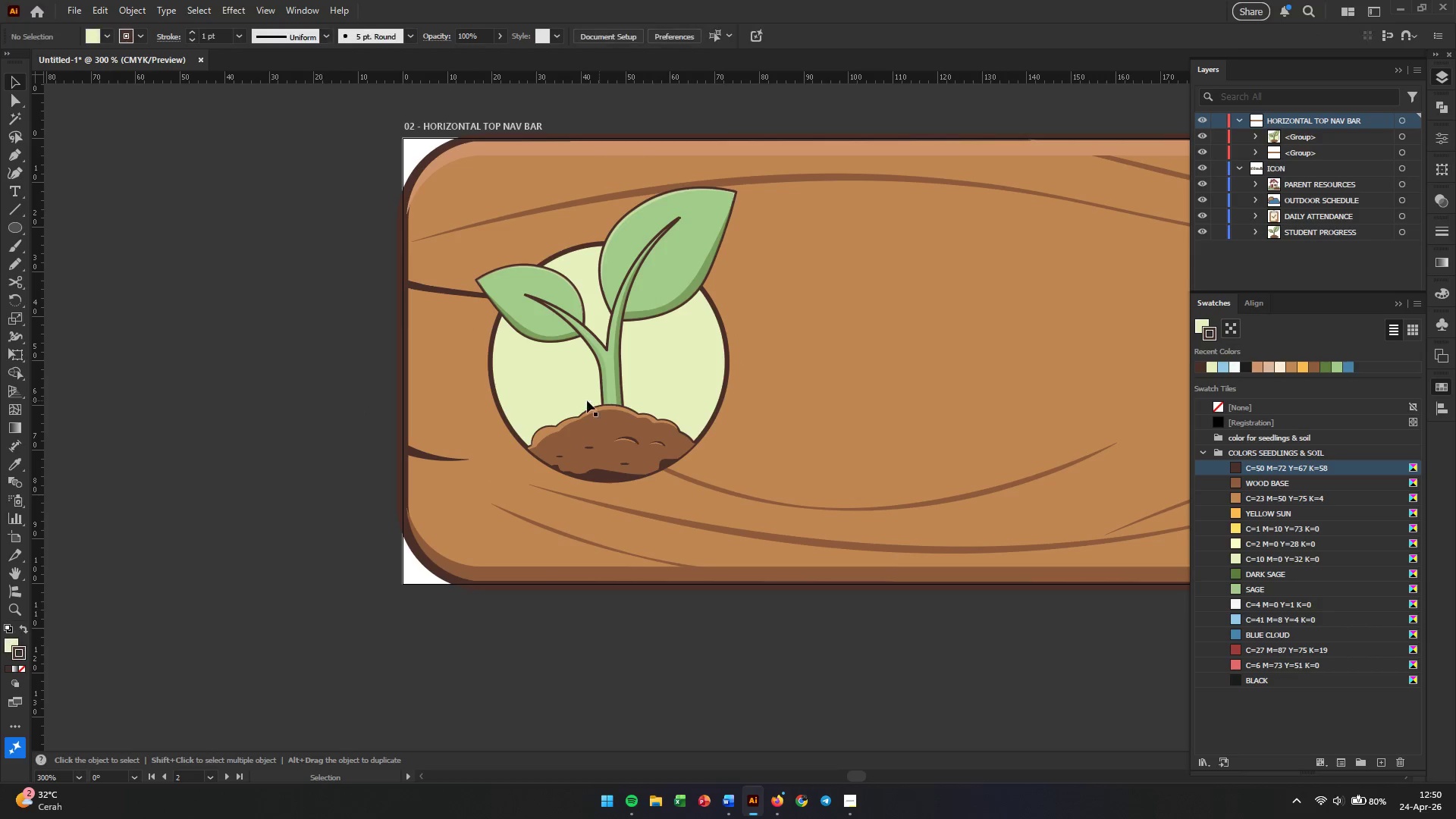 
hold_key(key=AltLeft, duration=0.38)
 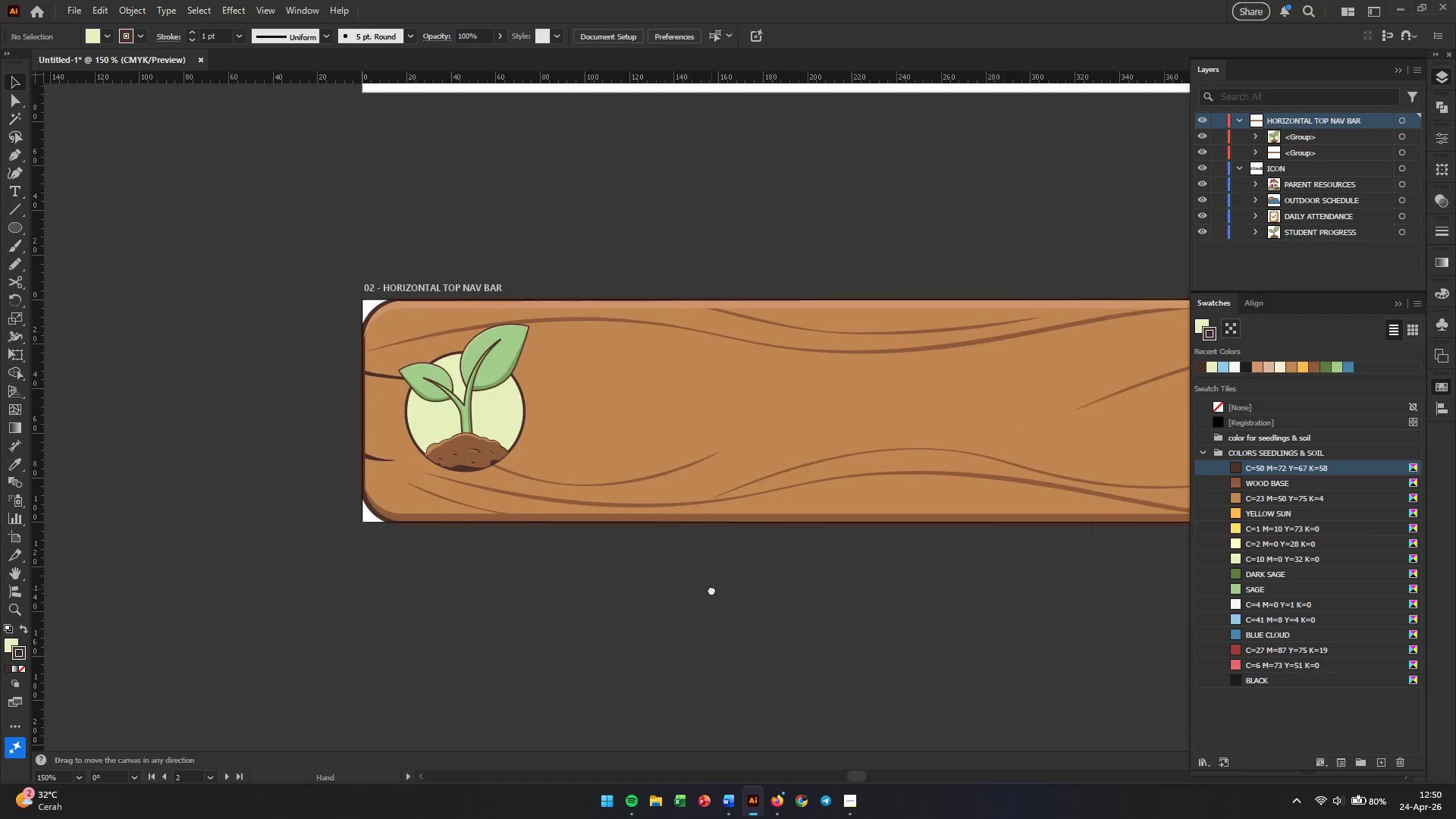 
hold_key(key=Space, duration=0.62)
 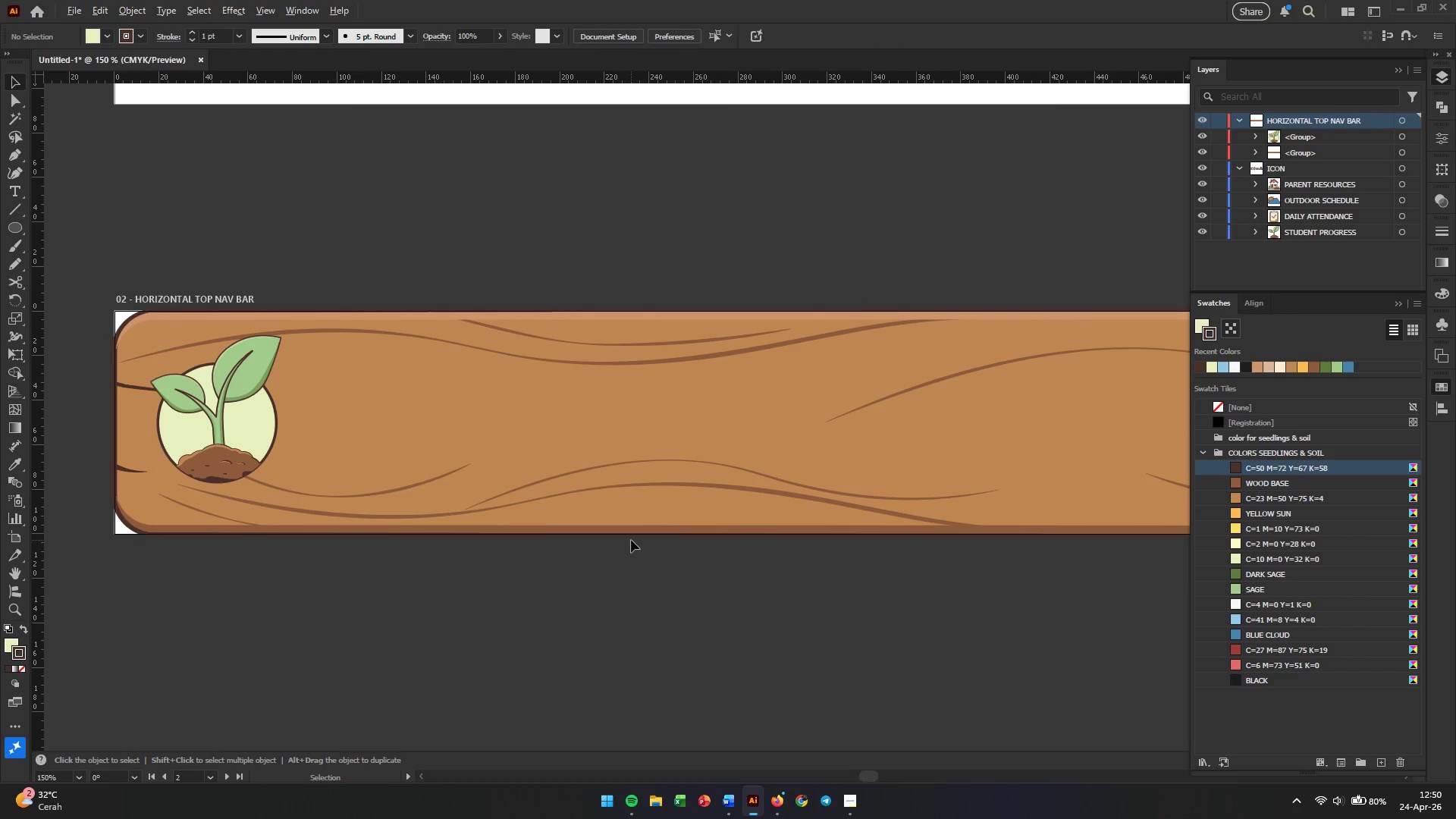 
left_click_drag(start_coordinate=[906, 559], to_coordinate=[463, 600])
 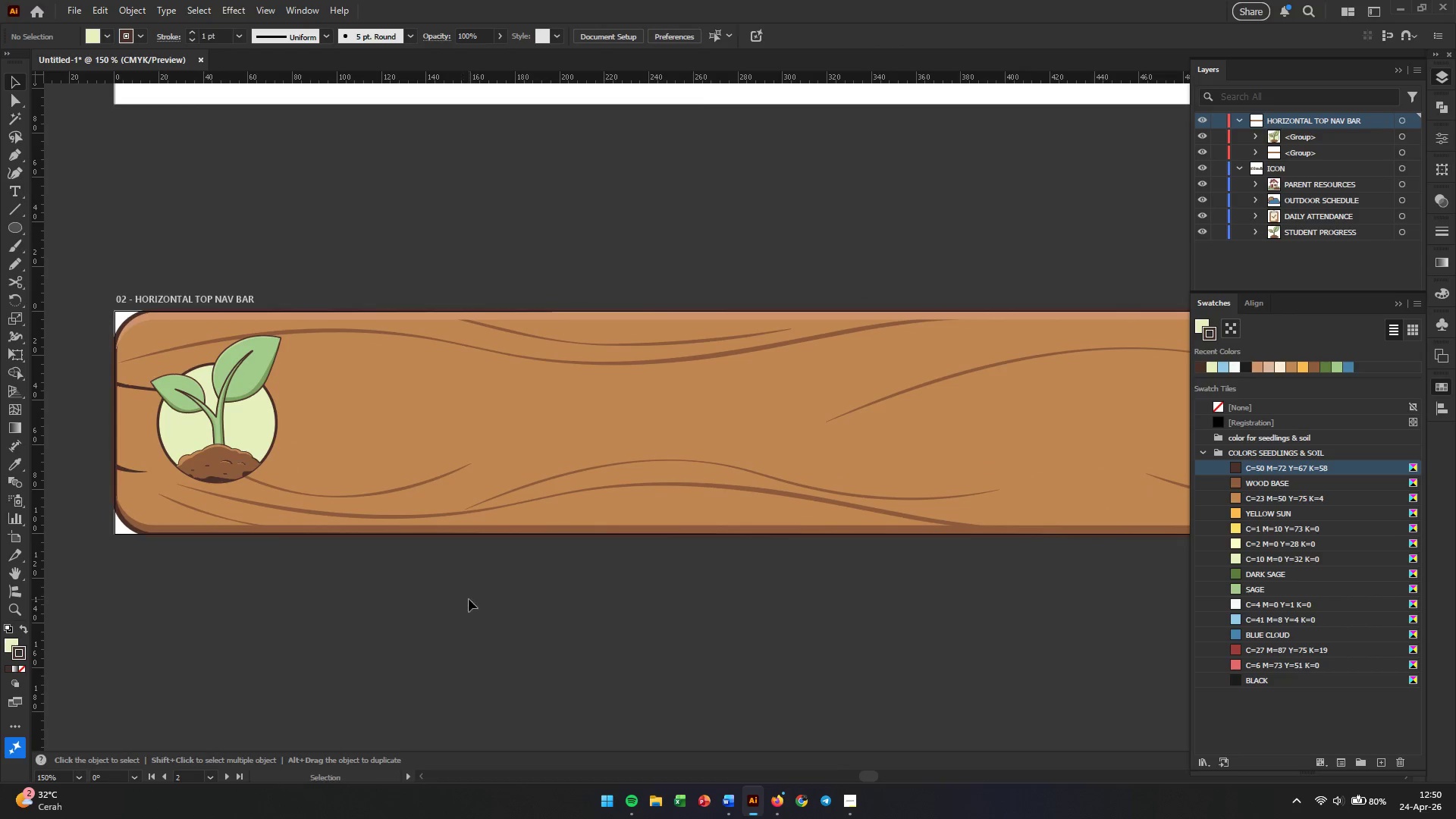 
scroll: coordinate [714, 406], scroll_direction: down, amount: 2.0
 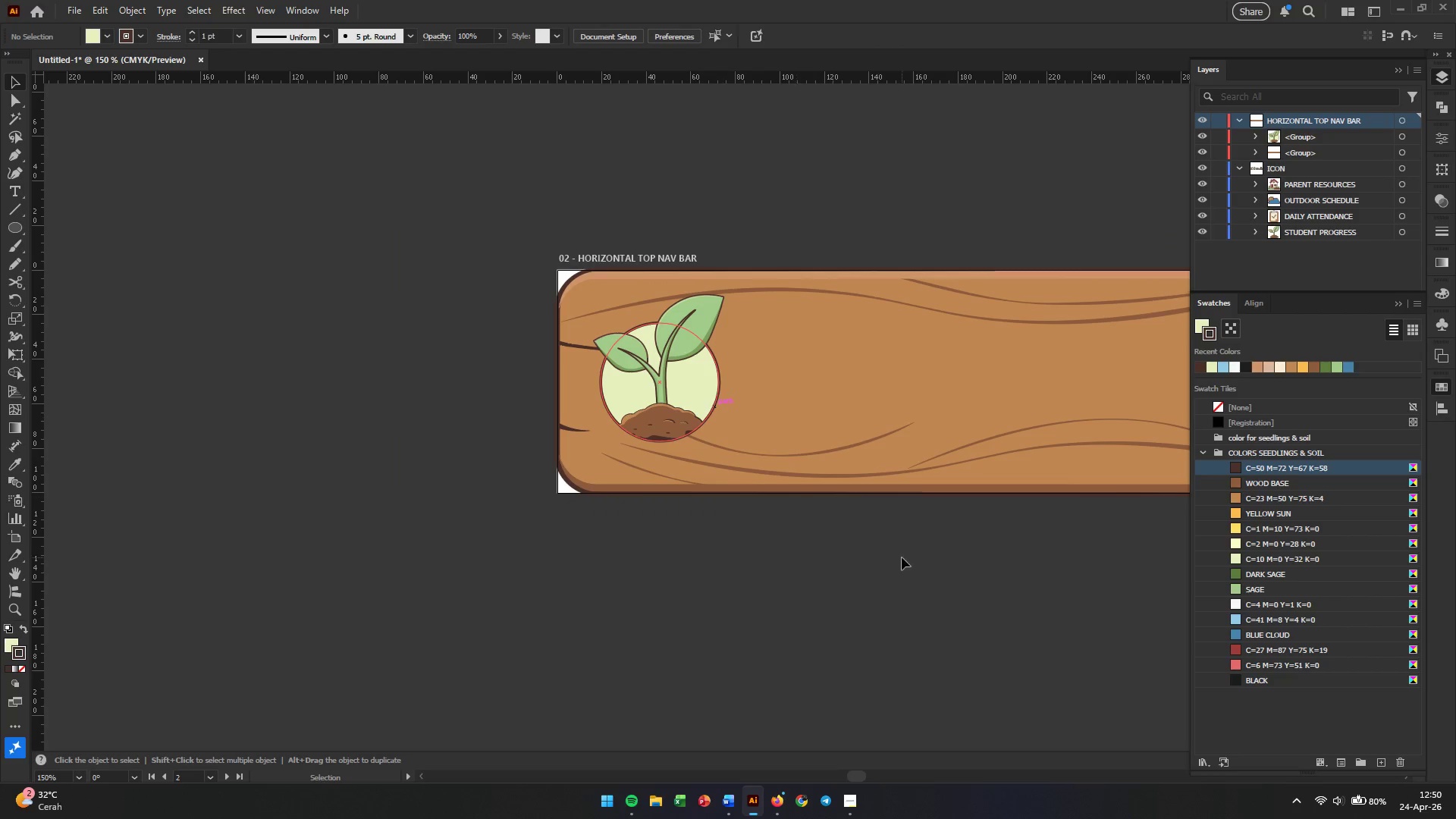 
hold_key(key=AltLeft, duration=0.42)
scroll: coordinate [631, 540], scroll_direction: down, amount: 1.0
 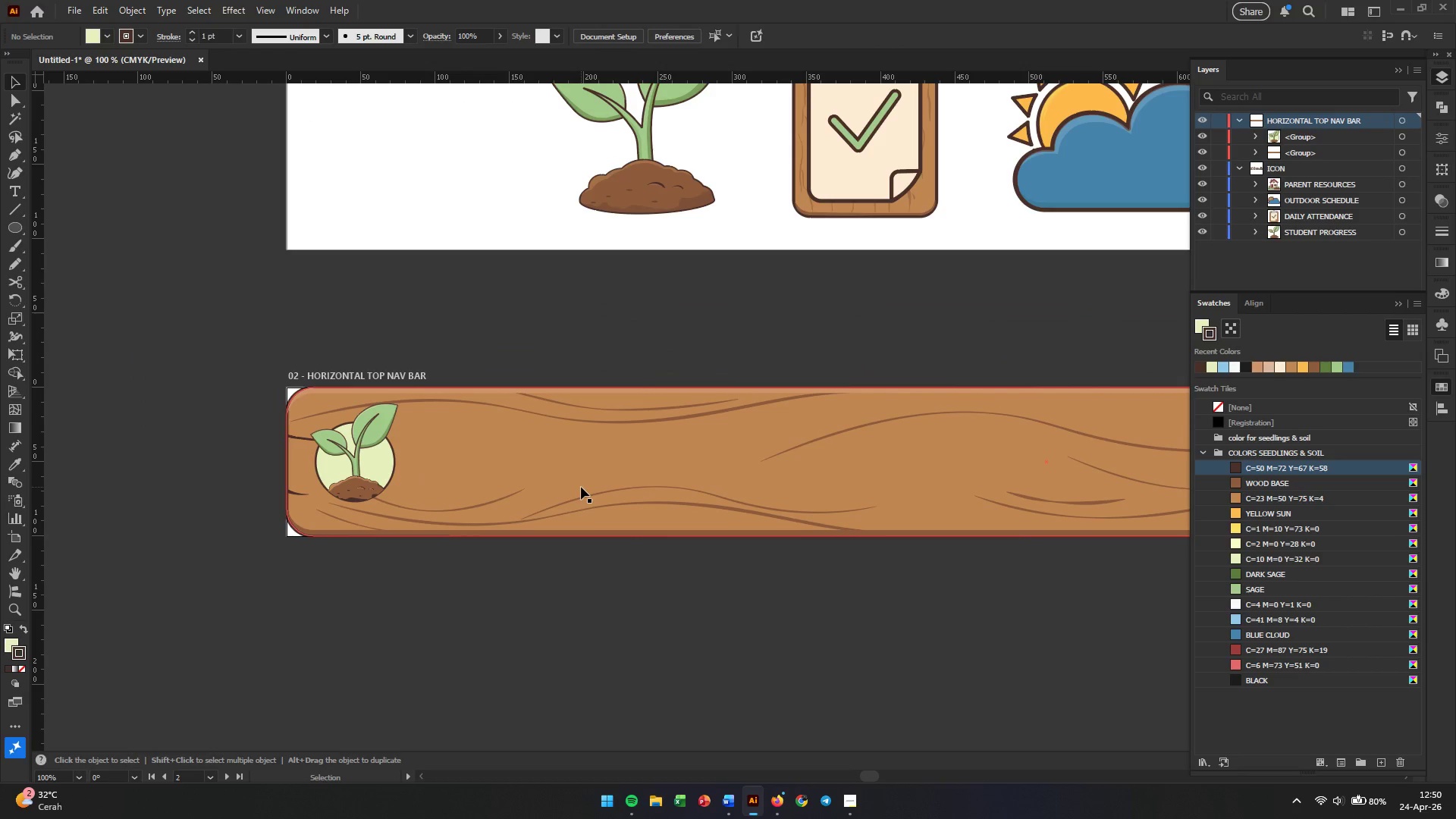 
hold_key(key=AltLeft, duration=0.66)
scroll: coordinate [711, 340], scroll_direction: up, amount: 9.0
 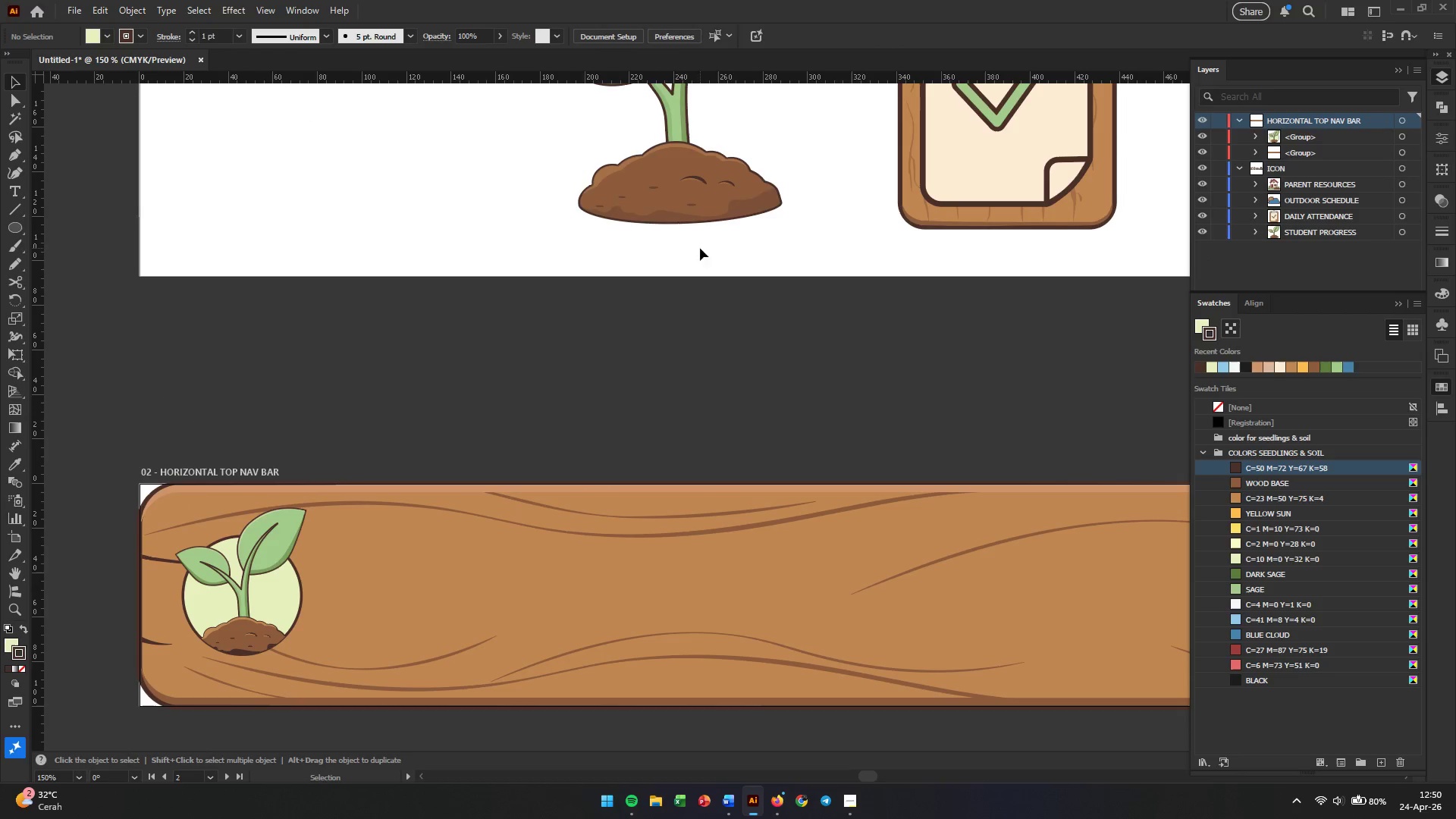 
left_click_drag(start_coordinate=[704, 209], to_coordinate=[720, 481])
 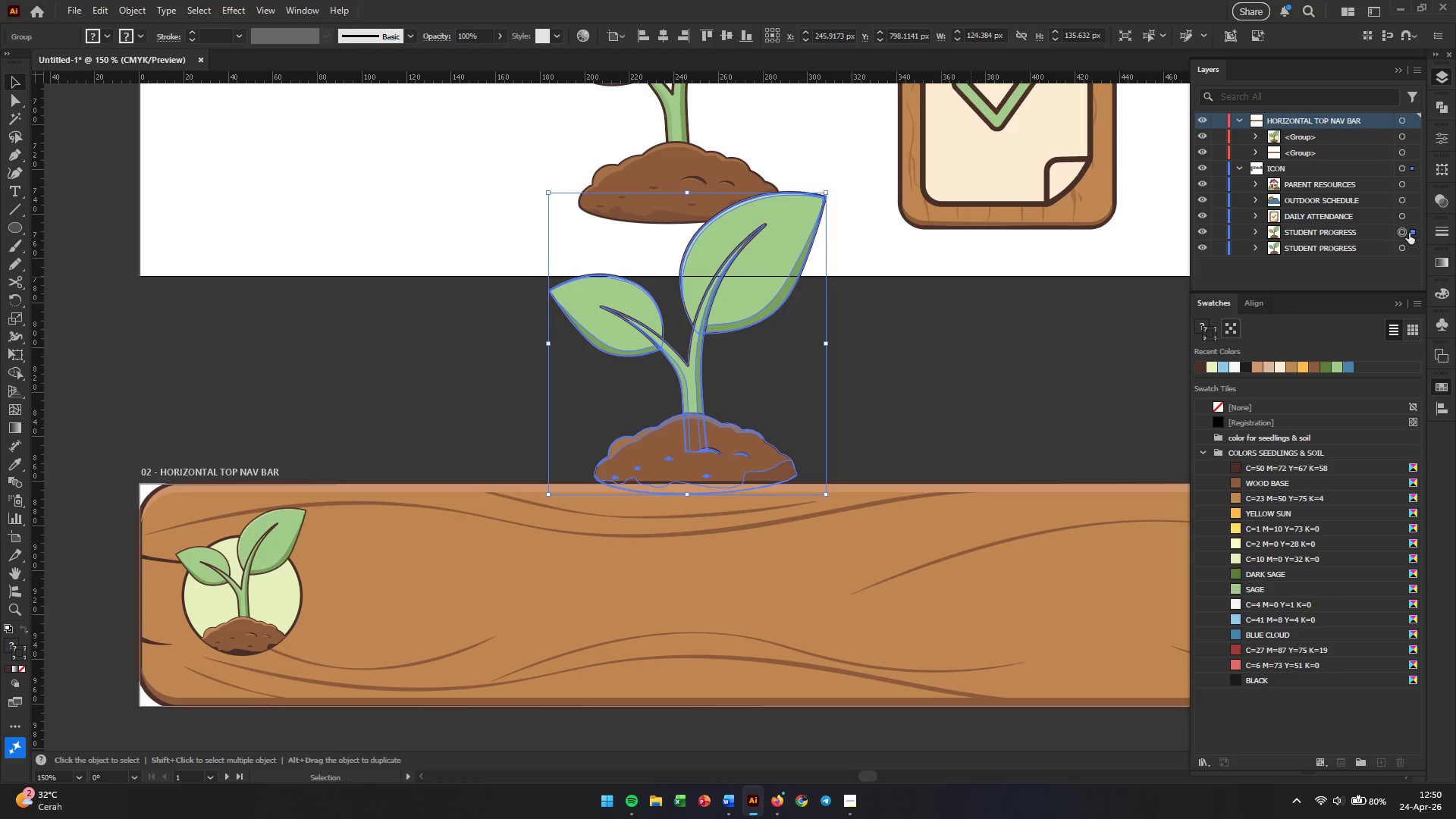 
left_click([1313, 250])
 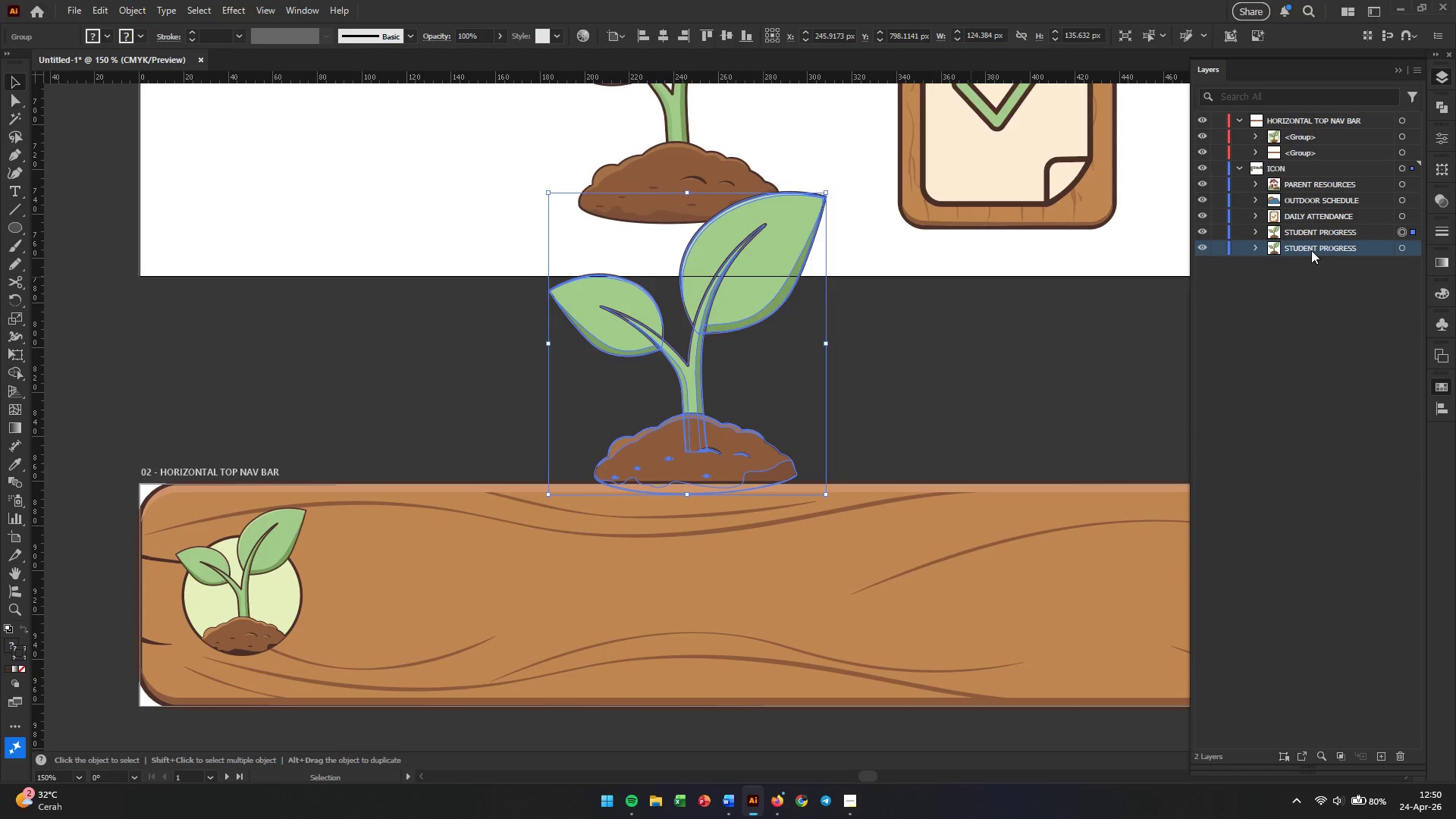 
left_click_drag(start_coordinate=[1311, 250], to_coordinate=[1317, 133])
 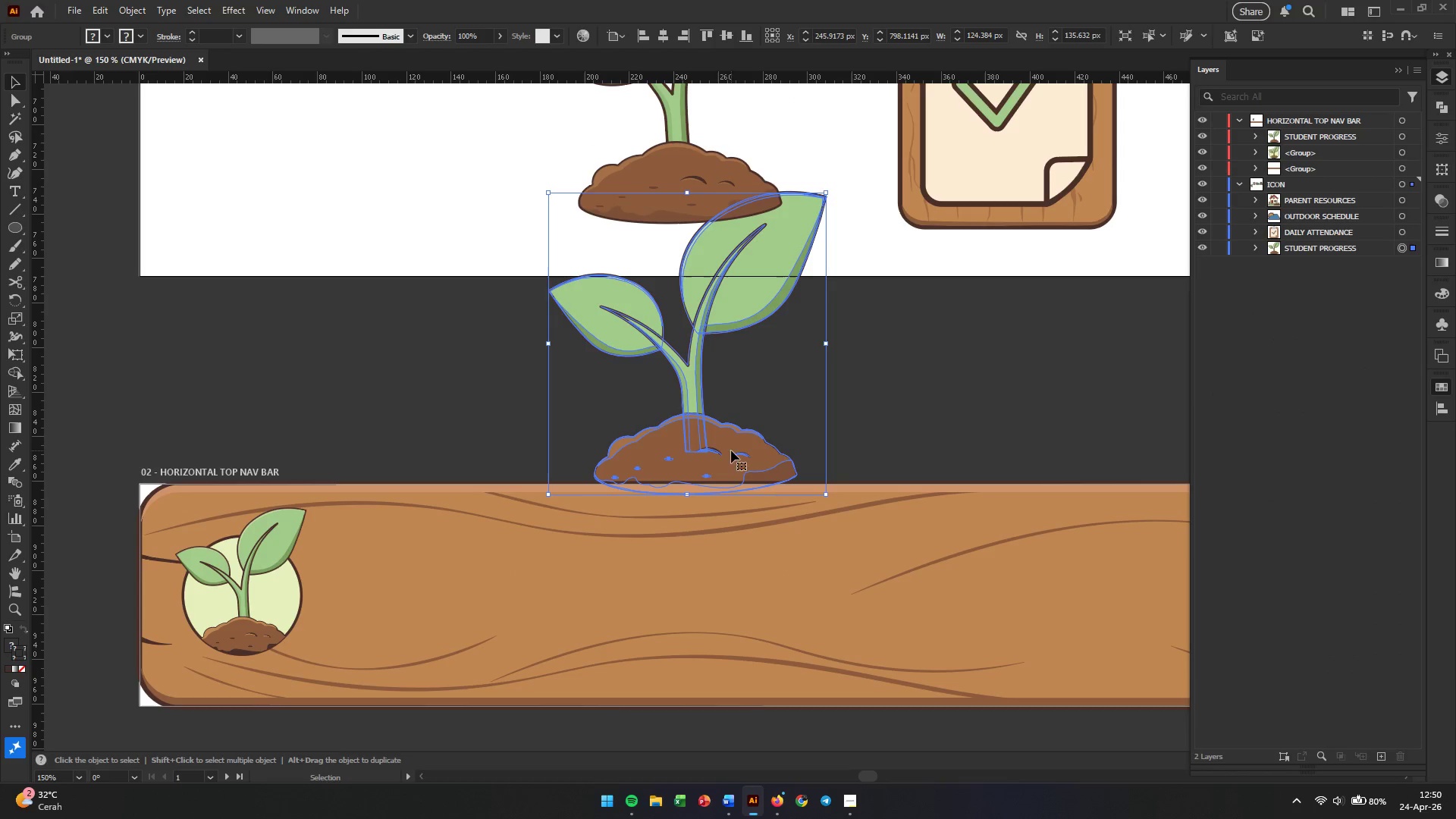 
left_click_drag(start_coordinate=[714, 444], to_coordinate=[739, 463])
 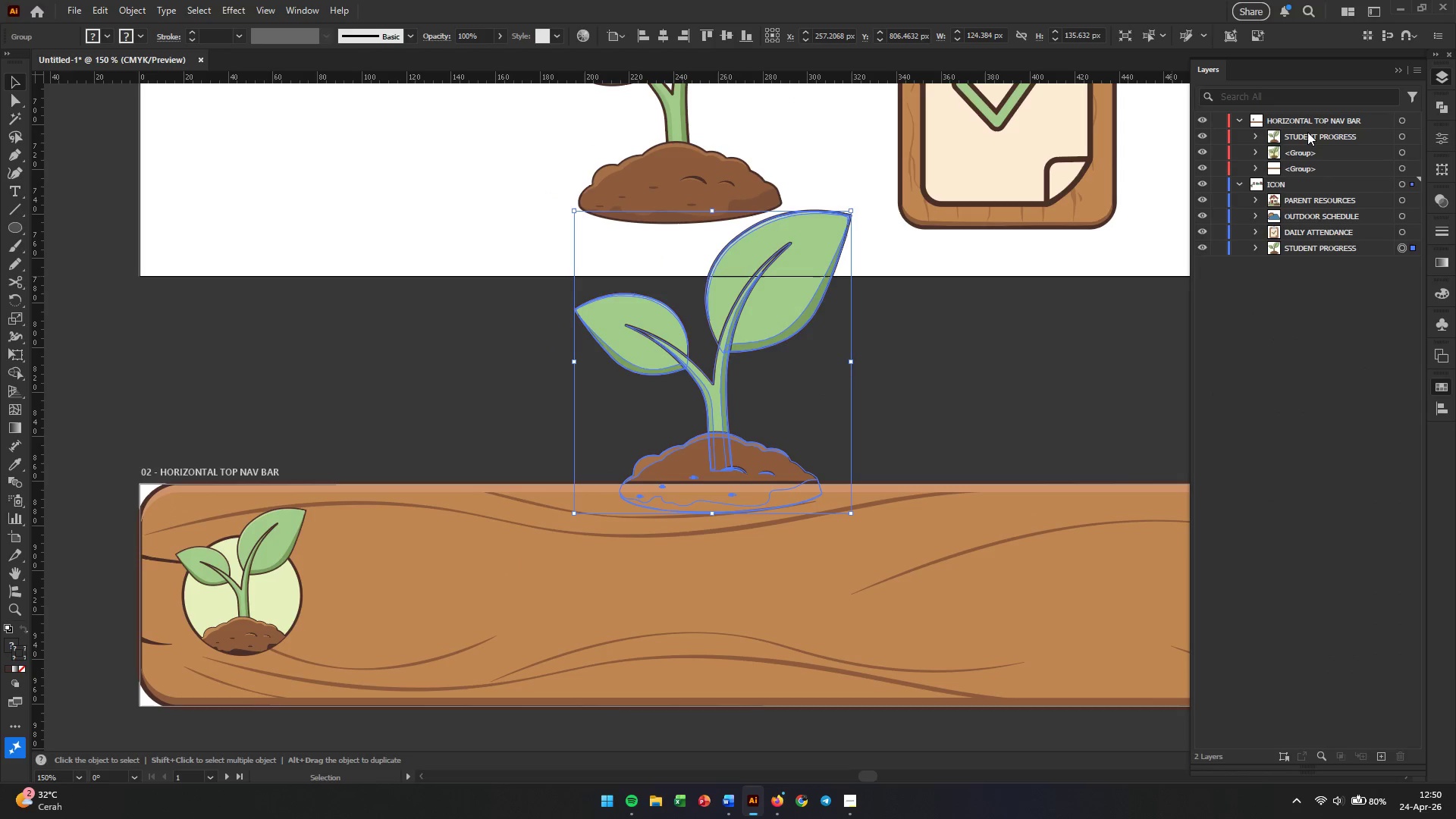 
left_click([1307, 132])
 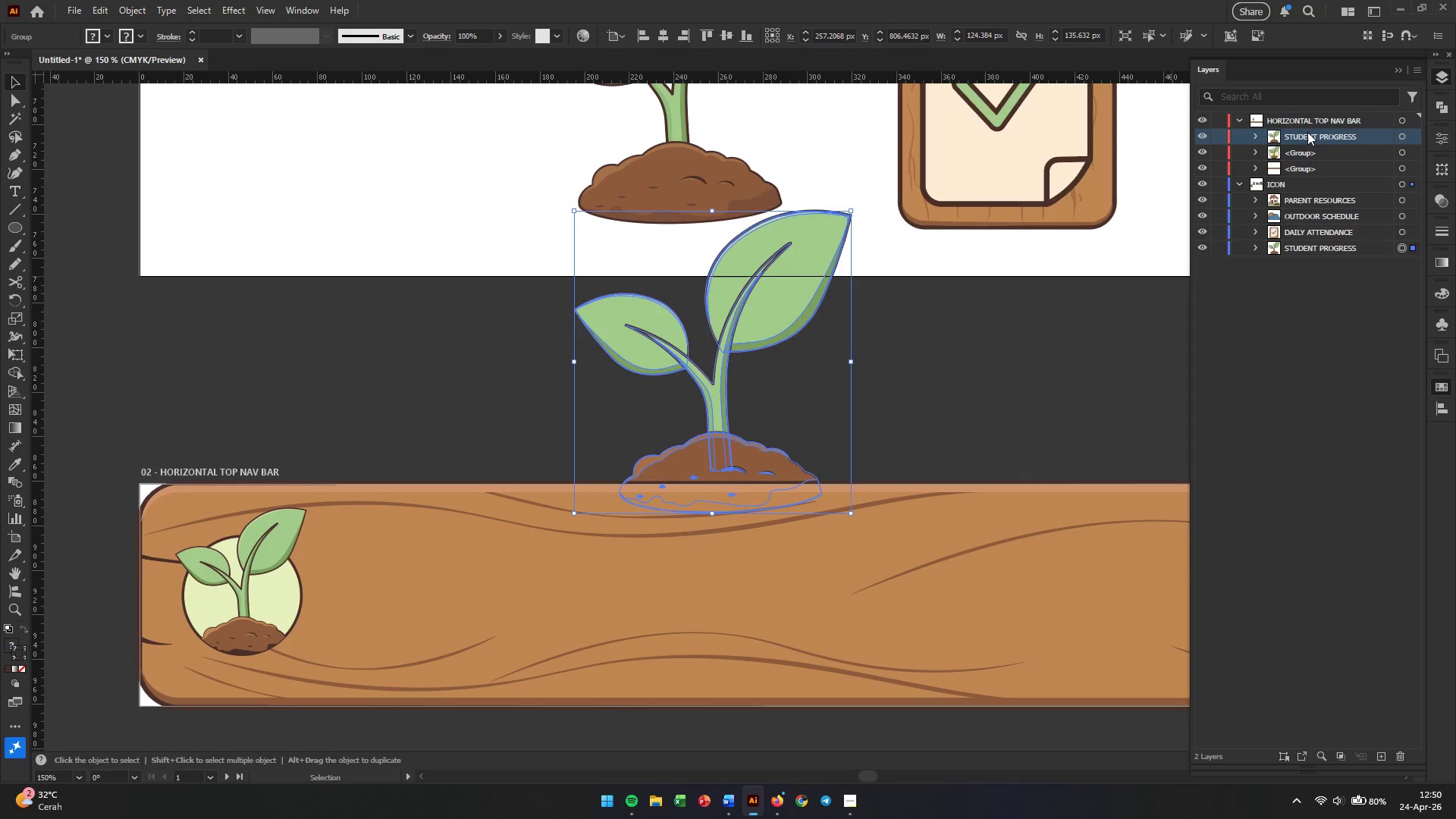 
wait(6.61)
 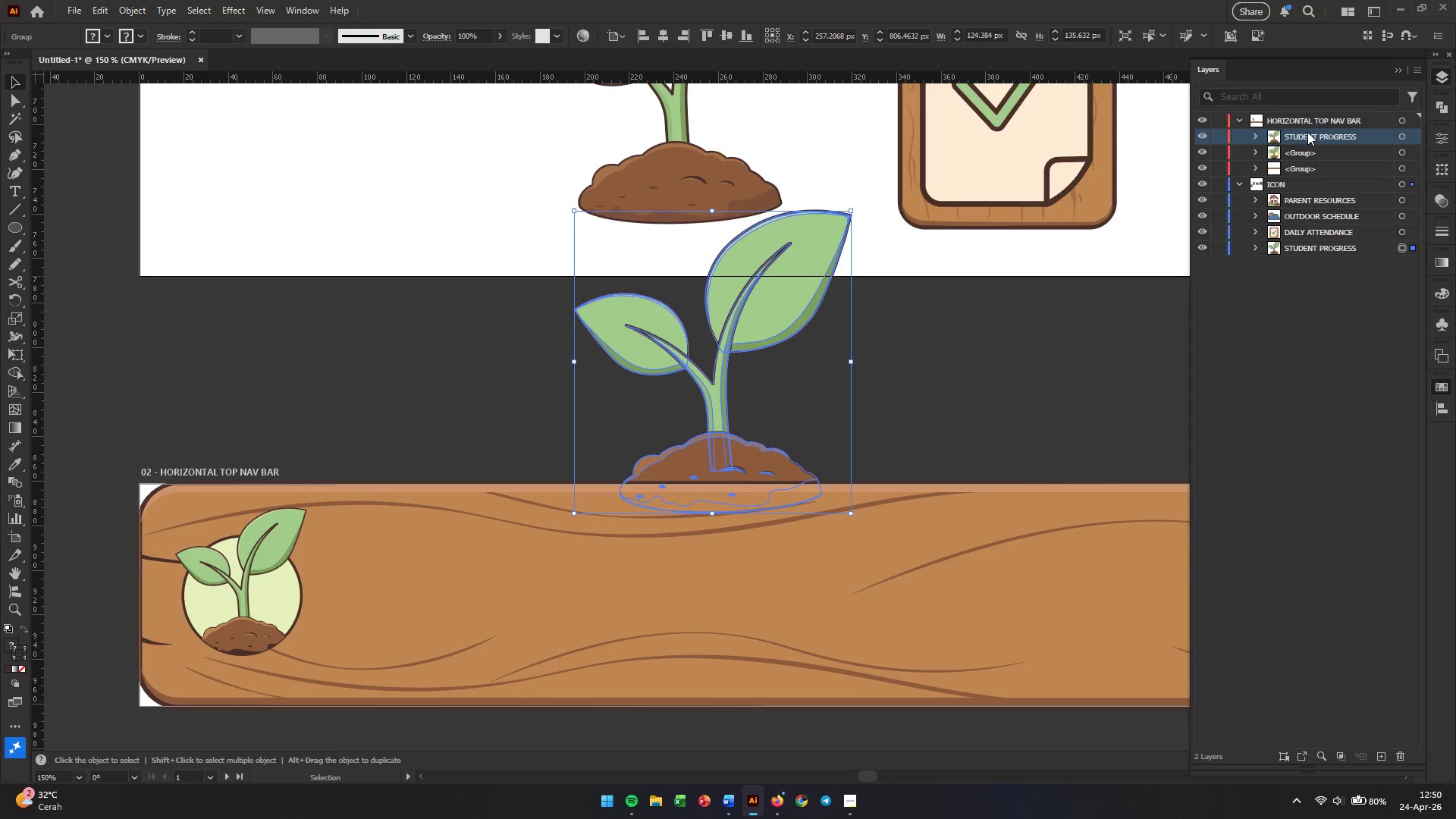 
left_click_drag(start_coordinate=[726, 456], to_coordinate=[597, 419])
 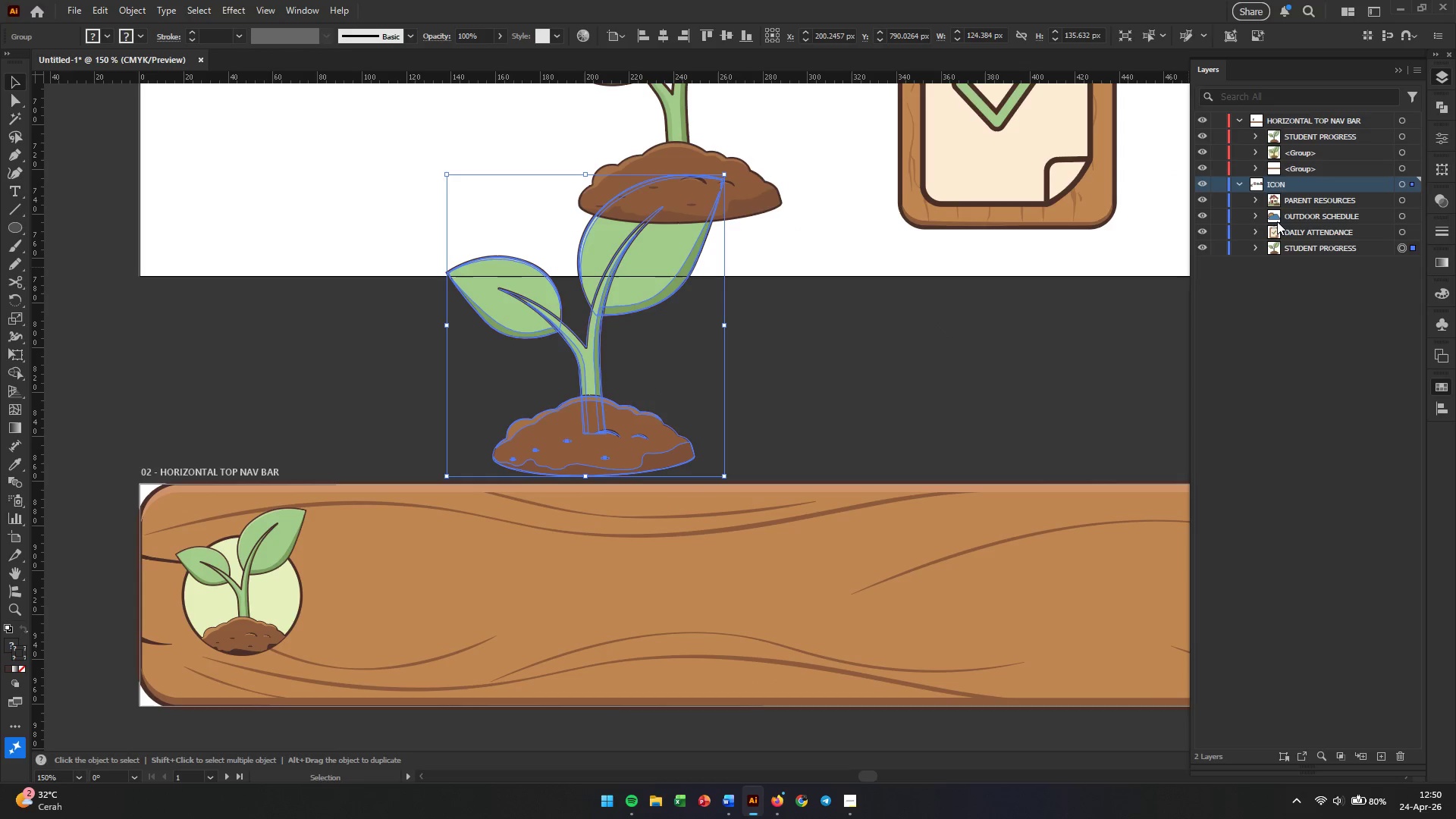 
key(Control+Z)
 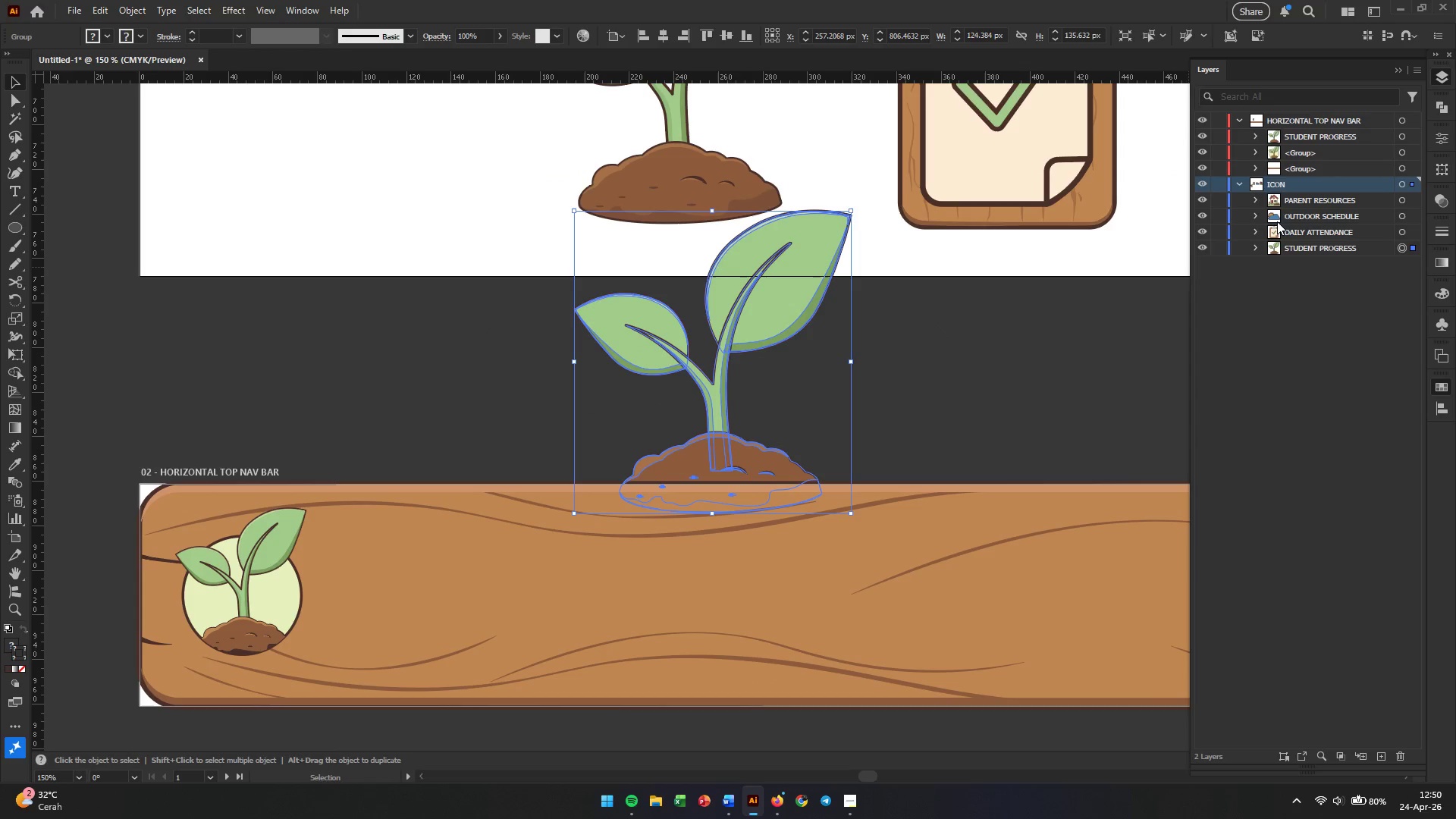 
key(Control+Z)
 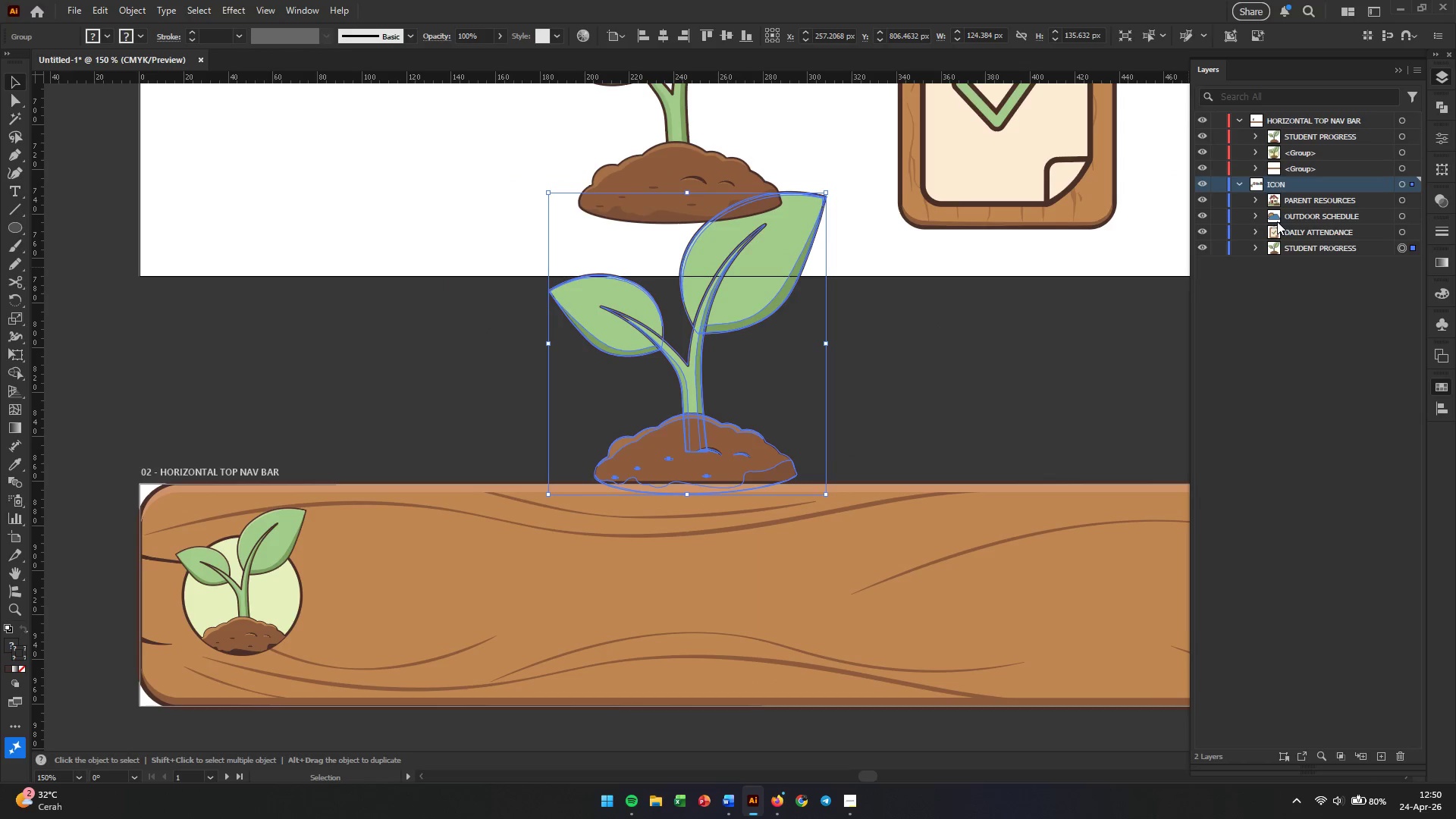 
key(Control+Z)
 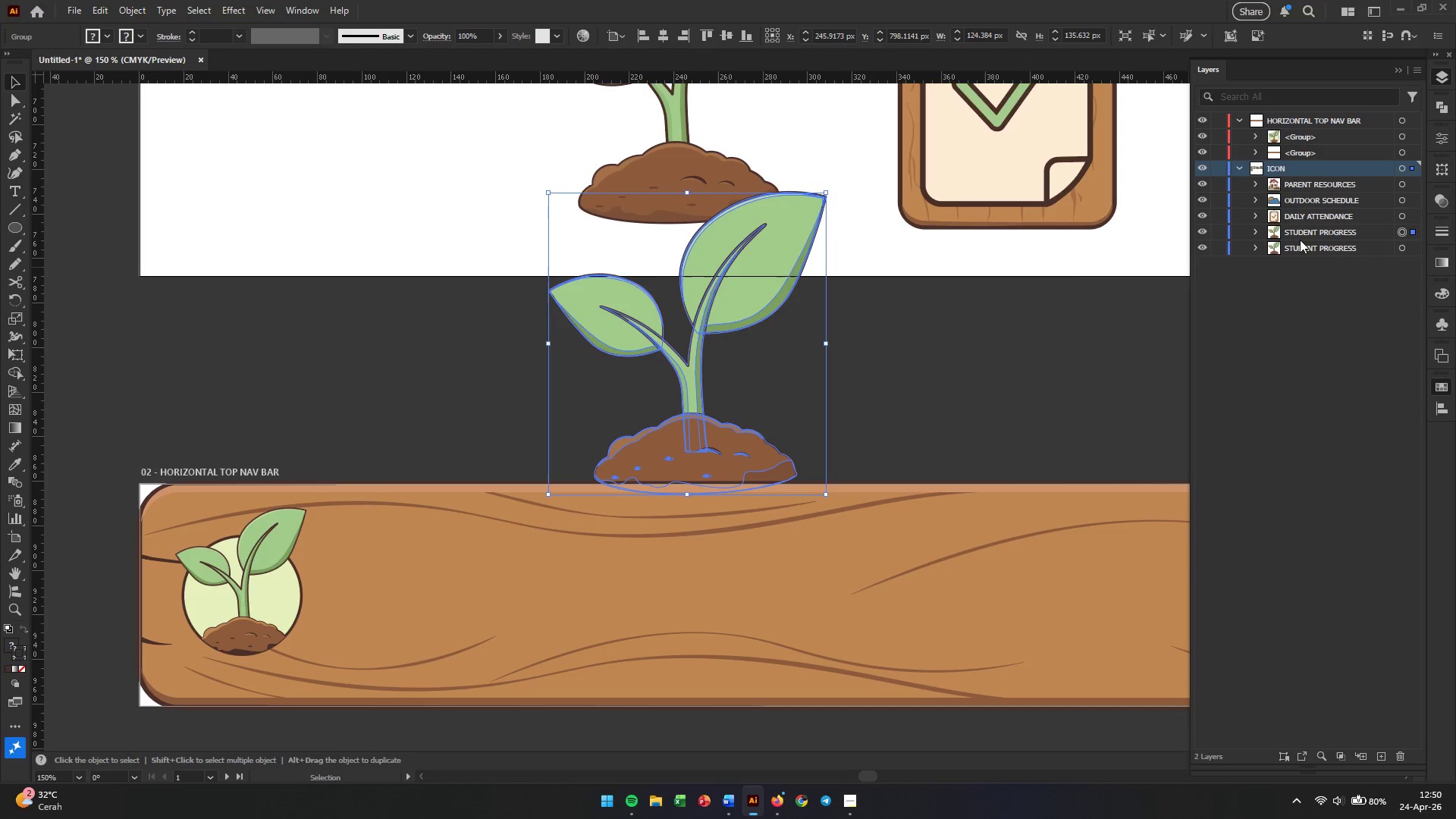 
left_click([1008, 357])
 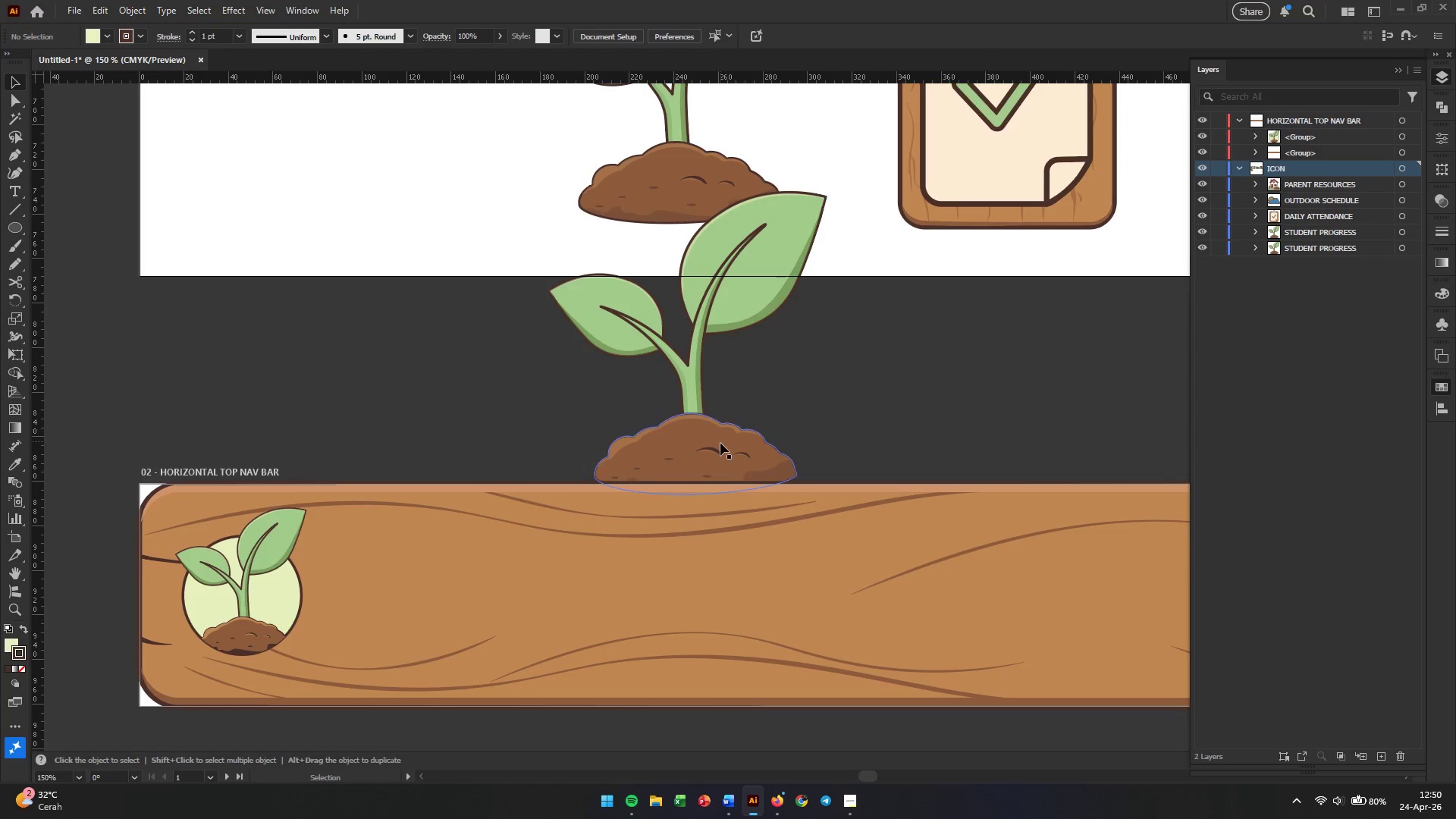 
left_click([720, 444])
 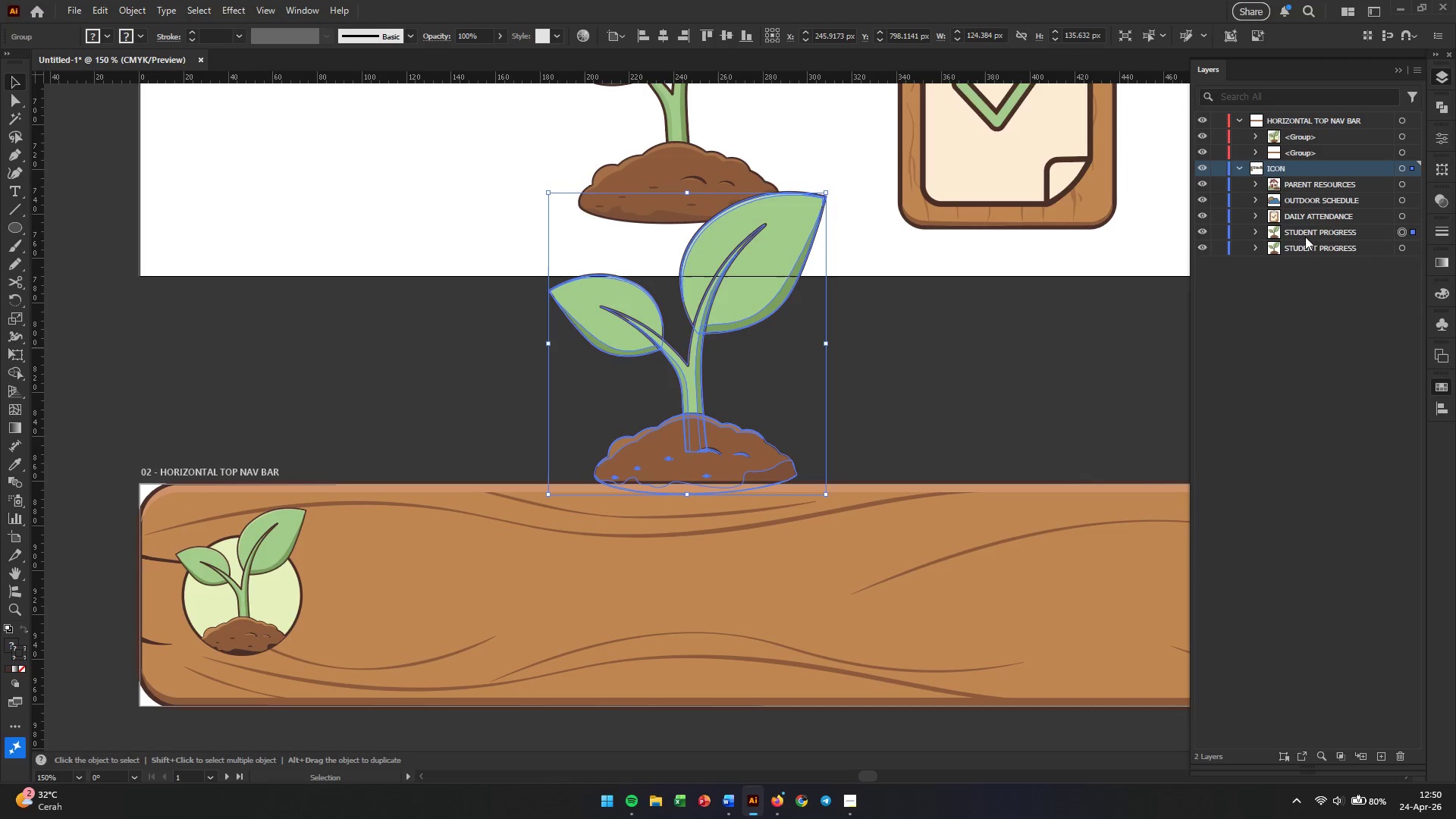 
left_click([1305, 235])
 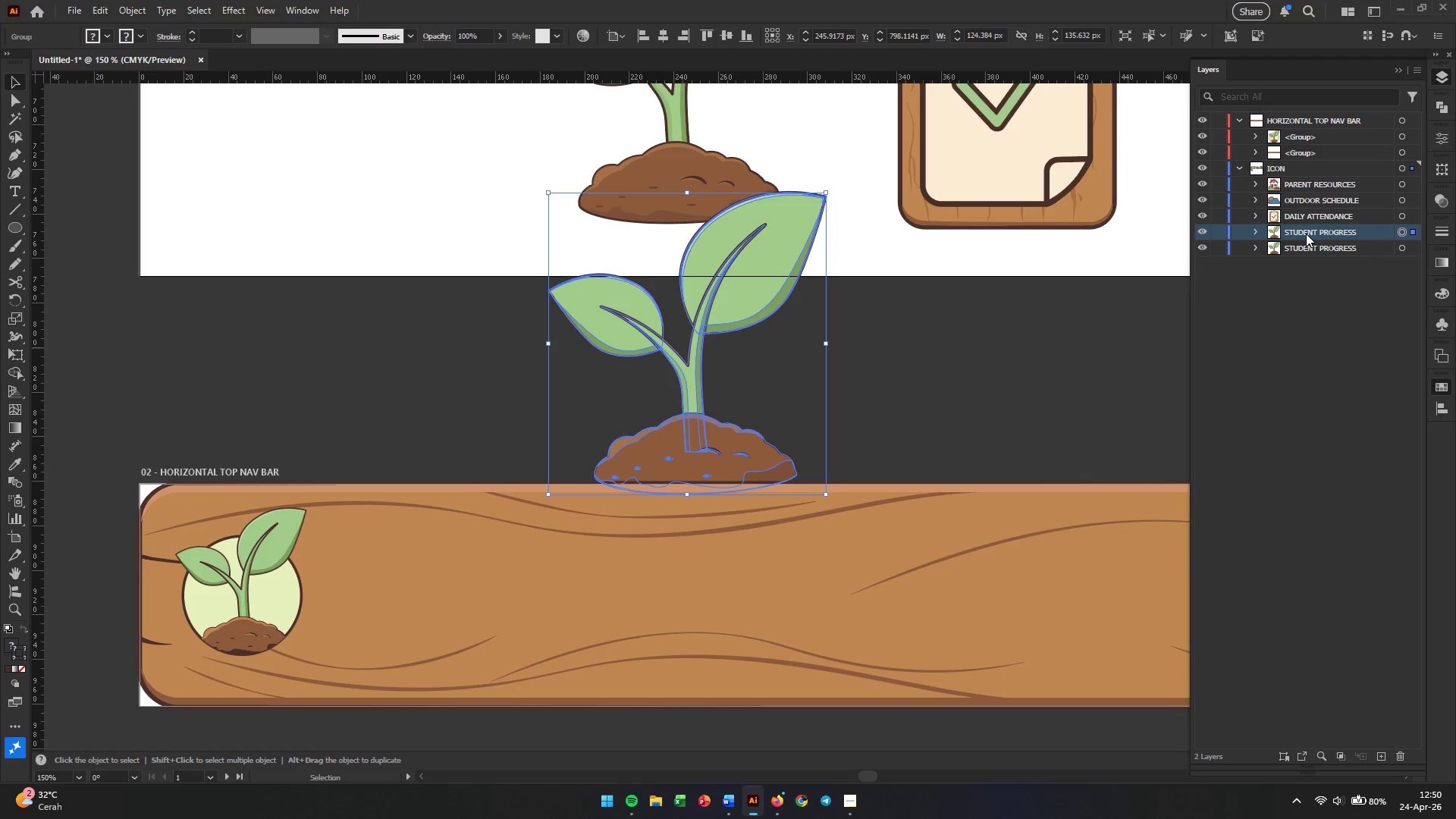 
left_click_drag(start_coordinate=[1306, 234], to_coordinate=[1318, 130])
 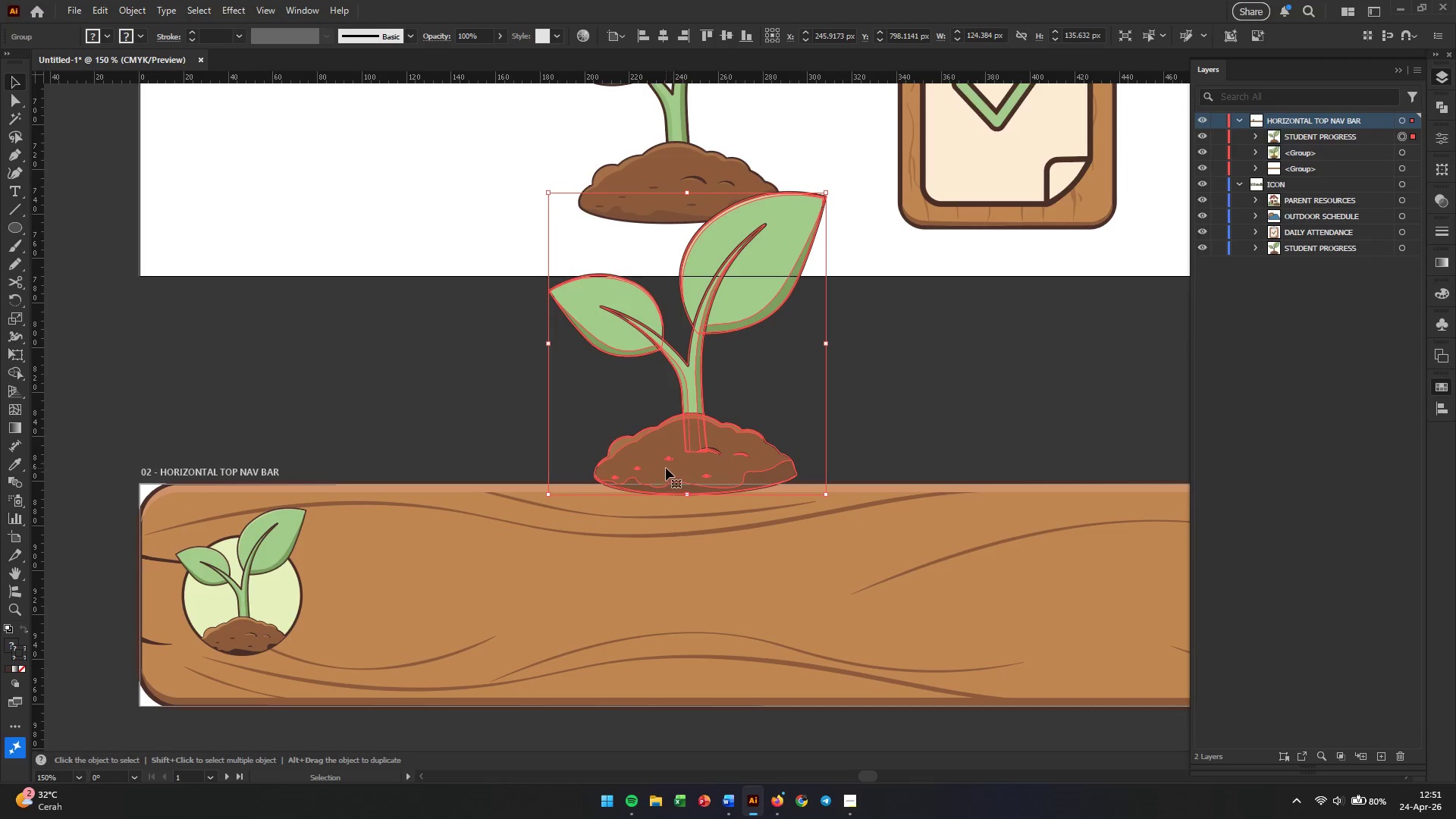 
left_click_drag(start_coordinate=[688, 441], to_coordinate=[610, 626])
 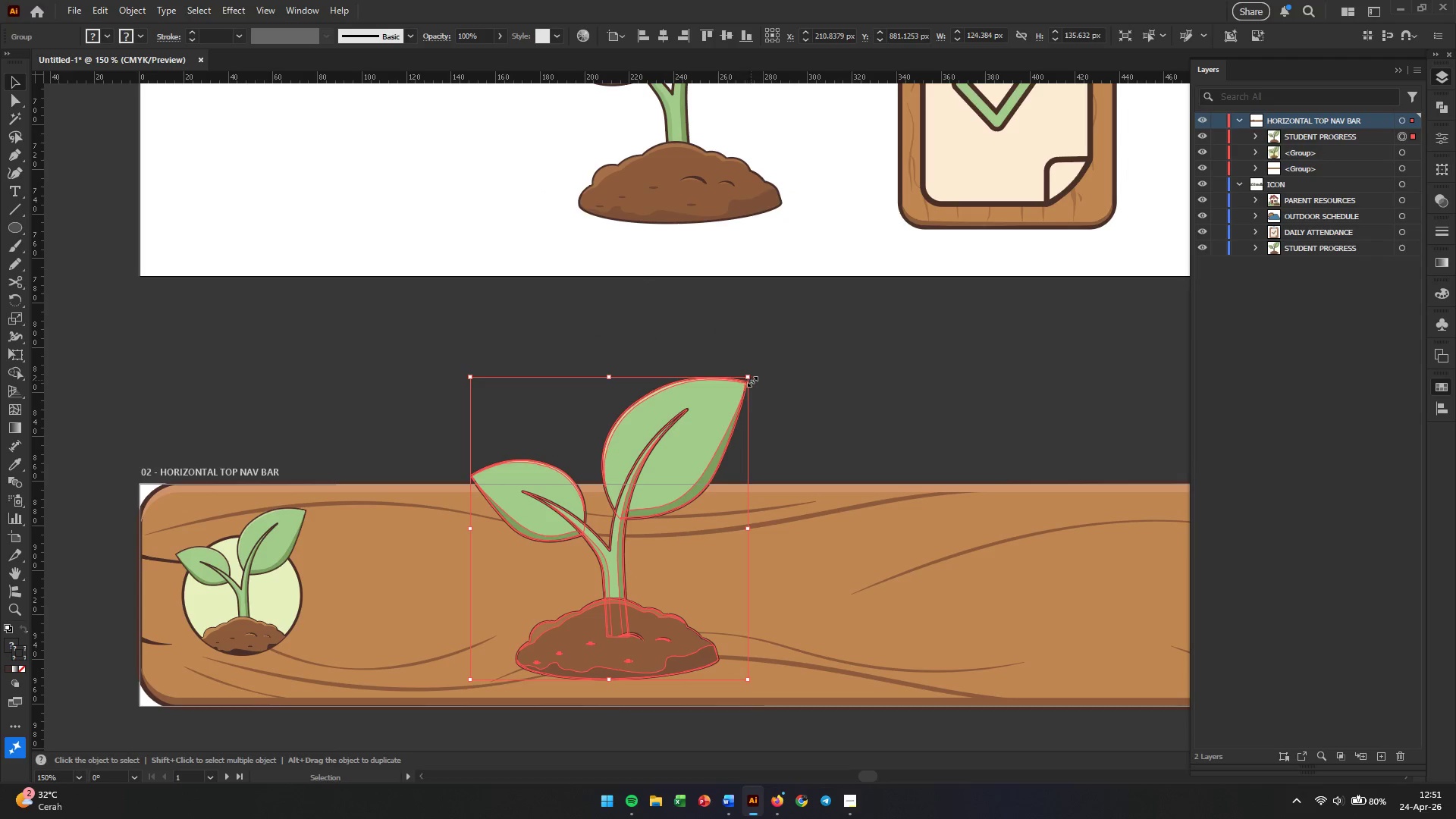 
key(Shift+ShiftLeft)
 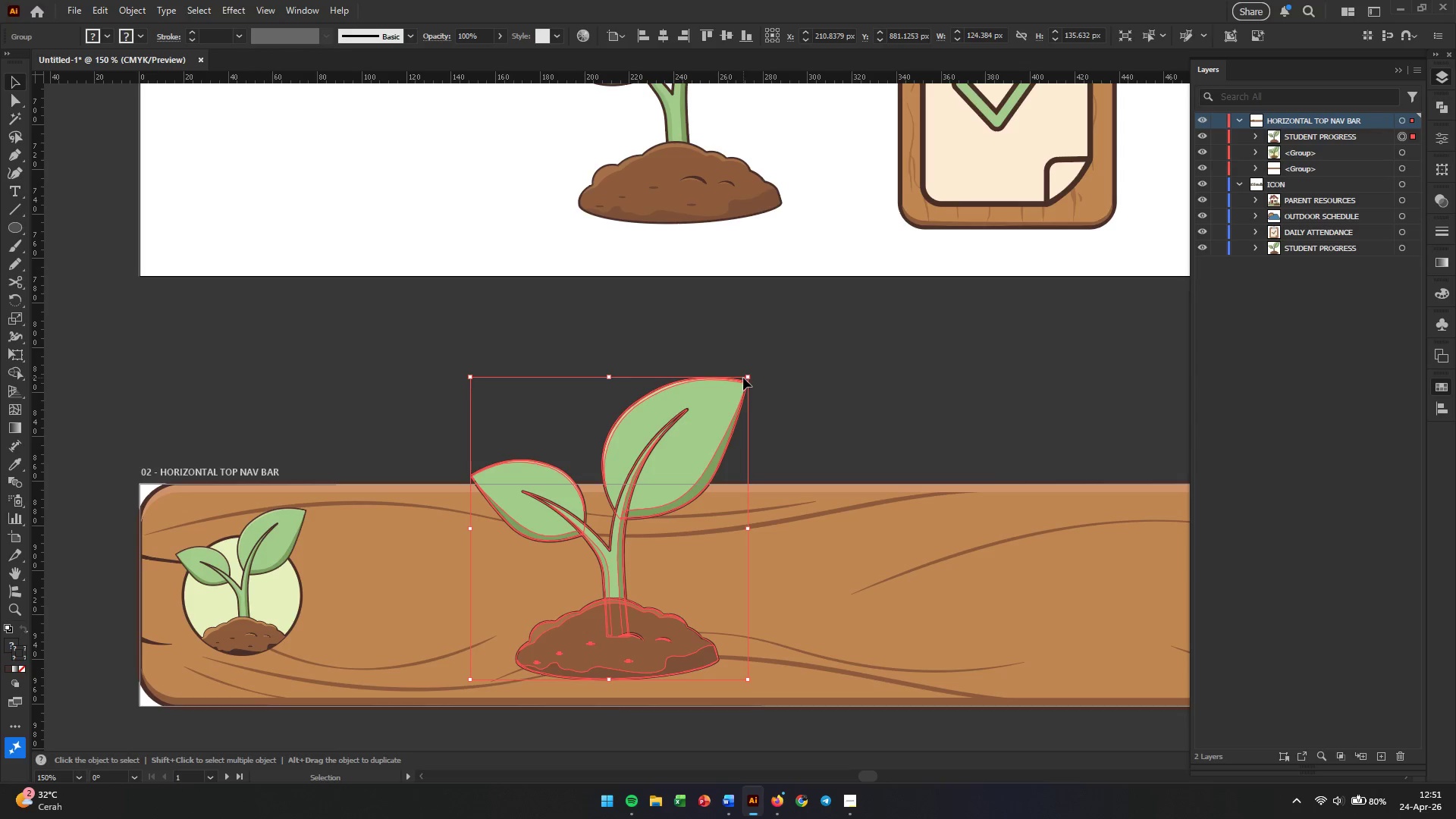 
left_click_drag(start_coordinate=[749, 378], to_coordinate=[587, 493])
 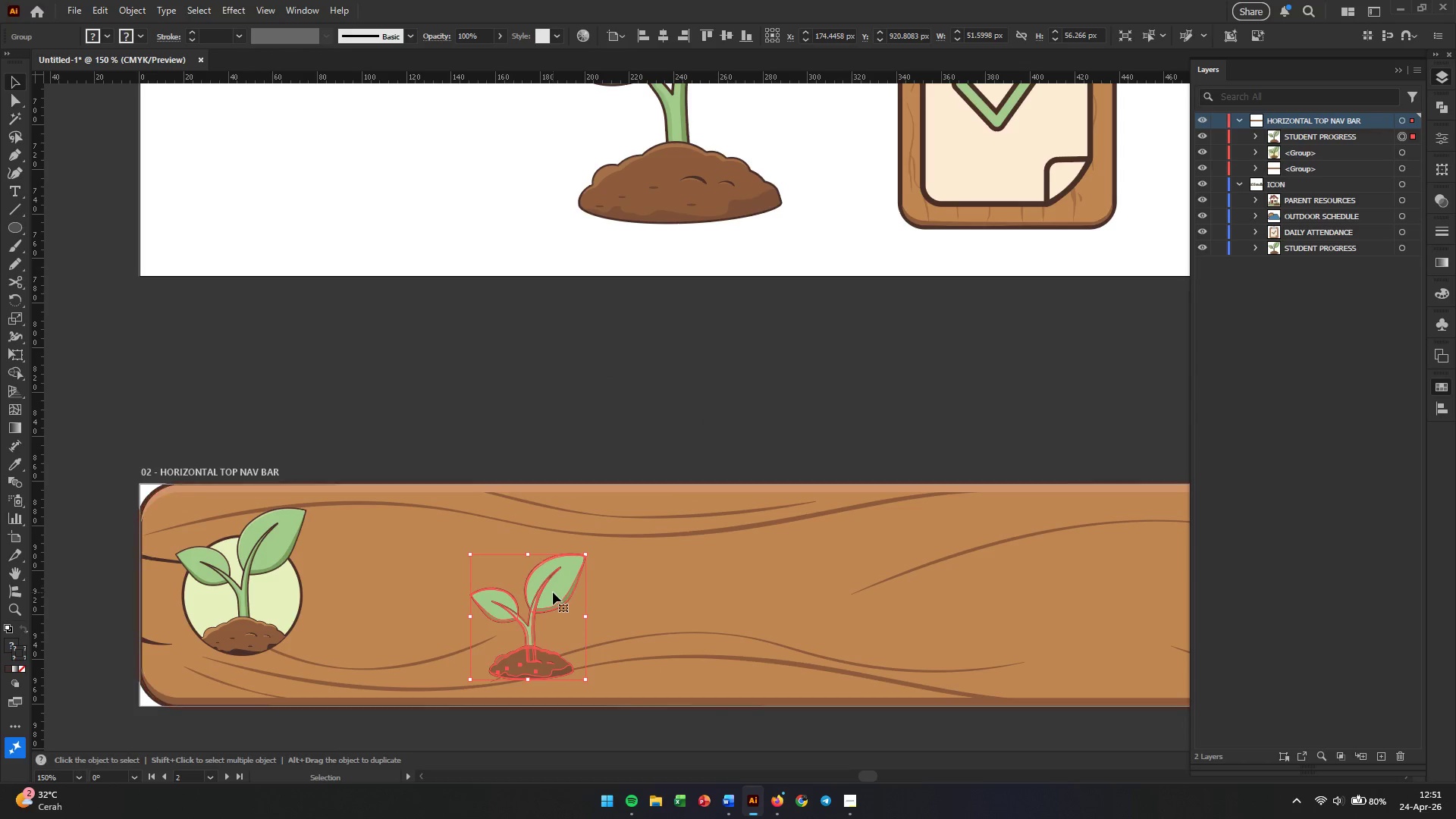 
hold_key(key=ShiftLeft, duration=0.97)
 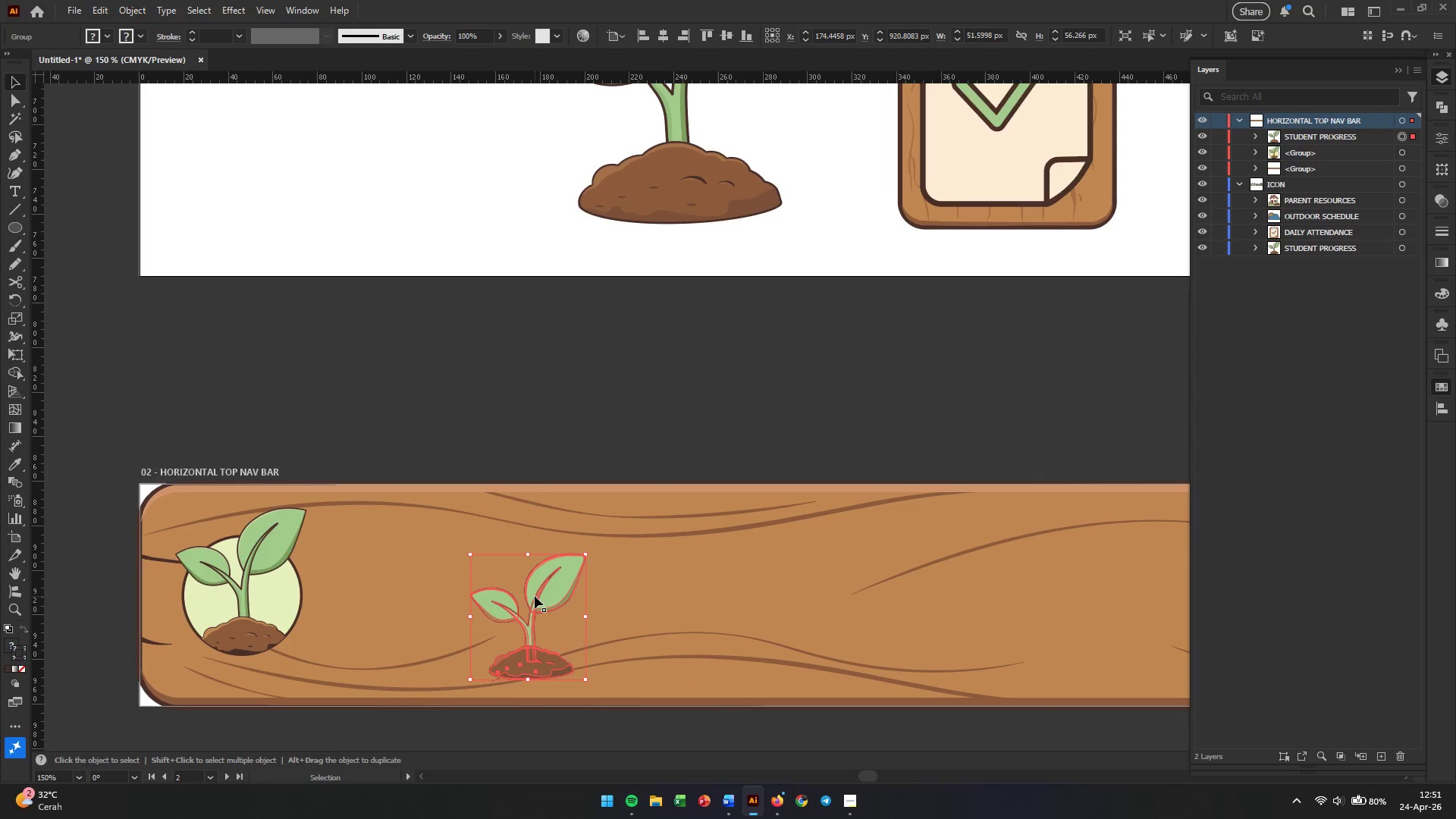 
left_click_drag(start_coordinate=[534, 596], to_coordinate=[510, 565])
 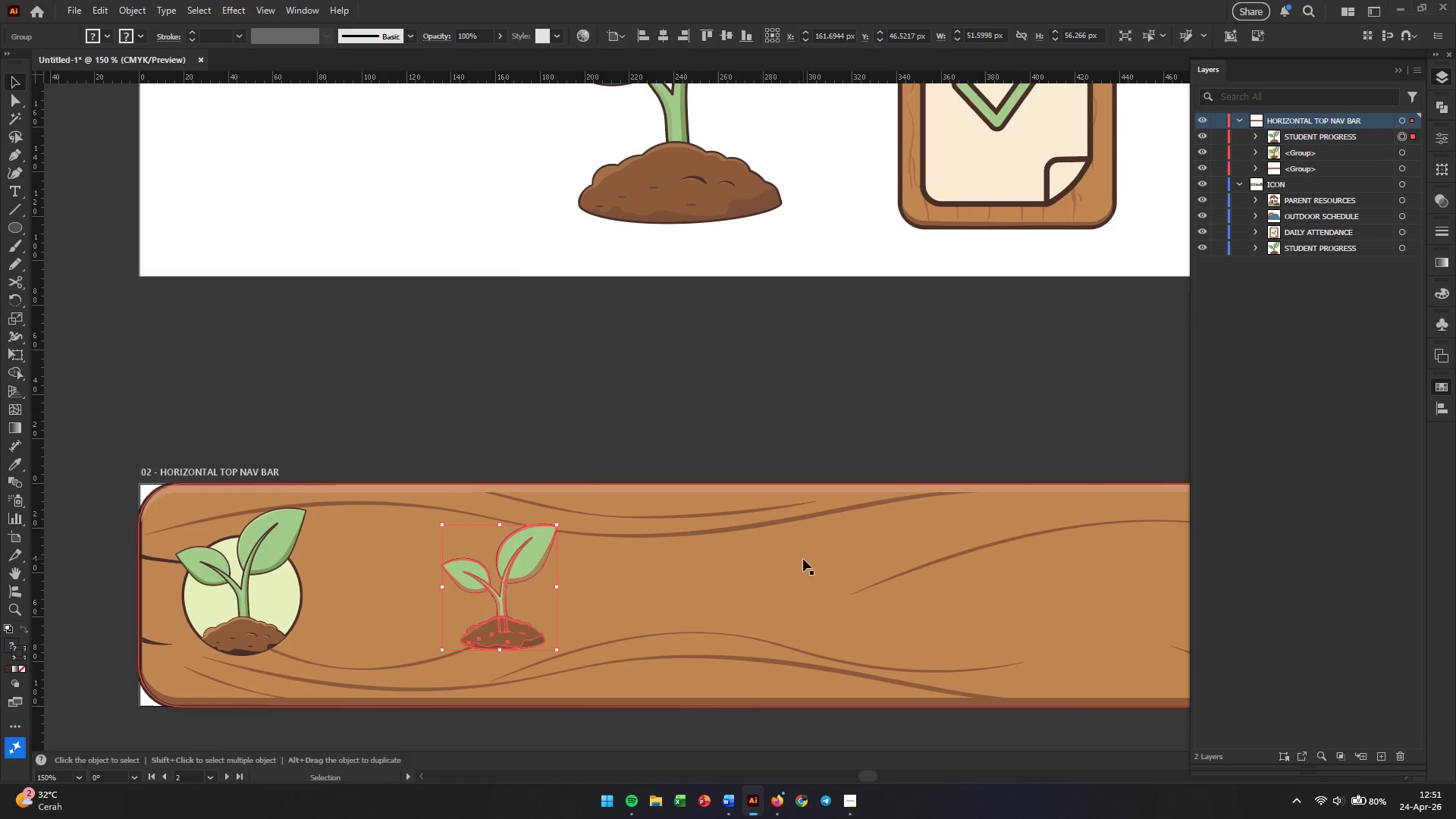 
hold_key(key=Space, duration=1.08)
 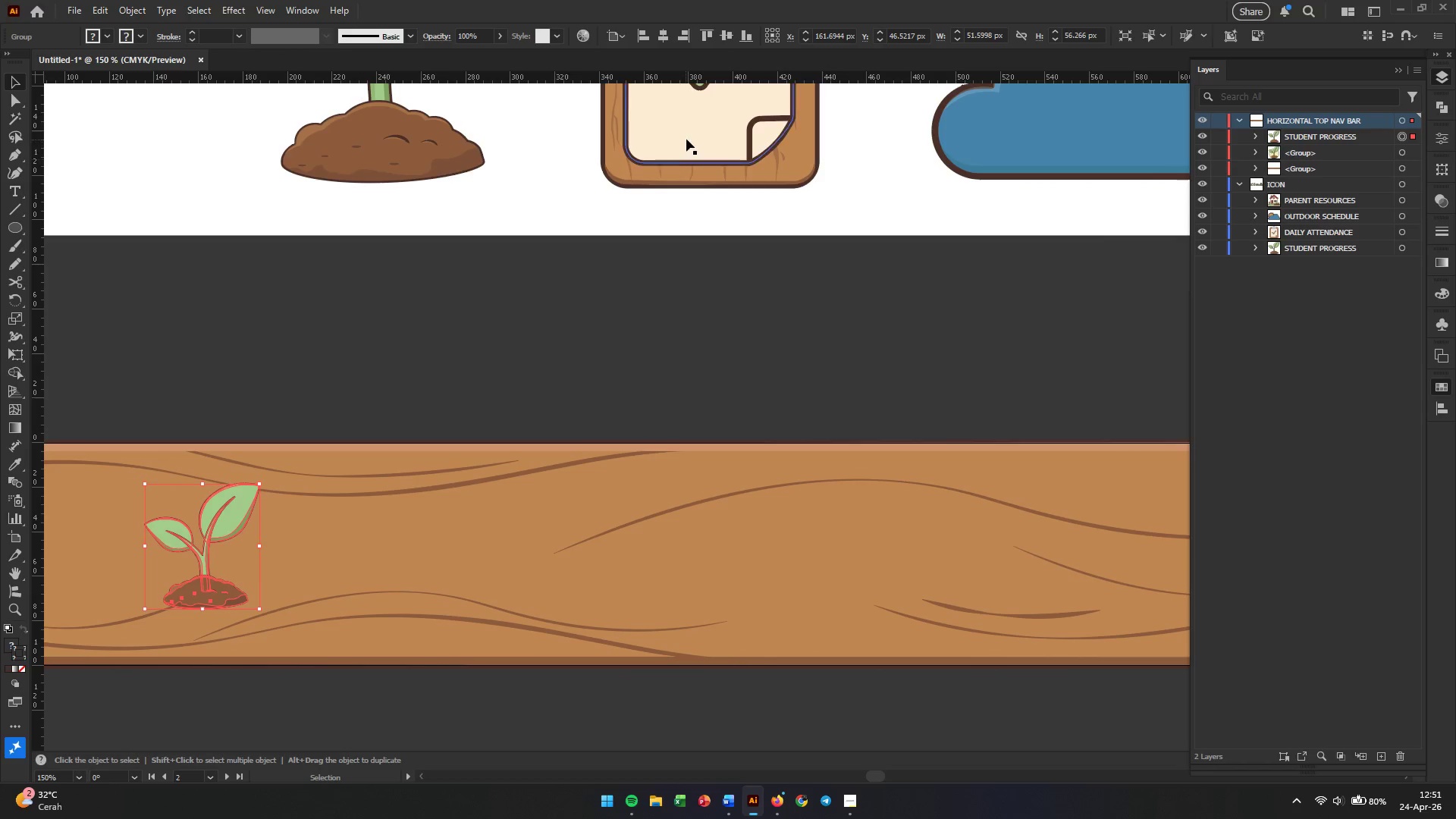 
left_click_drag(start_coordinate=[814, 576], to_coordinate=[517, 535])
 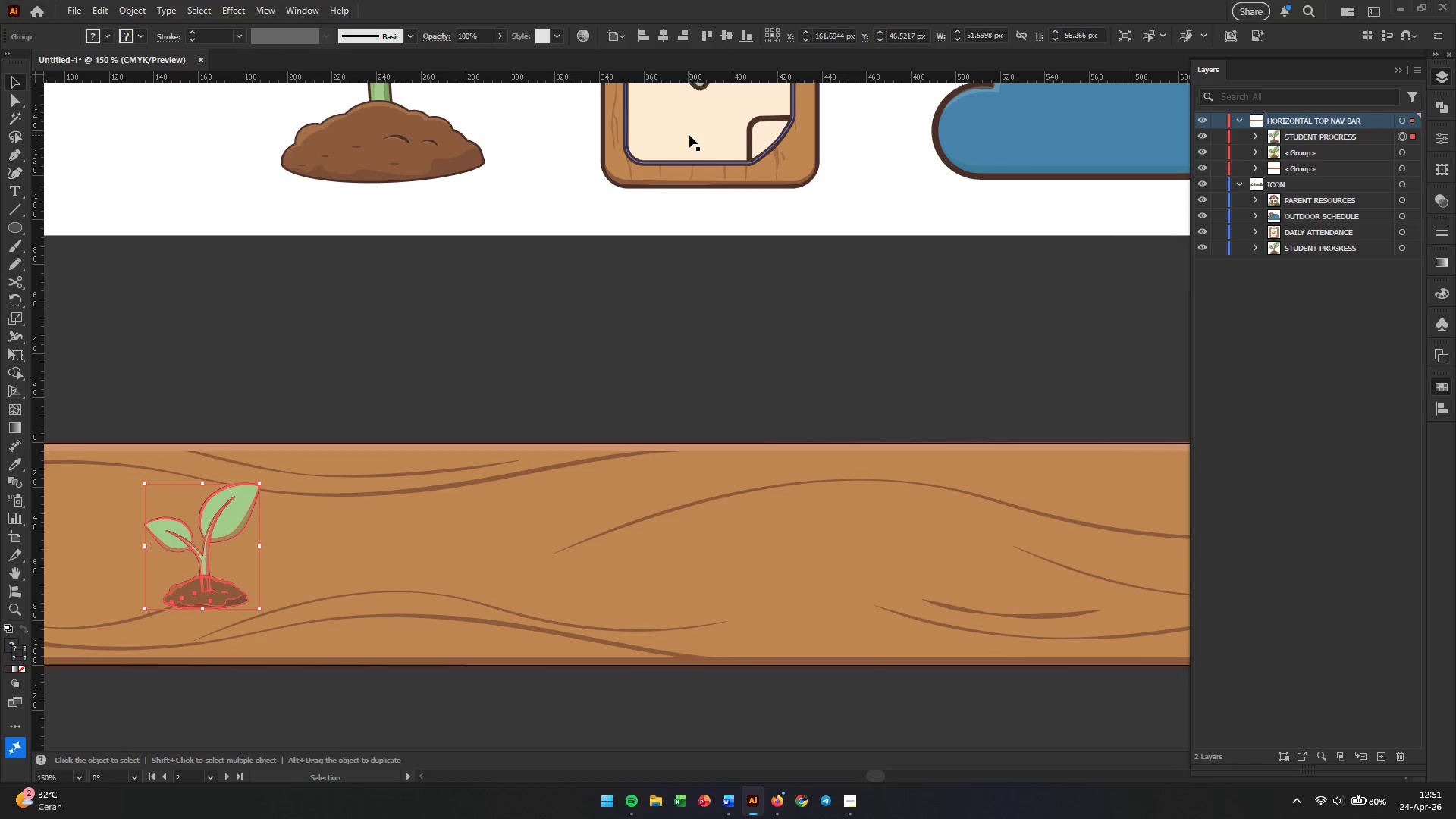 
left_click([689, 135])
 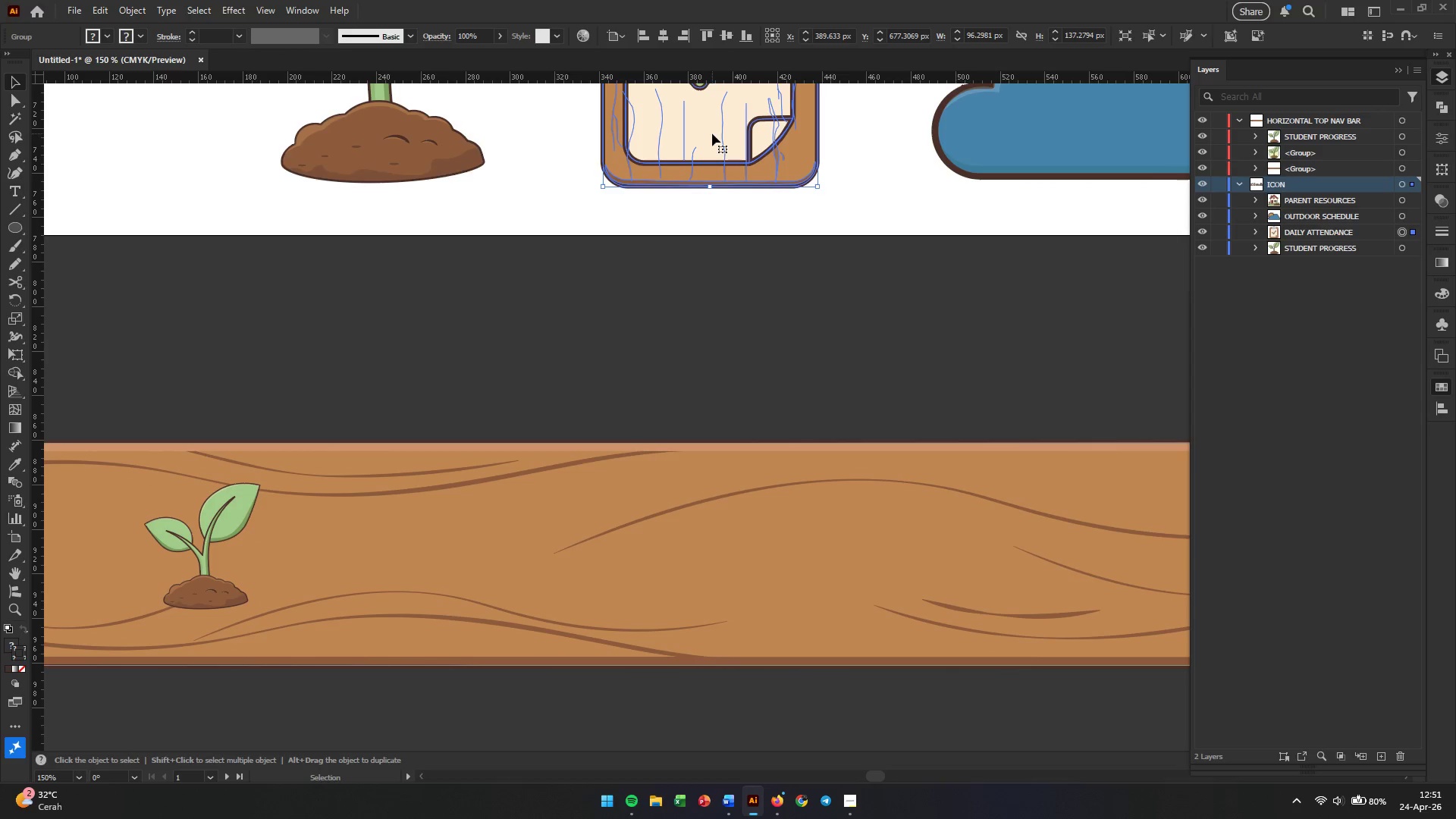 
hold_key(key=AltLeft, duration=14.28)
left_click_drag(start_coordinate=[712, 133], to_coordinate=[584, 519])
 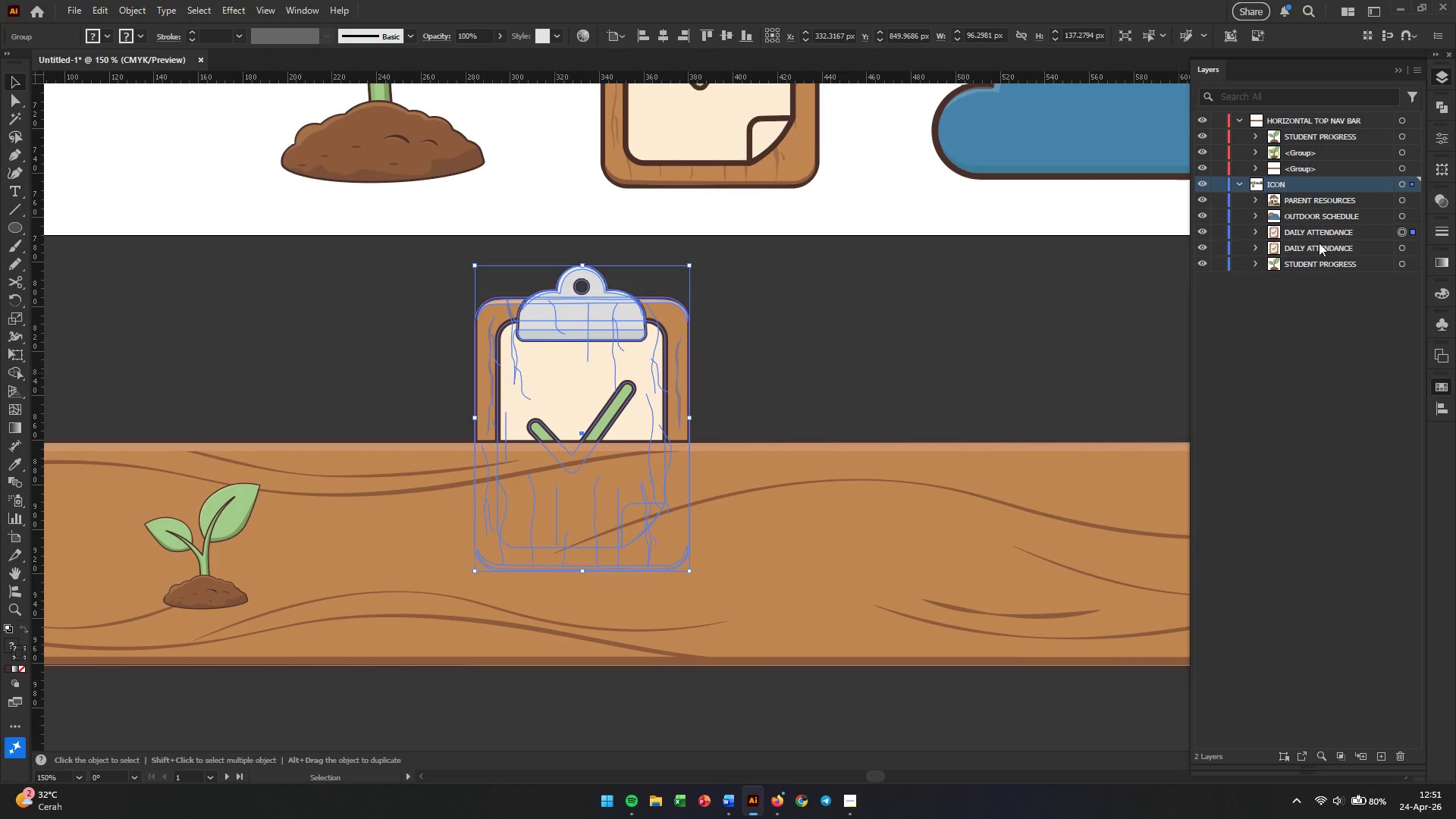 
left_click([1318, 231])
 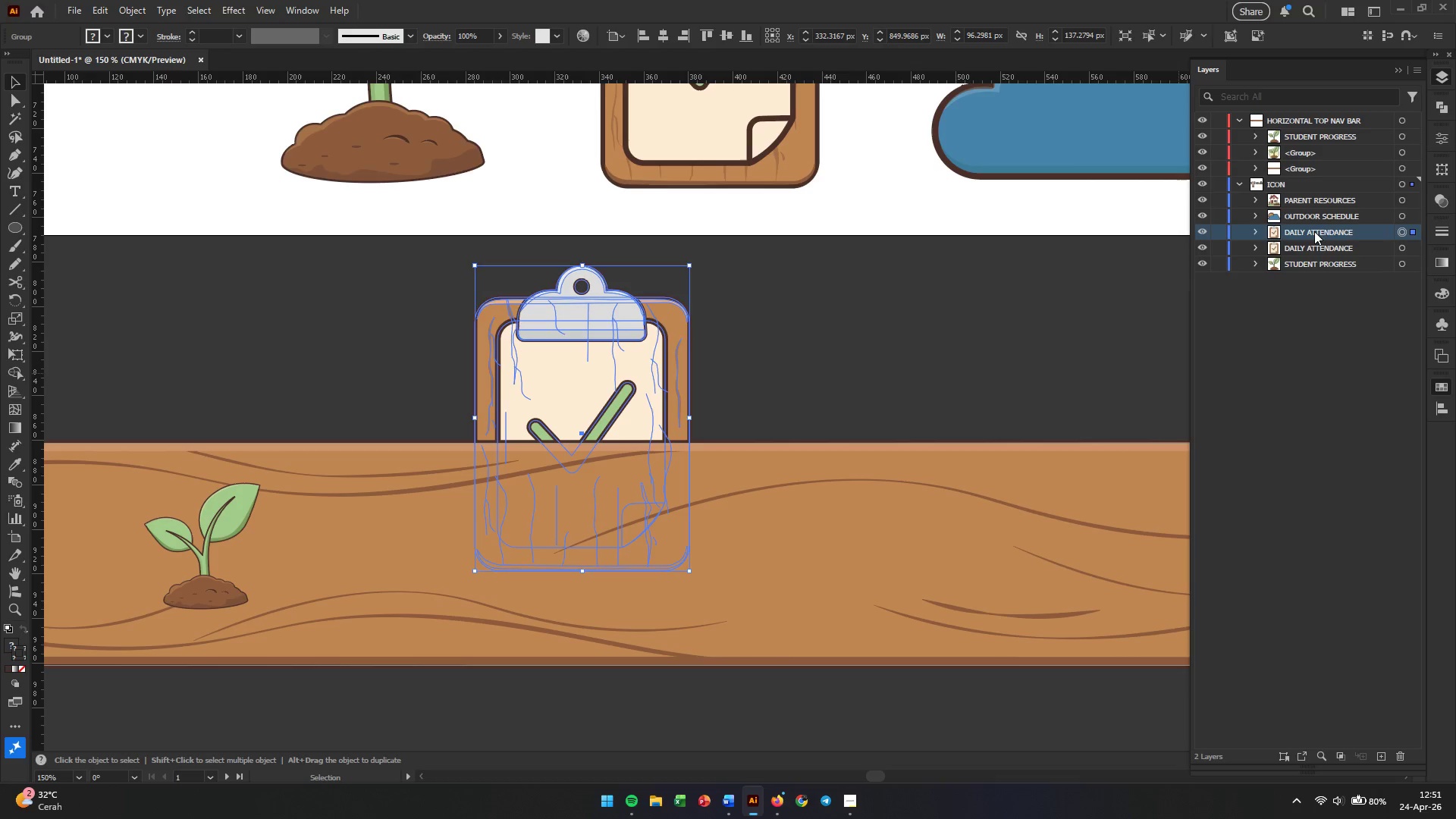 
left_click_drag(start_coordinate=[1314, 231], to_coordinate=[1314, 149])
 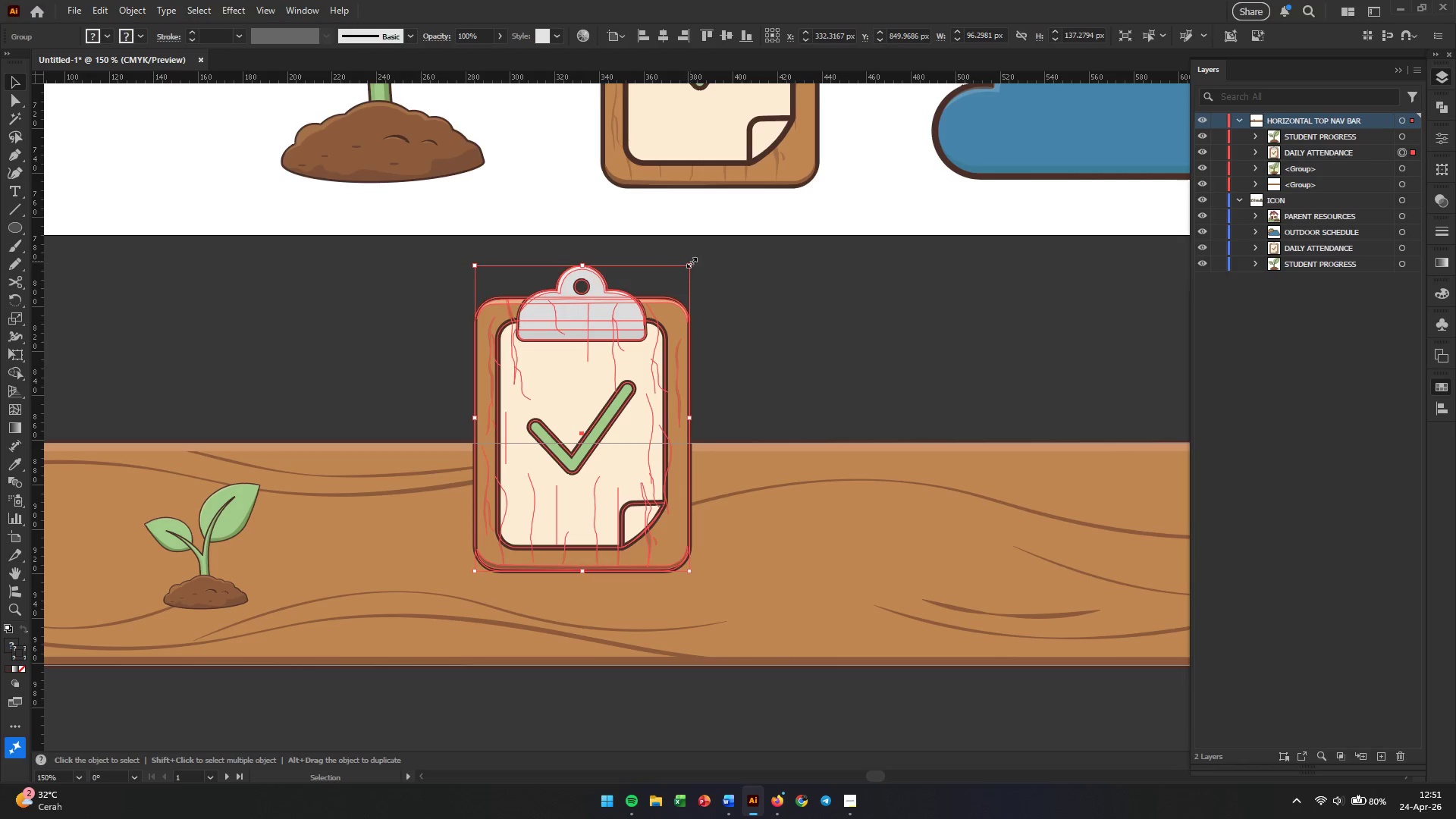 
hold_key(key=ShiftLeft, duration=0.72)
left_click_drag(start_coordinate=[691, 264], to_coordinate=[595, 346])
 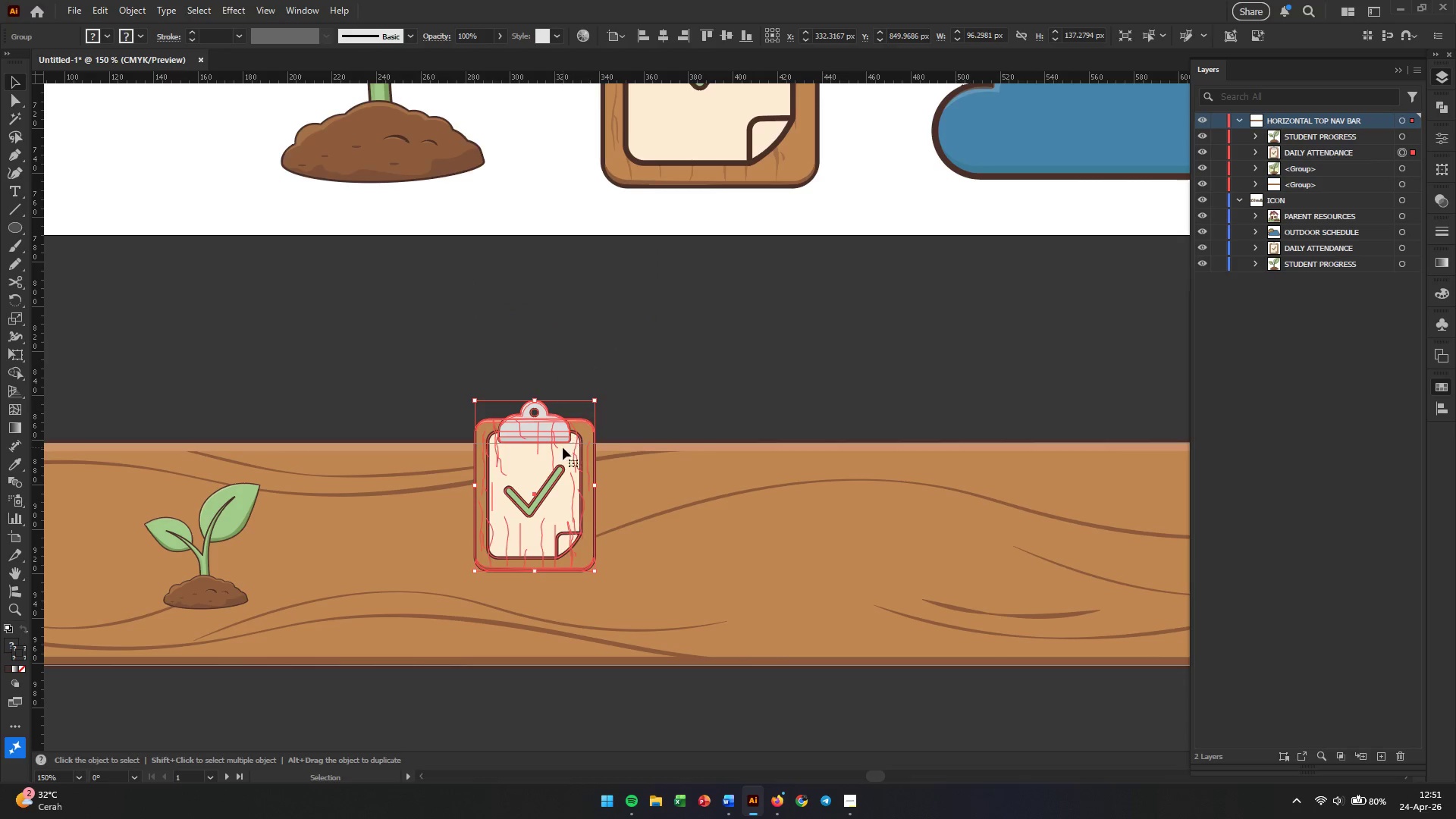 
left_click_drag(start_coordinate=[558, 454], to_coordinate=[450, 522])
 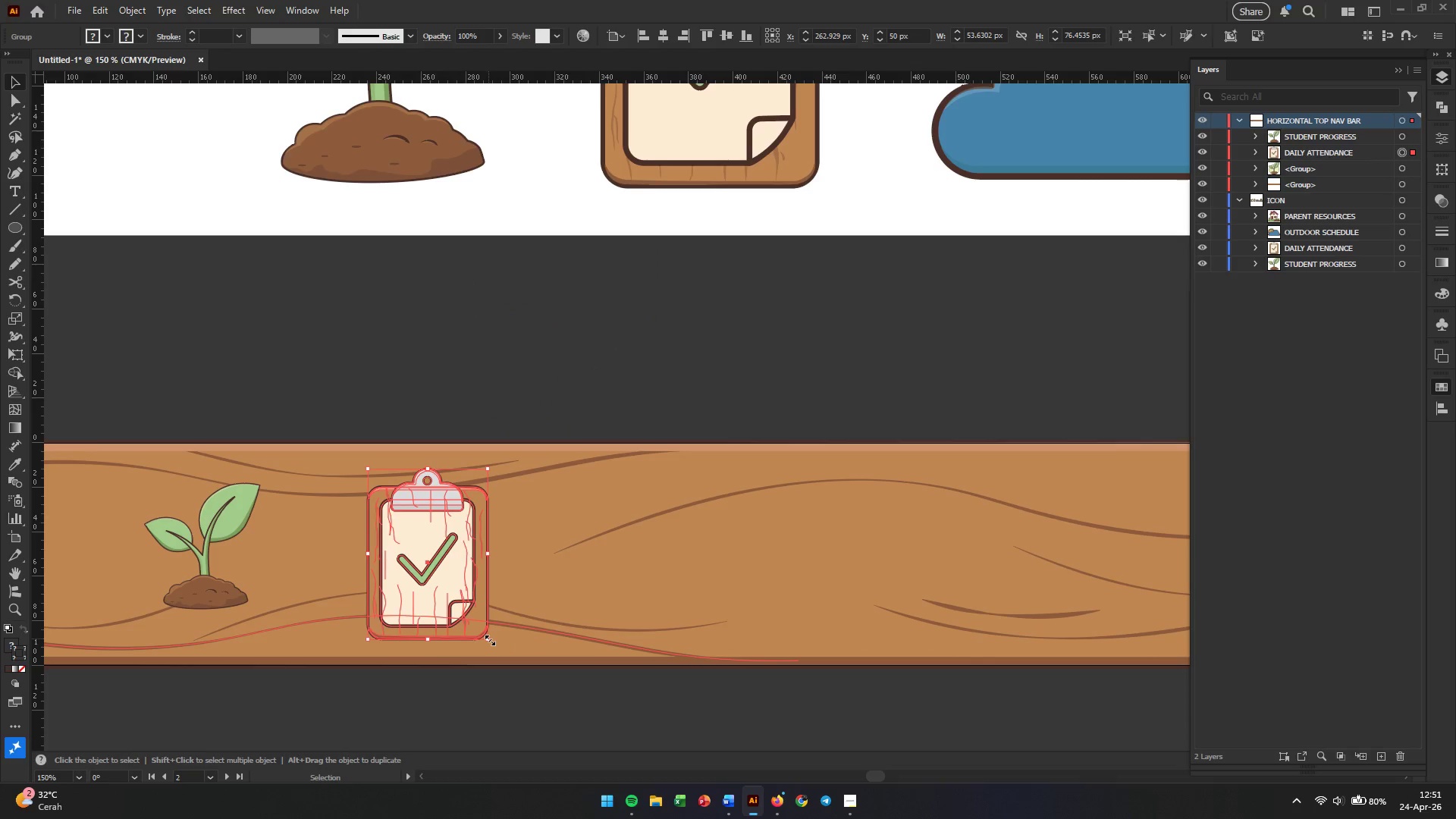 
hold_key(key=ShiftLeft, duration=0.95)
left_click_drag(start_coordinate=[488, 639], to_coordinate=[467, 618])
 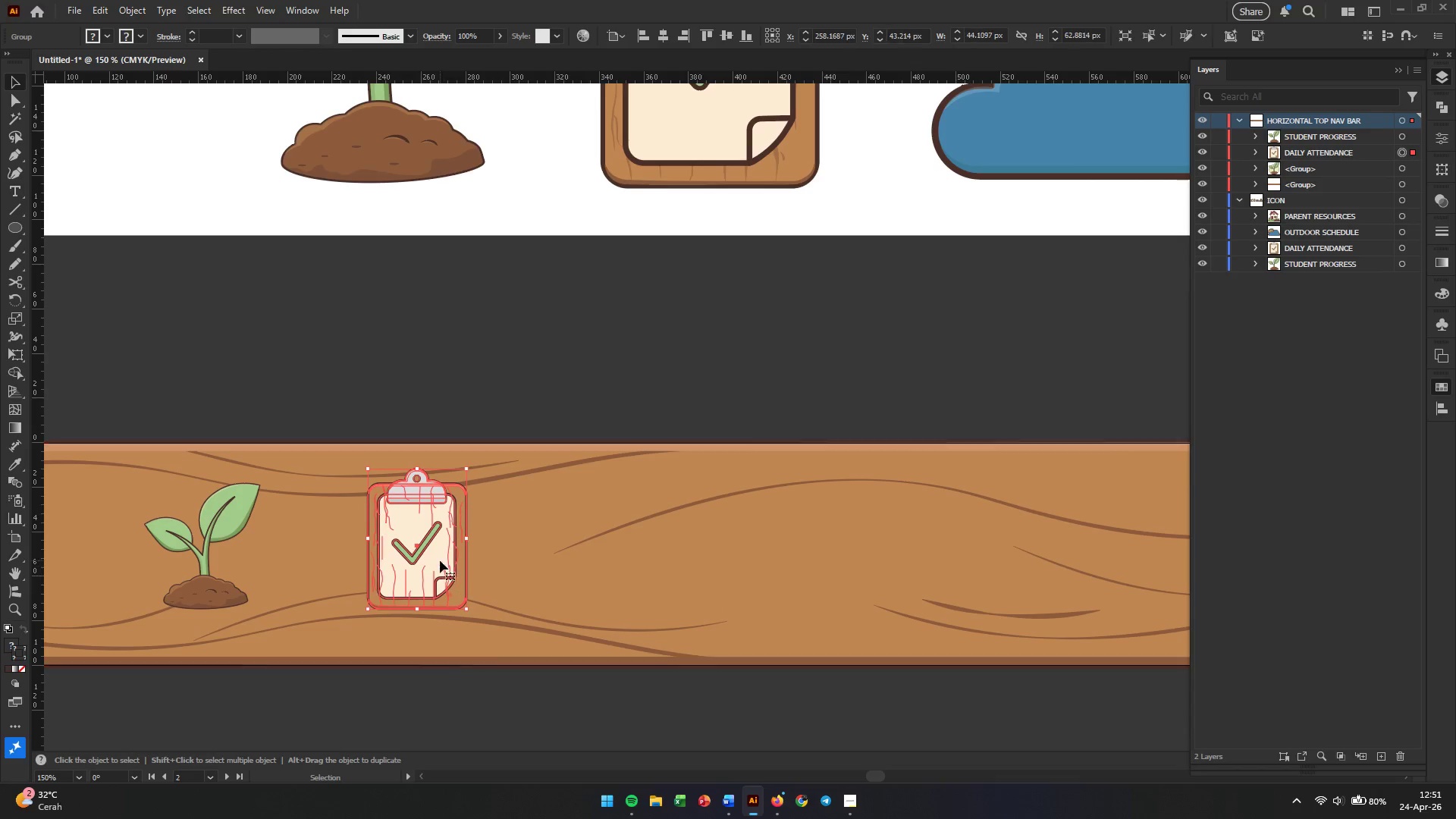 
left_click_drag(start_coordinate=[440, 560], to_coordinate=[497, 578])
 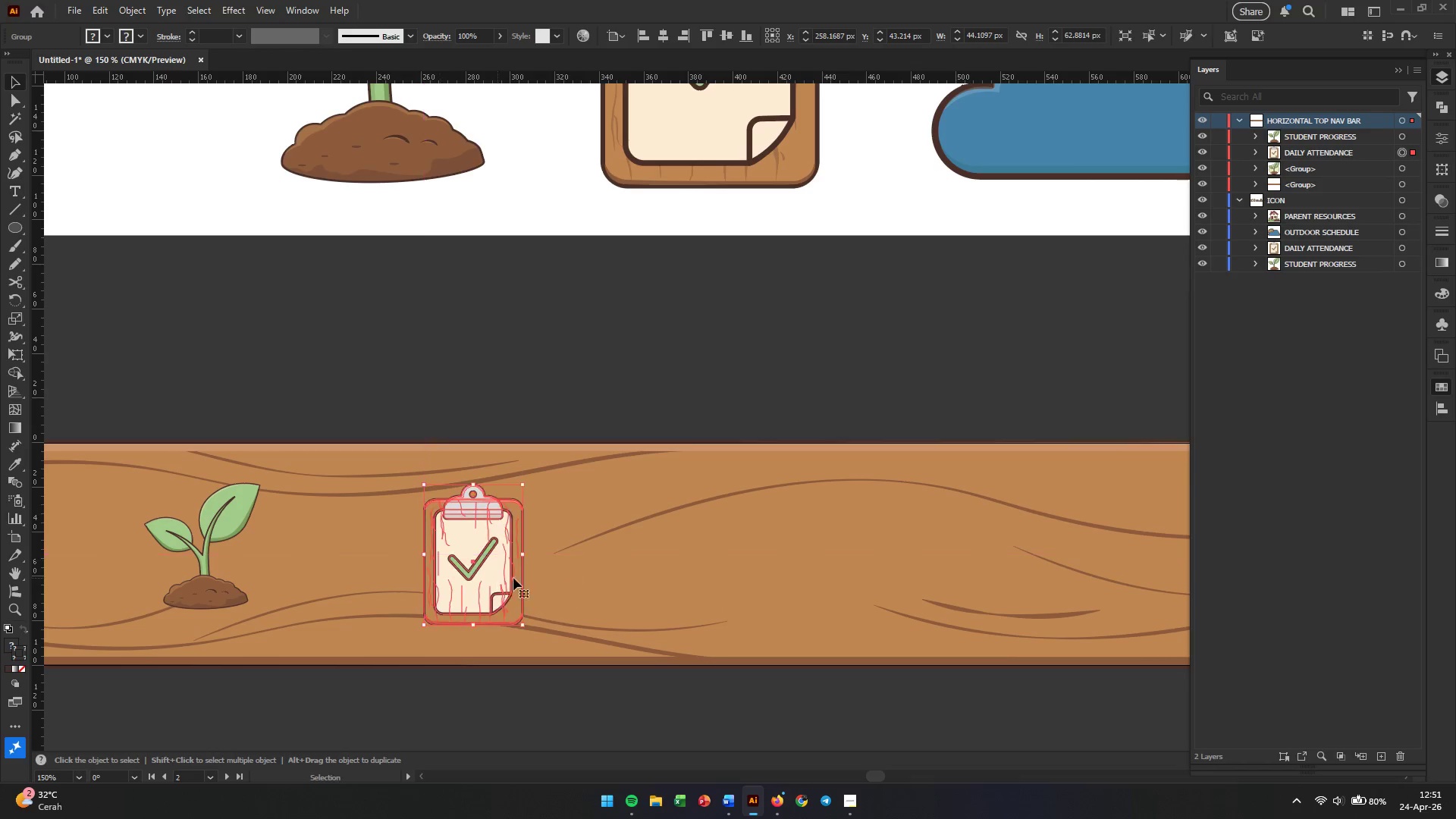 
hold_key(key=AltLeft, duration=0.44)
 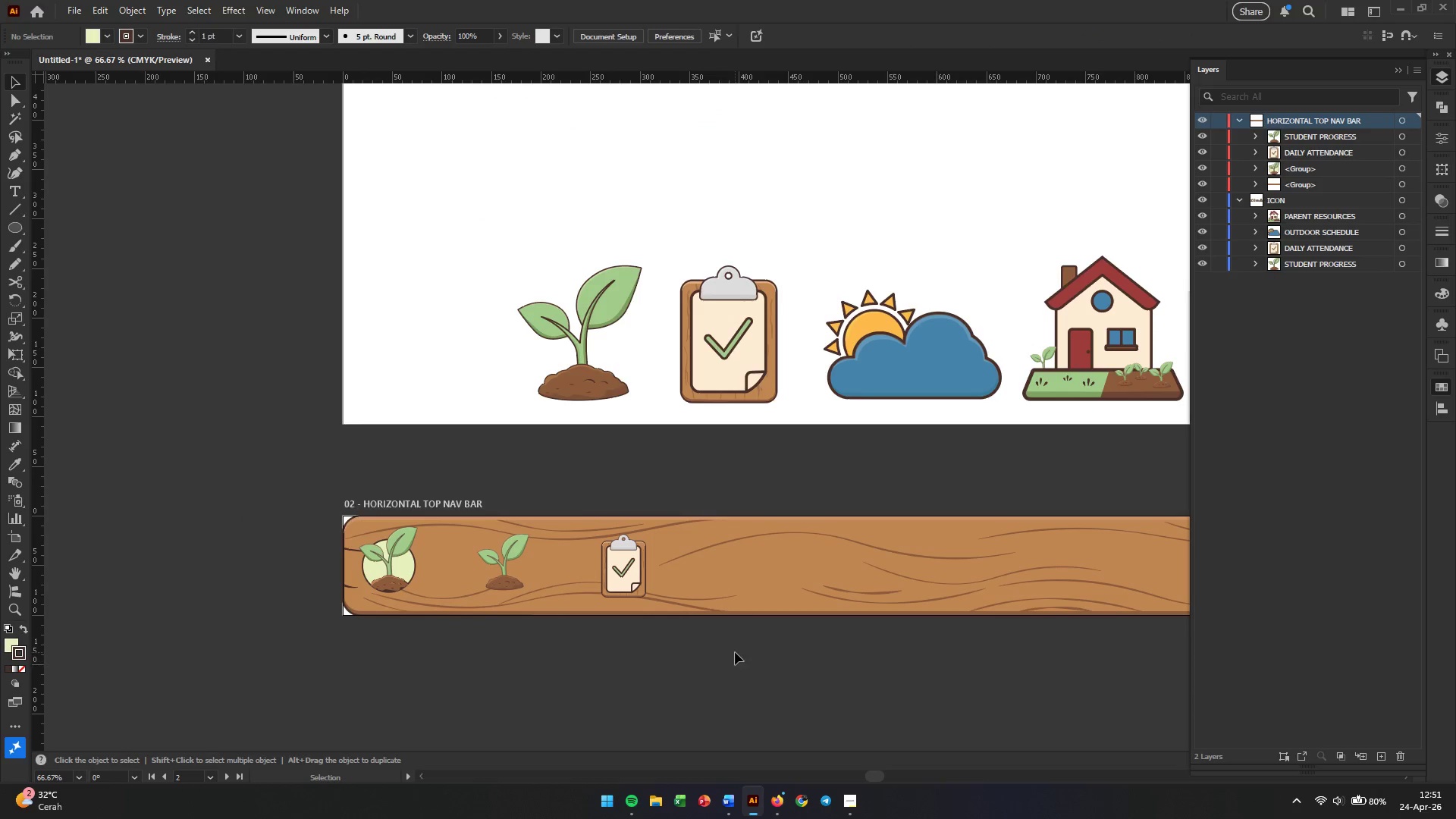 
left_click([719, 667])
 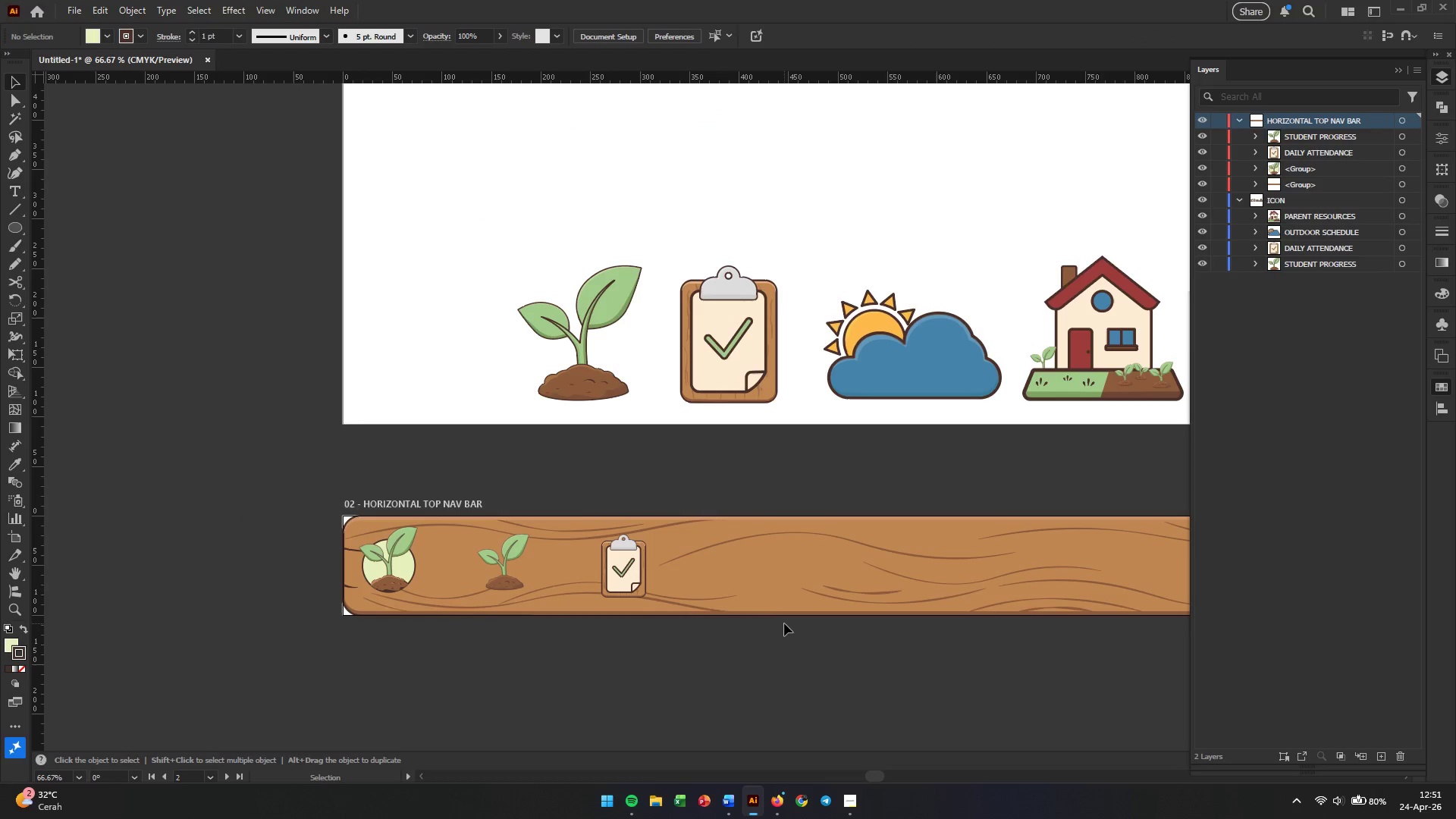 
scroll: coordinate [744, 575], scroll_direction: down, amount: 2.0
 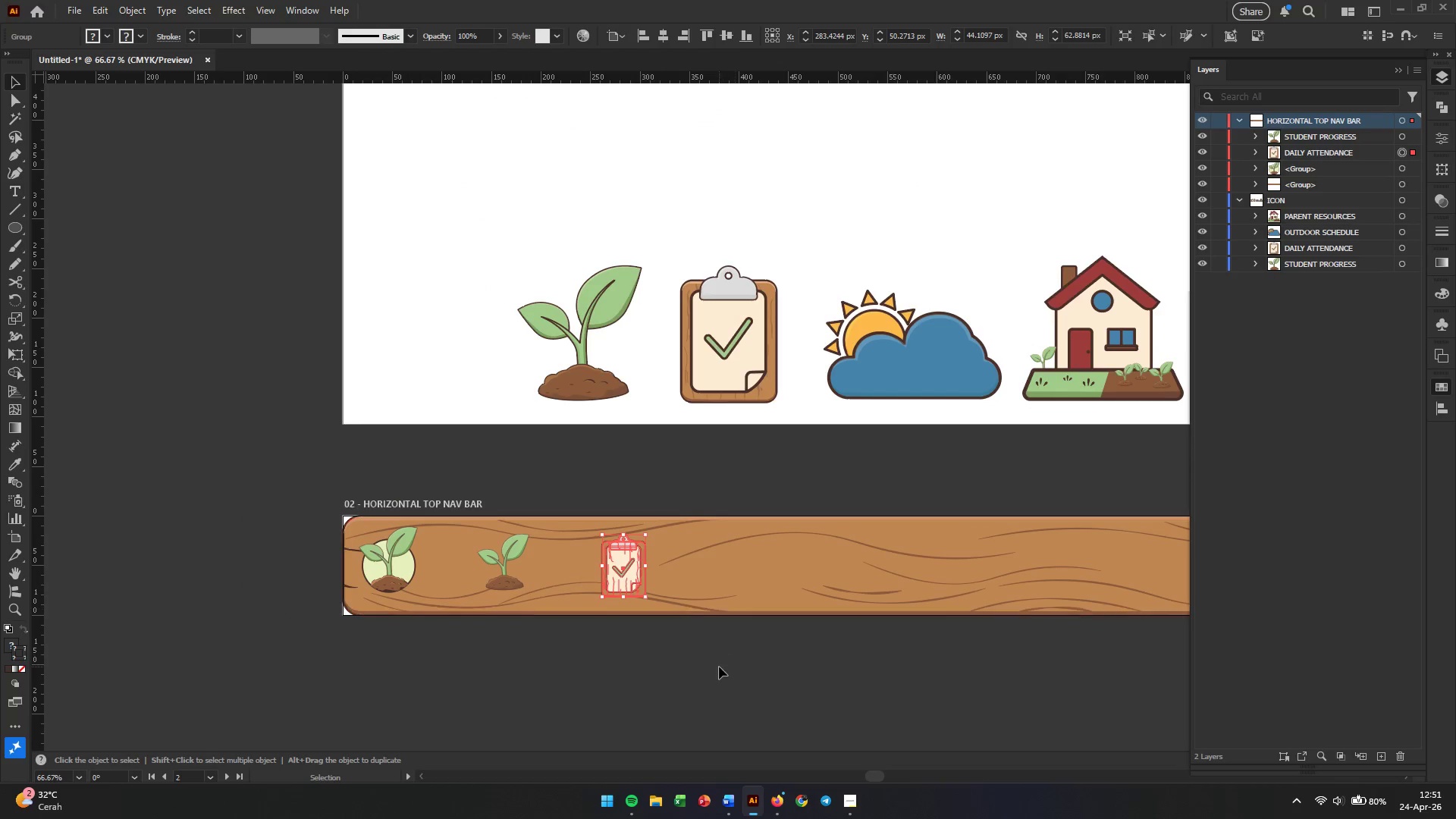 
hold_key(key=AltLeft, duration=0.73)
scroll: coordinate [777, 639], scroll_direction: up, amount: 1.0
 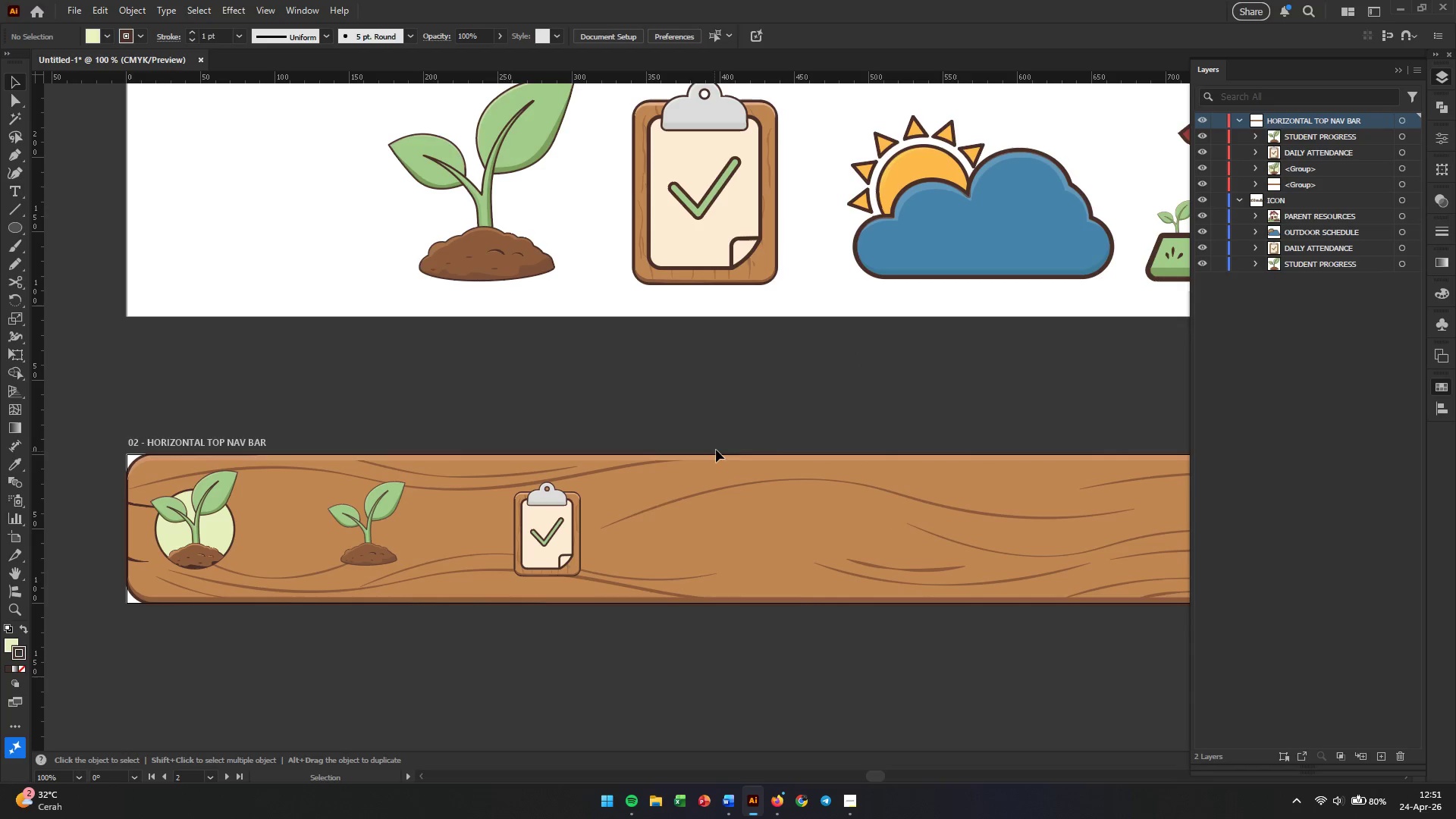 
left_click([542, 540])
 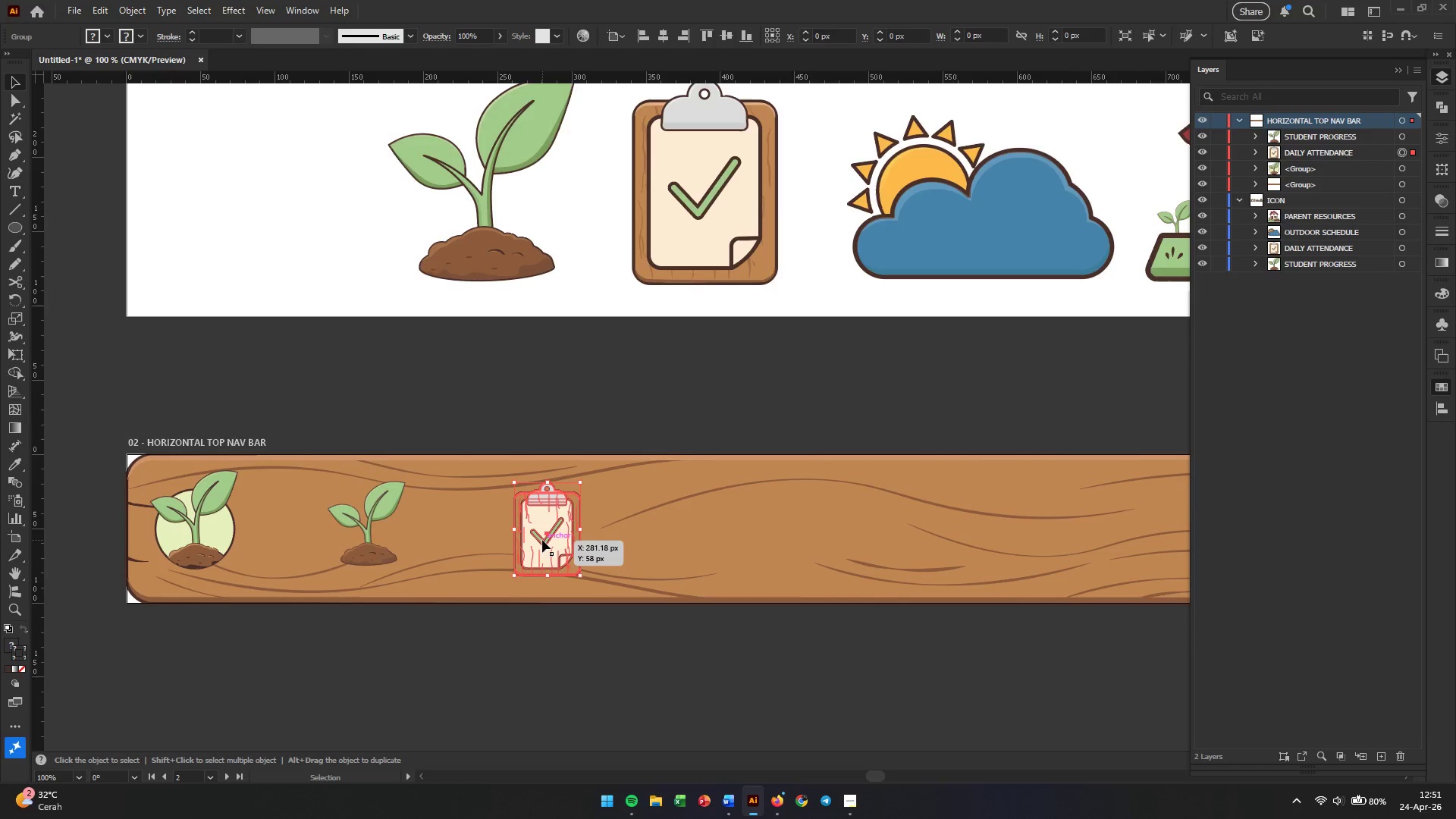 
hold_key(key=AltLeft, duration=0.41)
scroll: coordinate [542, 540], scroll_direction: up, amount: 3.0
 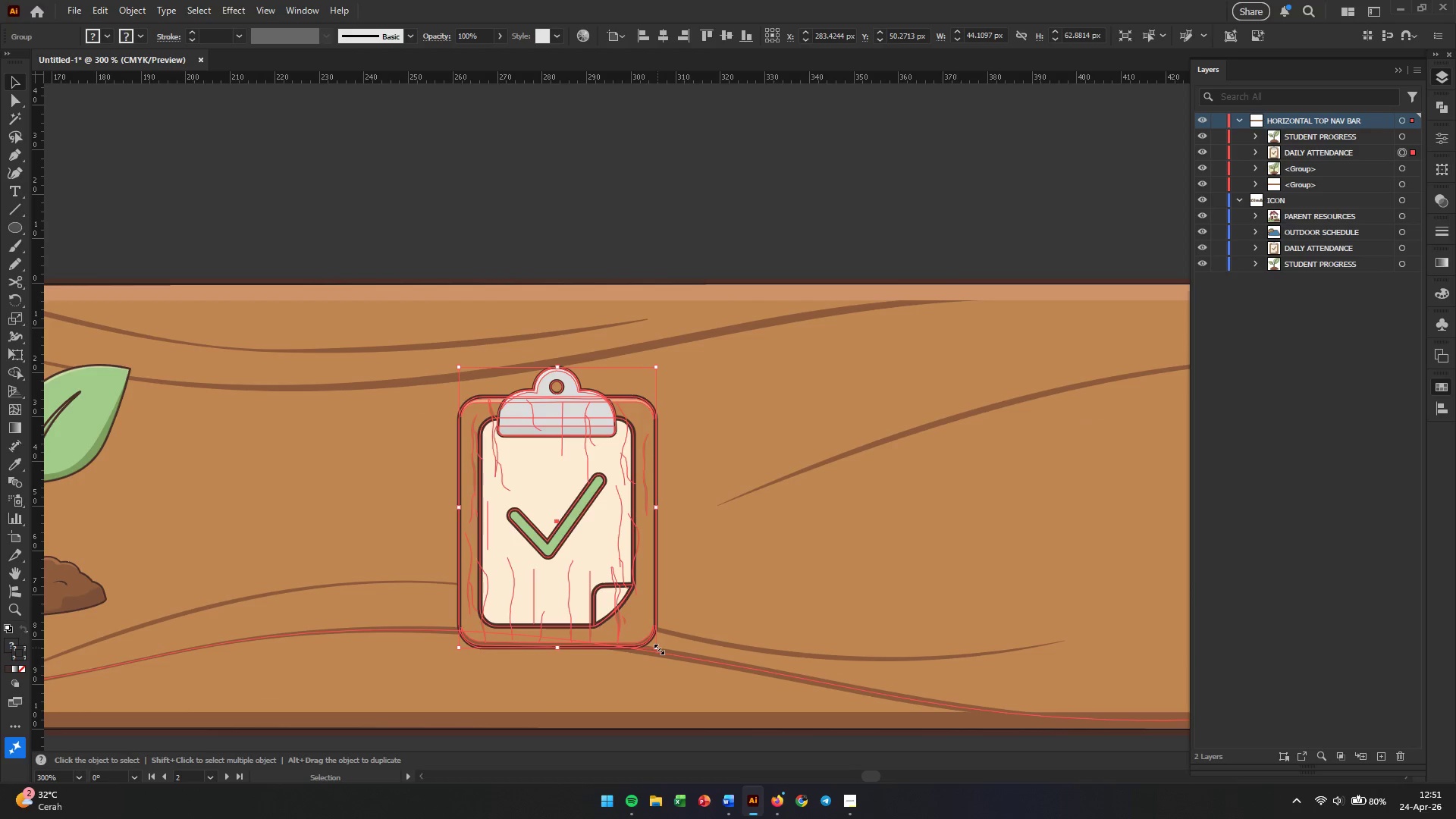 
hold_key(key=ShiftLeft, duration=0.56)
left_click_drag(start_coordinate=[657, 648], to_coordinate=[624, 615])
 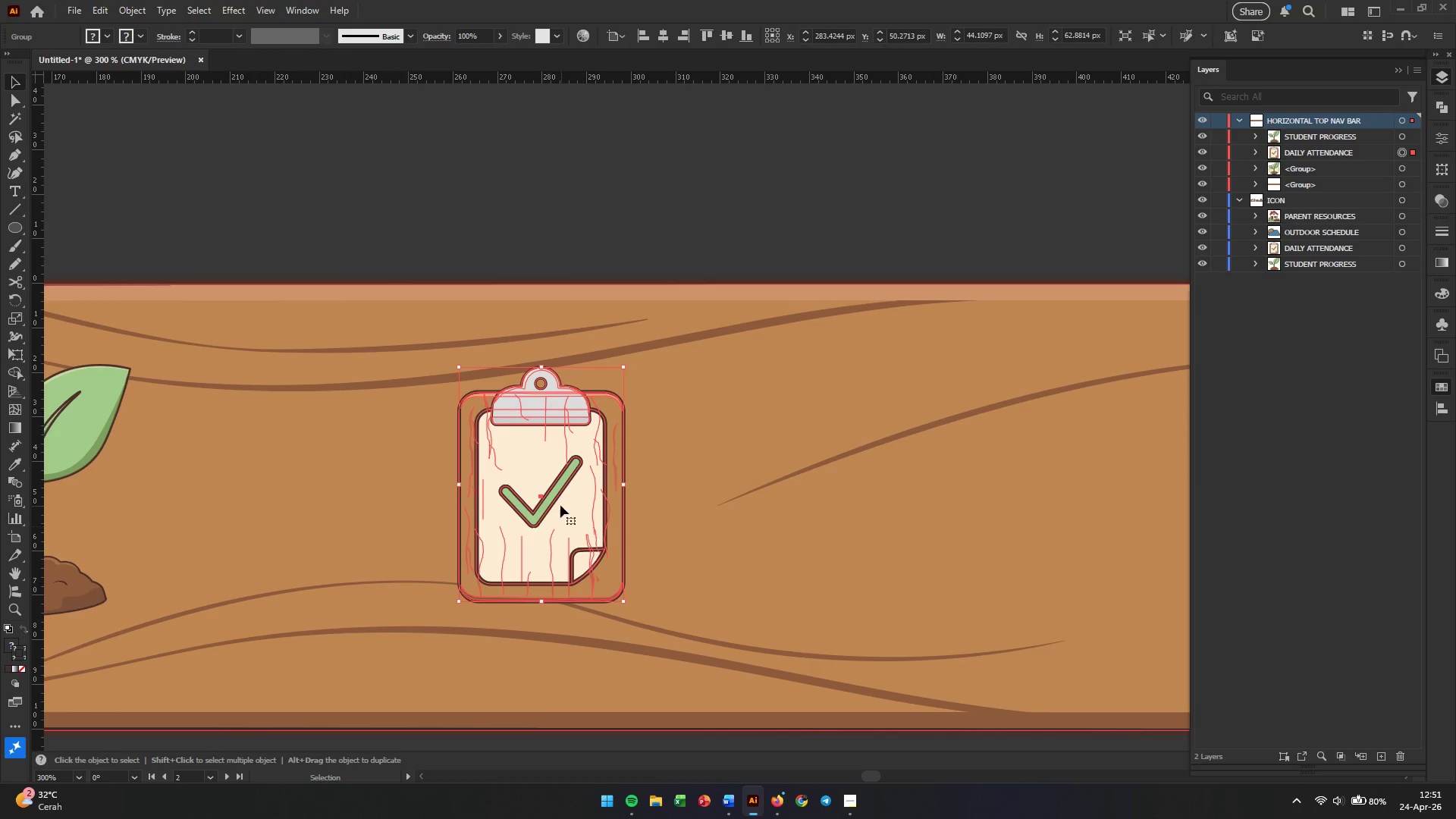 
left_click_drag(start_coordinate=[557, 503], to_coordinate=[556, 526])
 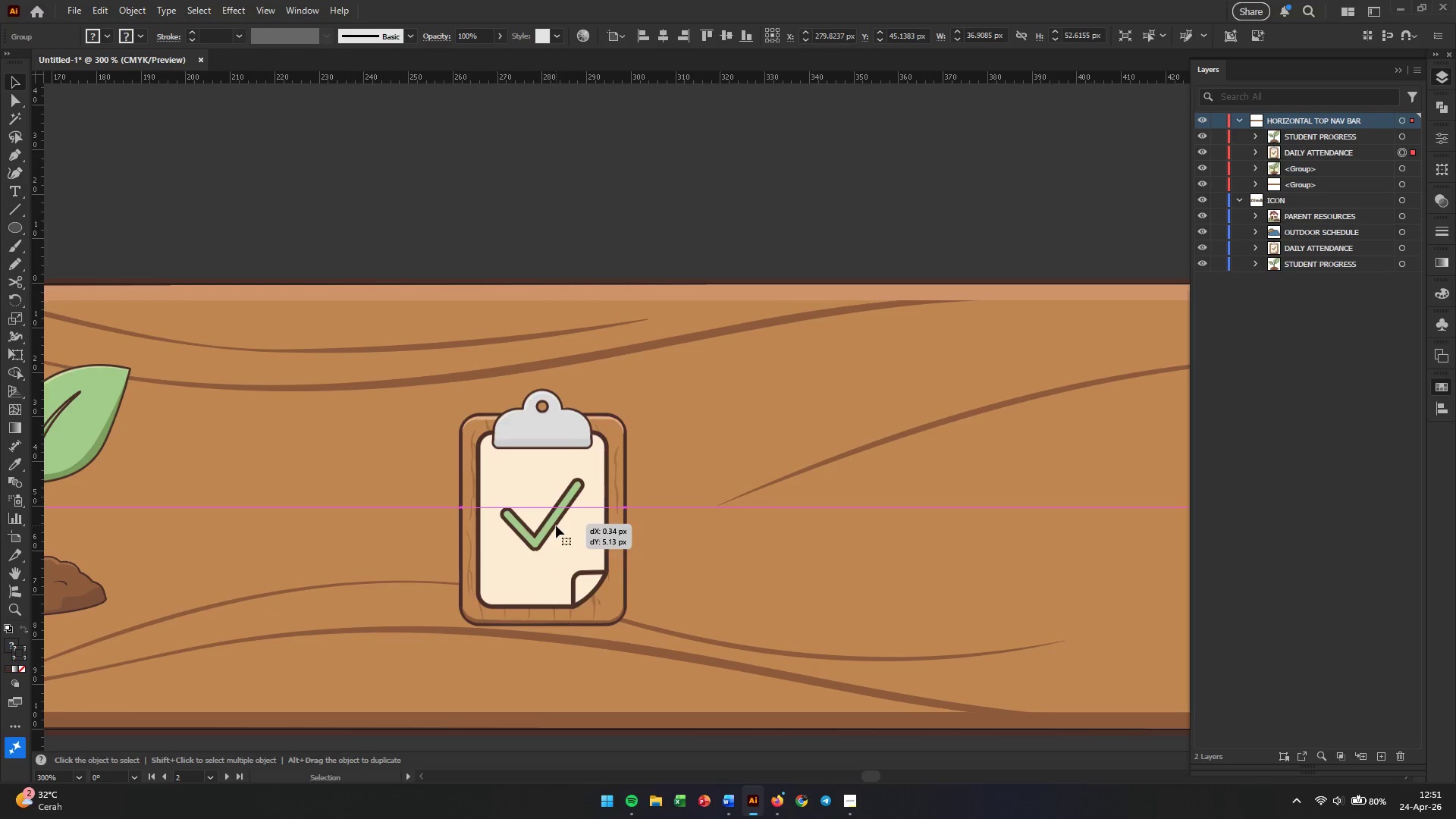 
hold_key(key=AltLeft, duration=0.5)
scroll: coordinate [750, 523], scroll_direction: down, amount: 2.0
 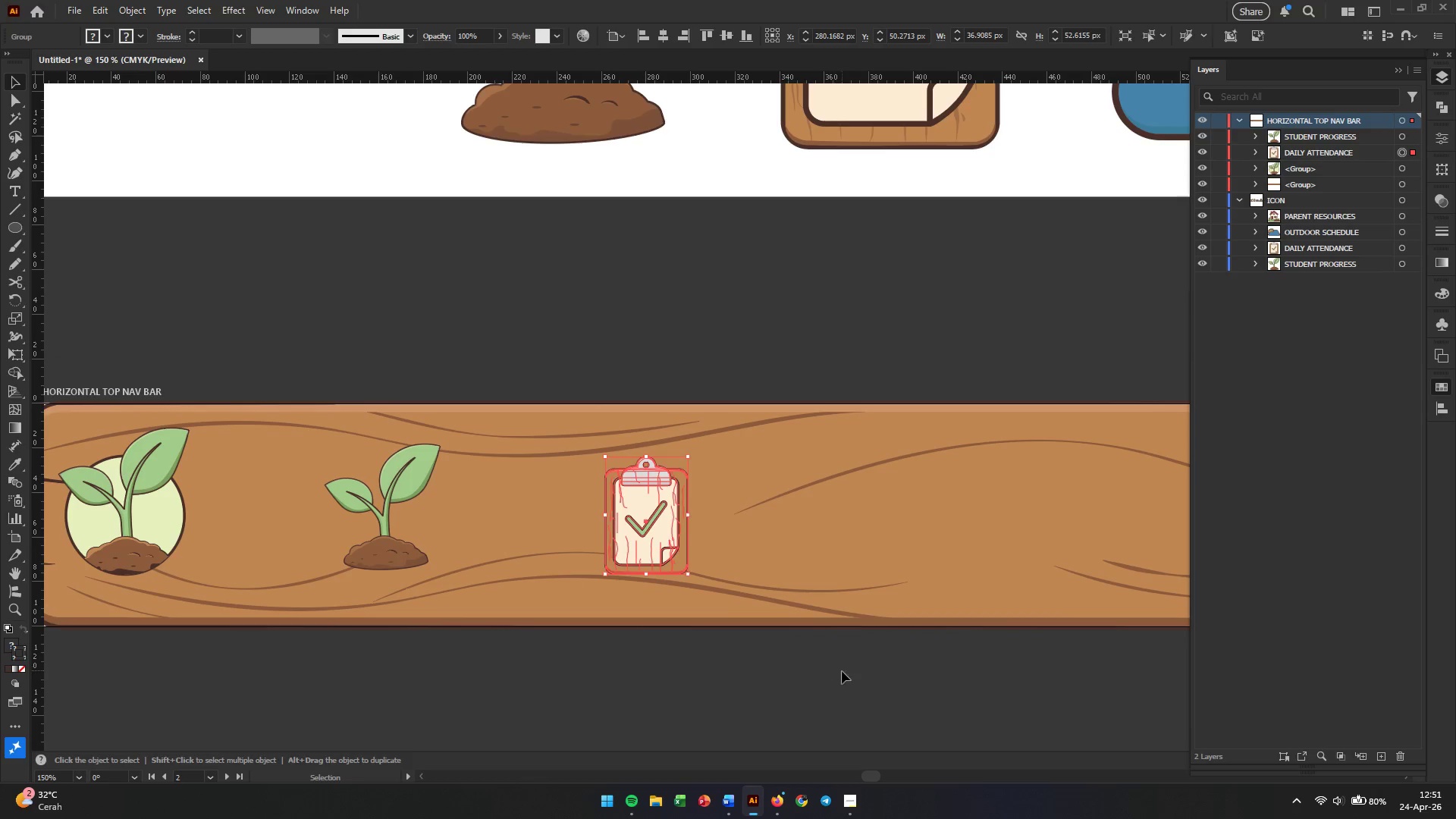 
hold_key(key=Space, duration=0.45)
 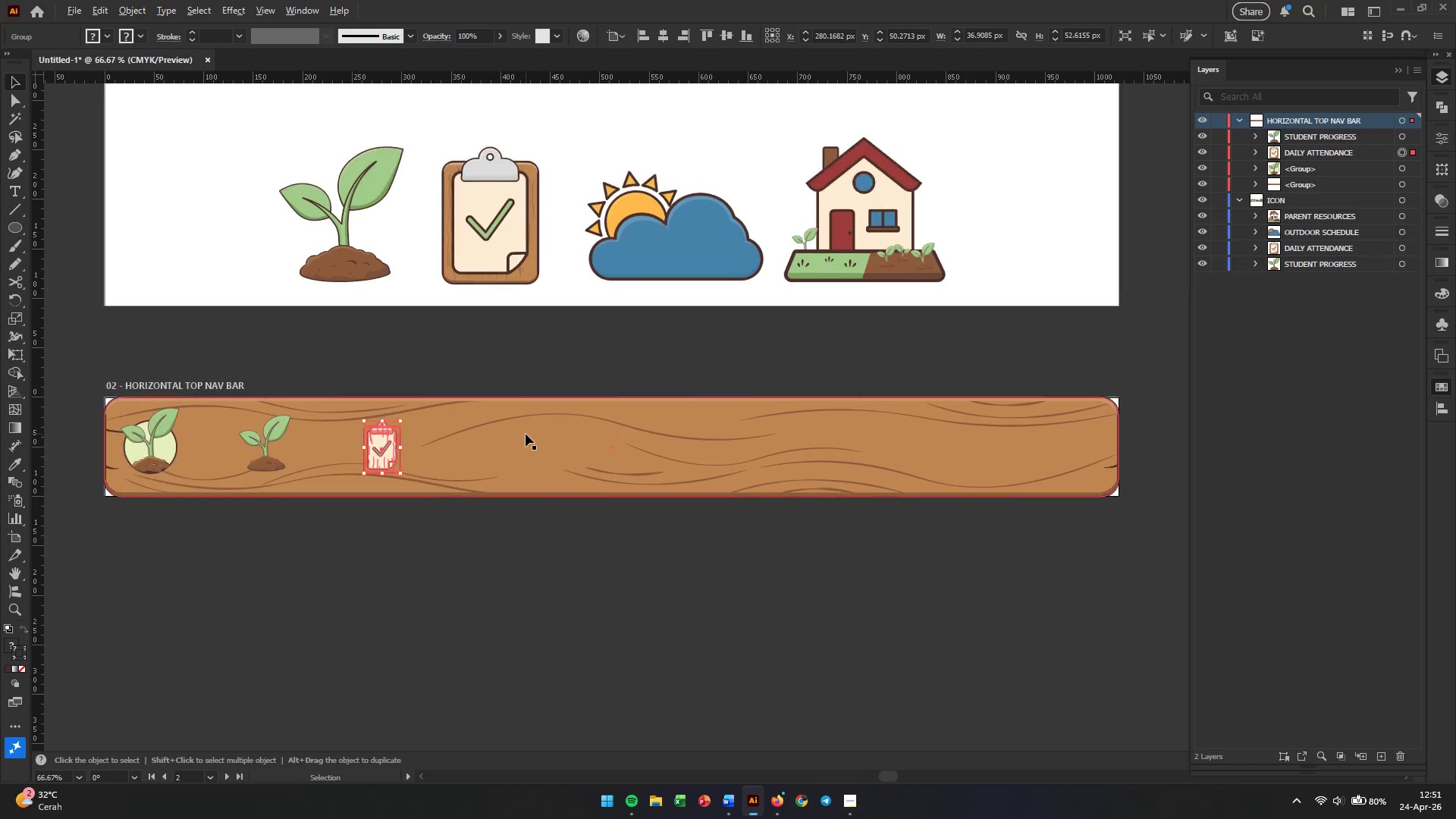 
left_click_drag(start_coordinate=[846, 676], to_coordinate=[403, 624])
 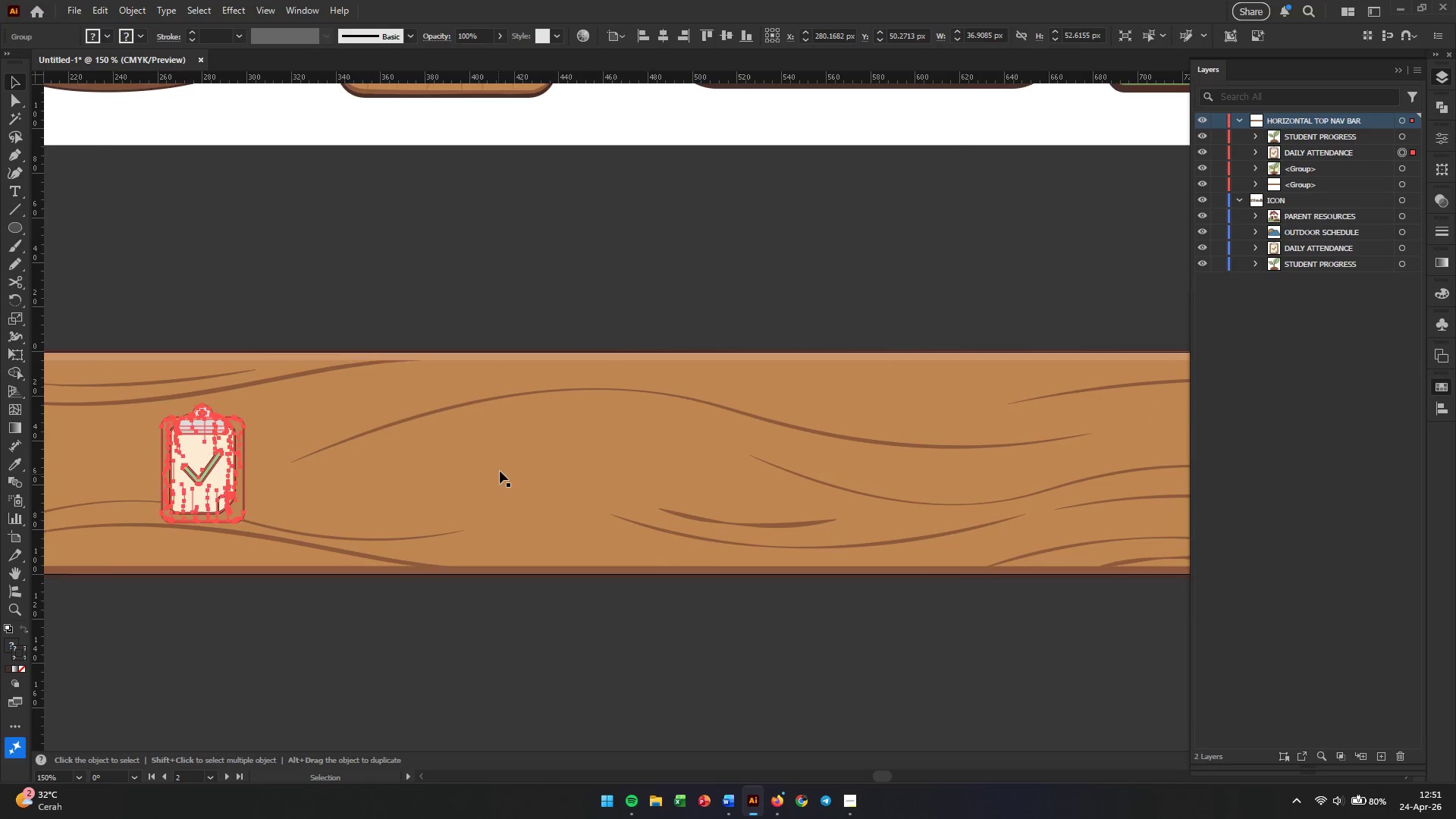 
hold_key(key=AltLeft, duration=0.41)
scroll: coordinate [526, 434], scroll_direction: down, amount: 2.0
 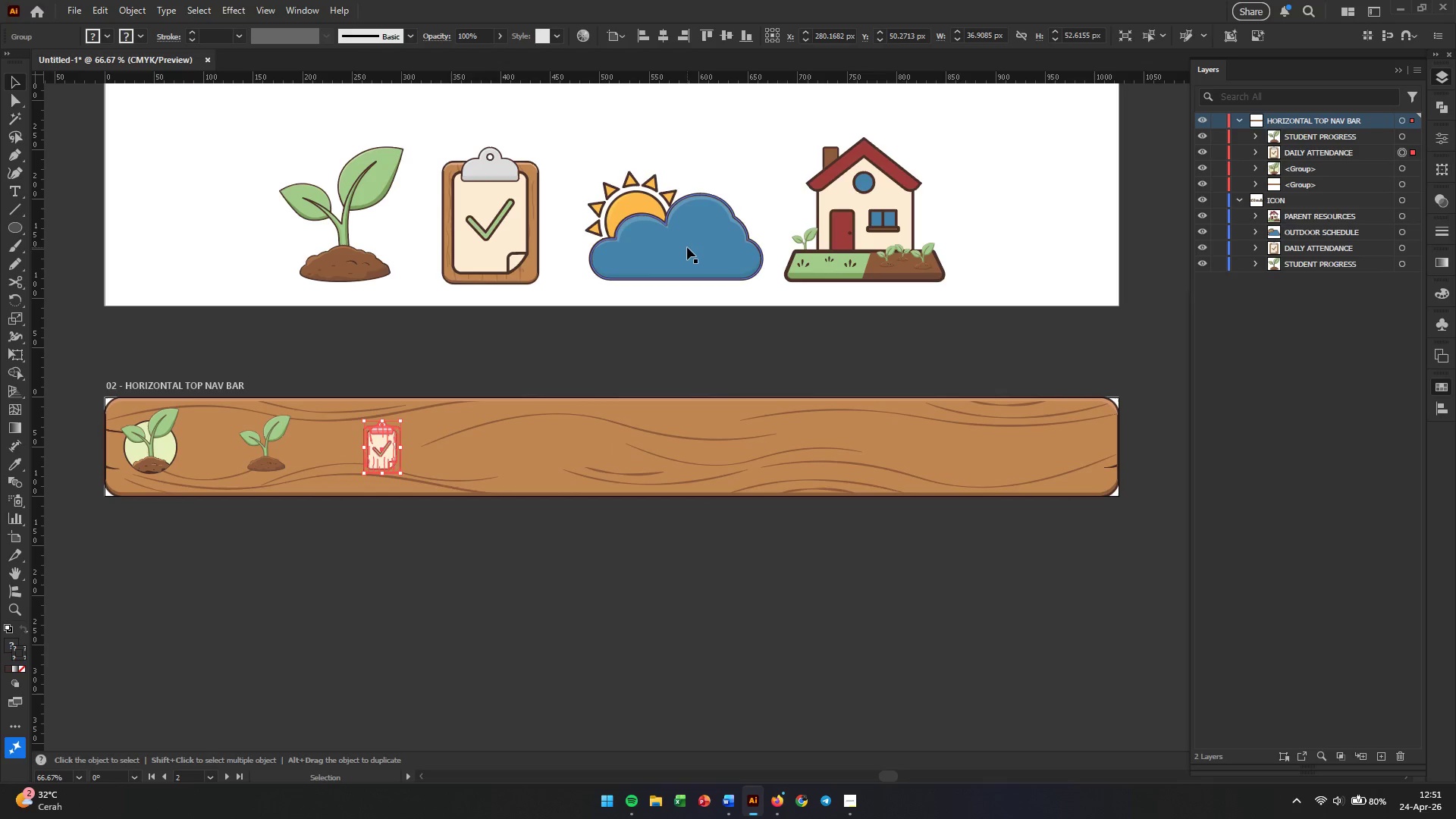 
hold_key(key=AltLeft, duration=0.98)
left_click_drag(start_coordinate=[687, 247], to_coordinate=[624, 425])
 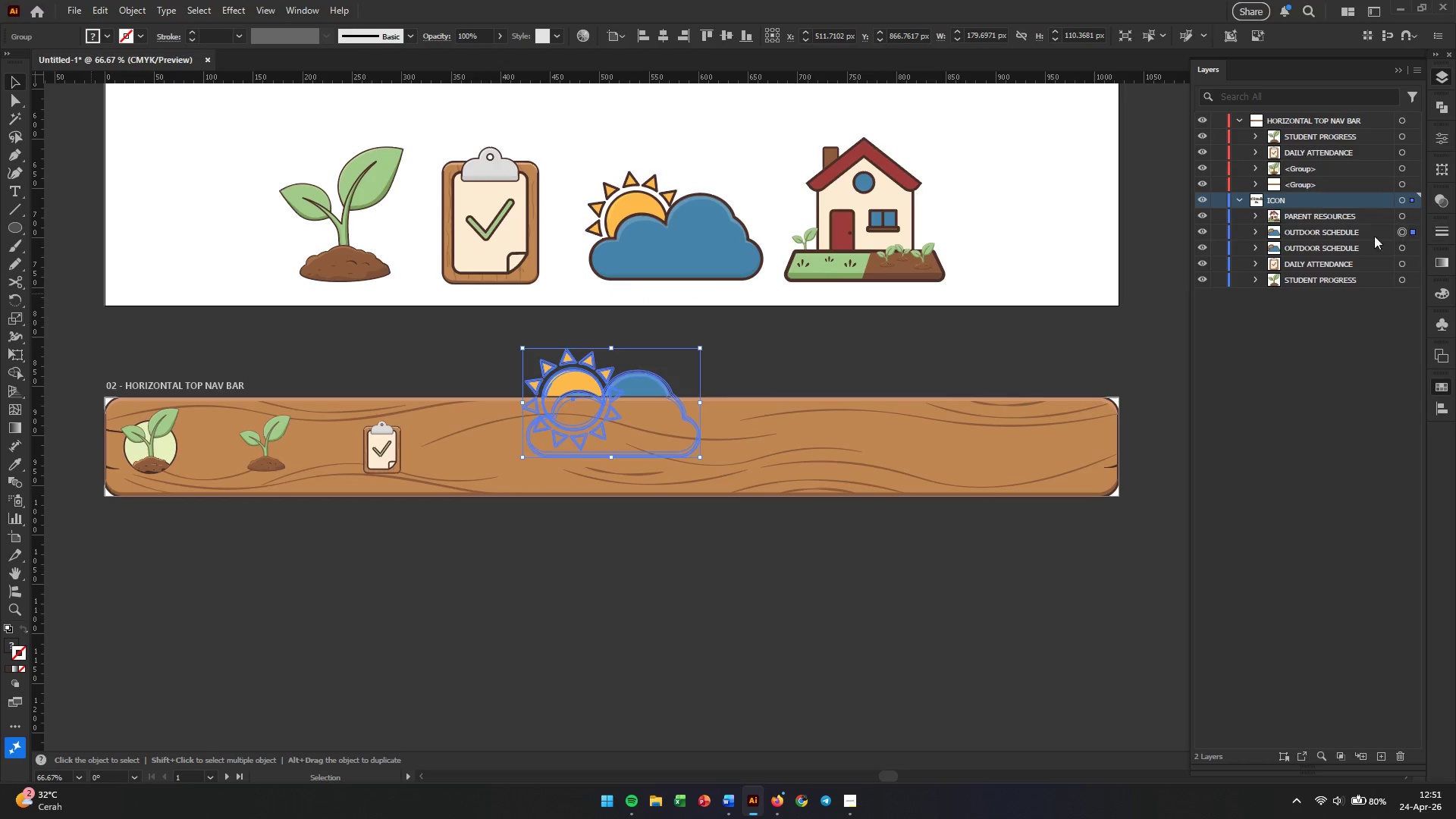 
left_click([1313, 235])
 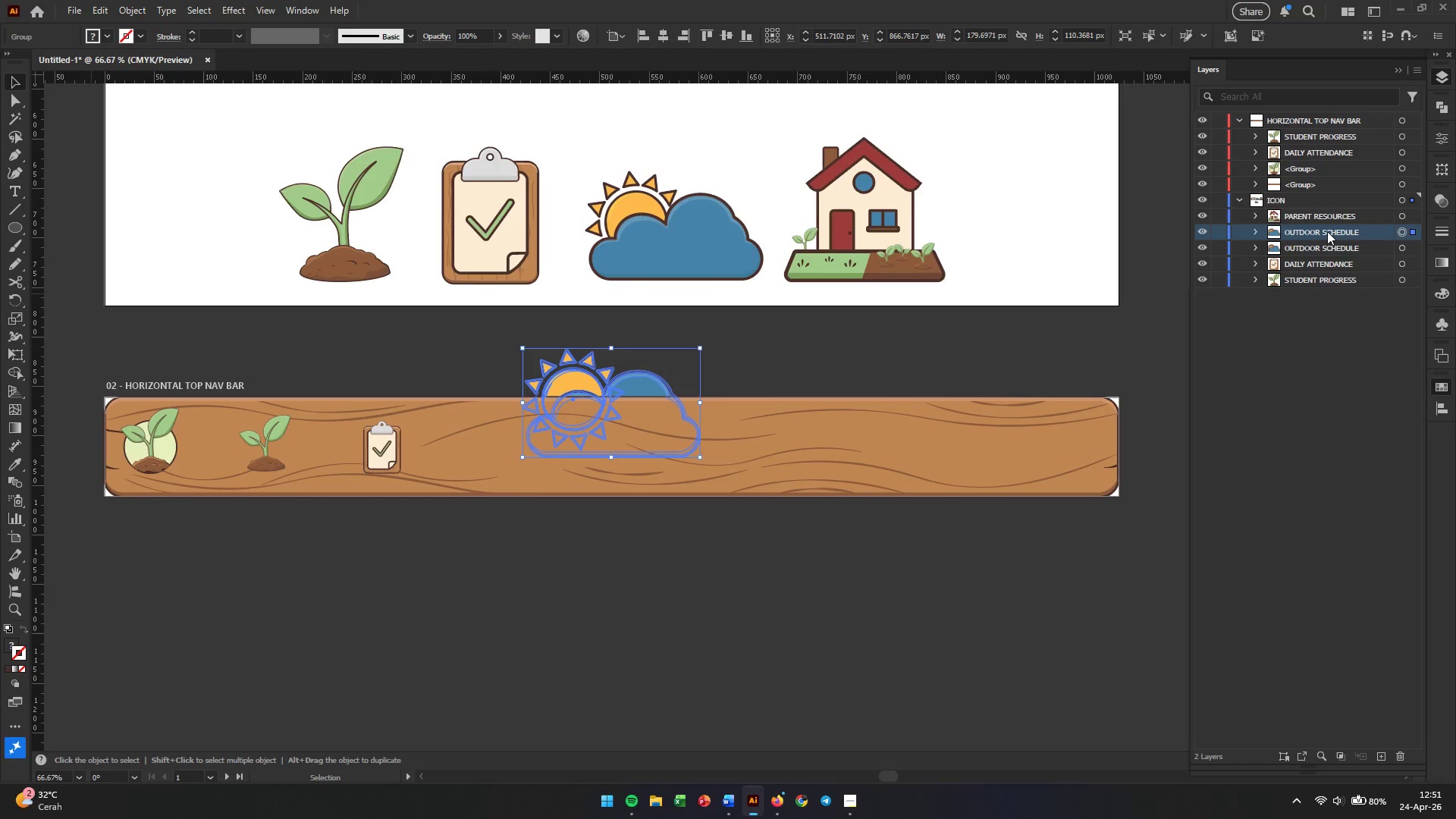 
left_click_drag(start_coordinate=[1327, 231], to_coordinate=[1319, 164])
 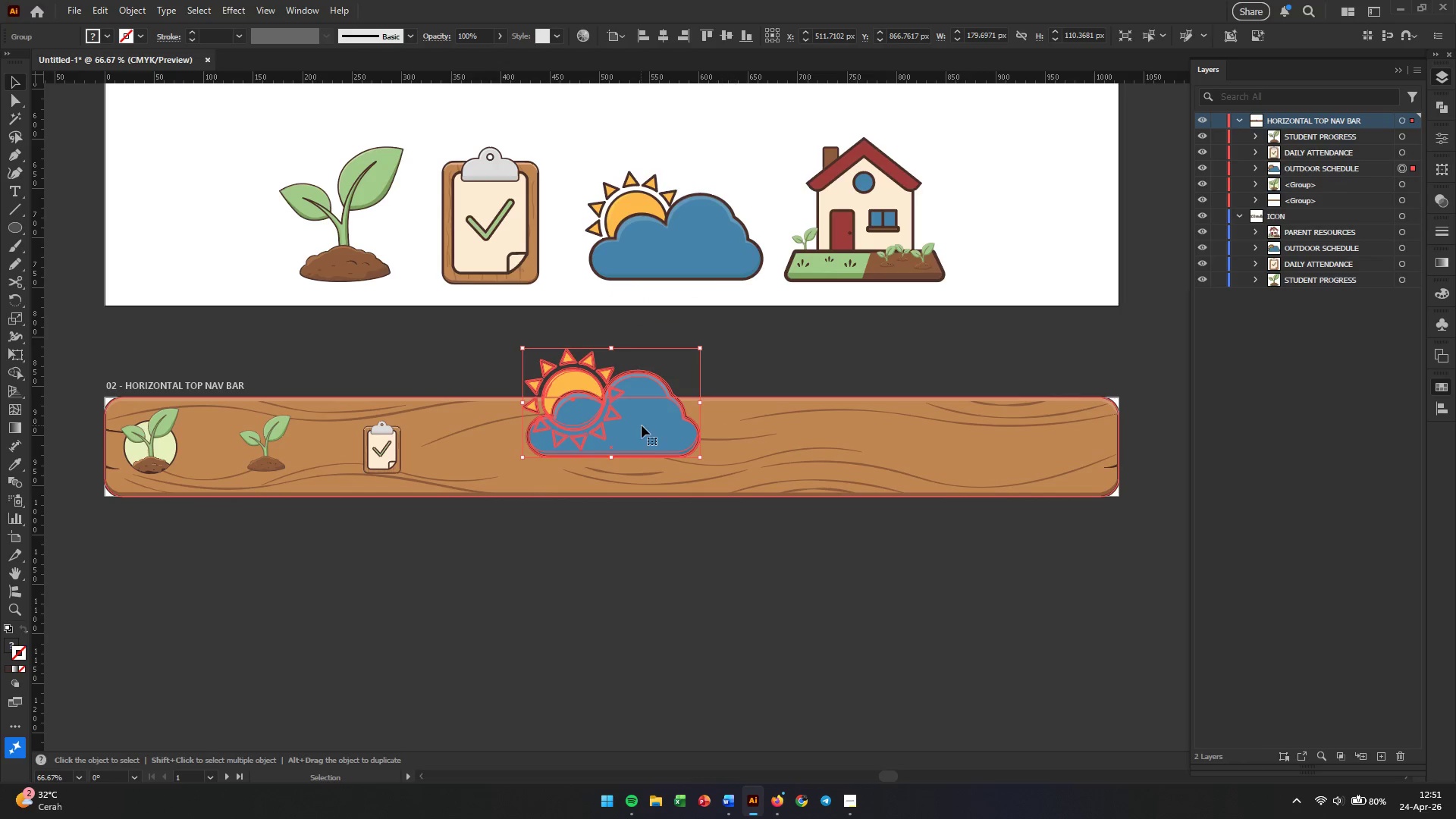 
left_click_drag(start_coordinate=[629, 421], to_coordinate=[581, 441])
 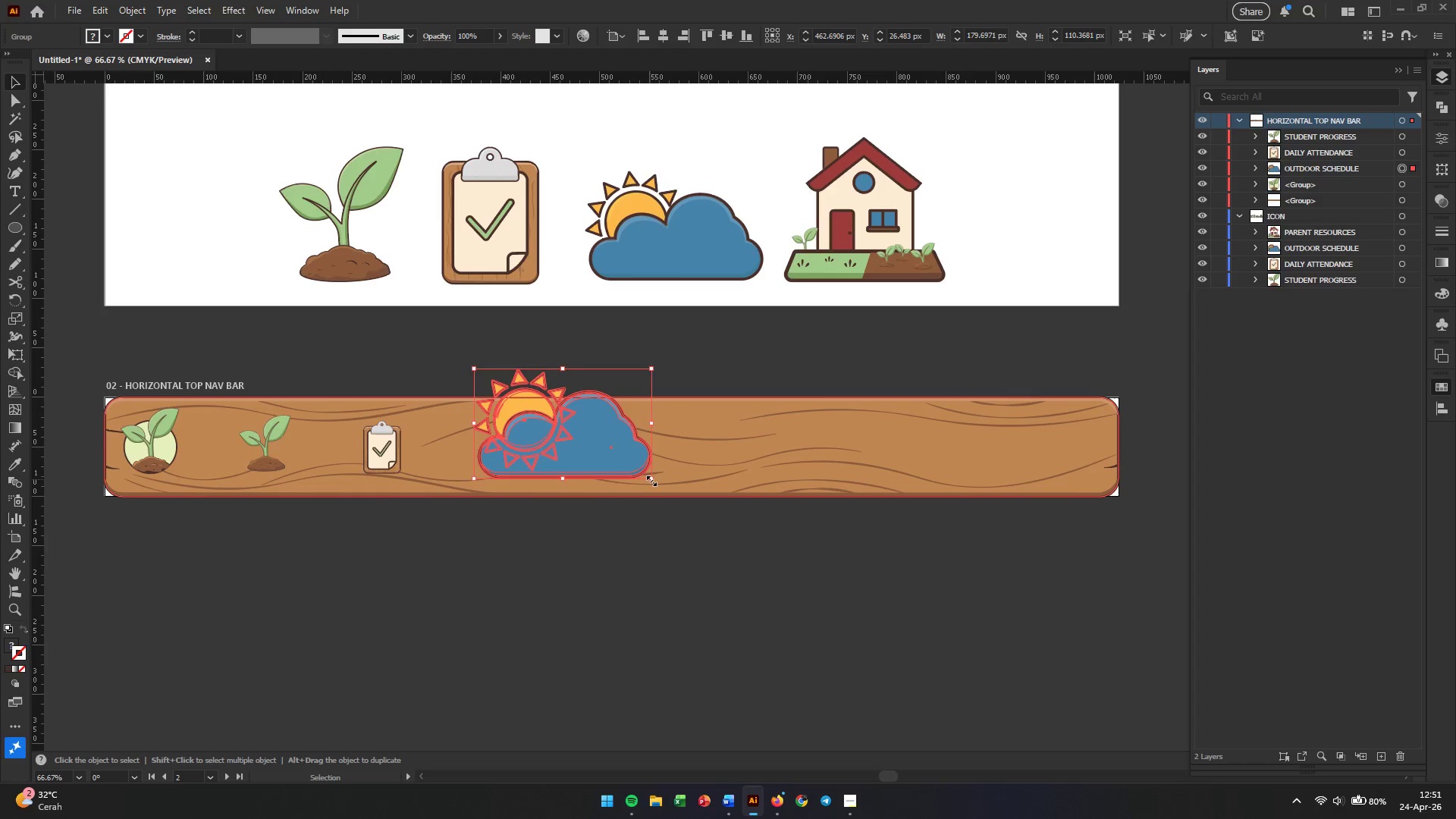 
left_click_drag(start_coordinate=[650, 479], to_coordinate=[576, 422])
 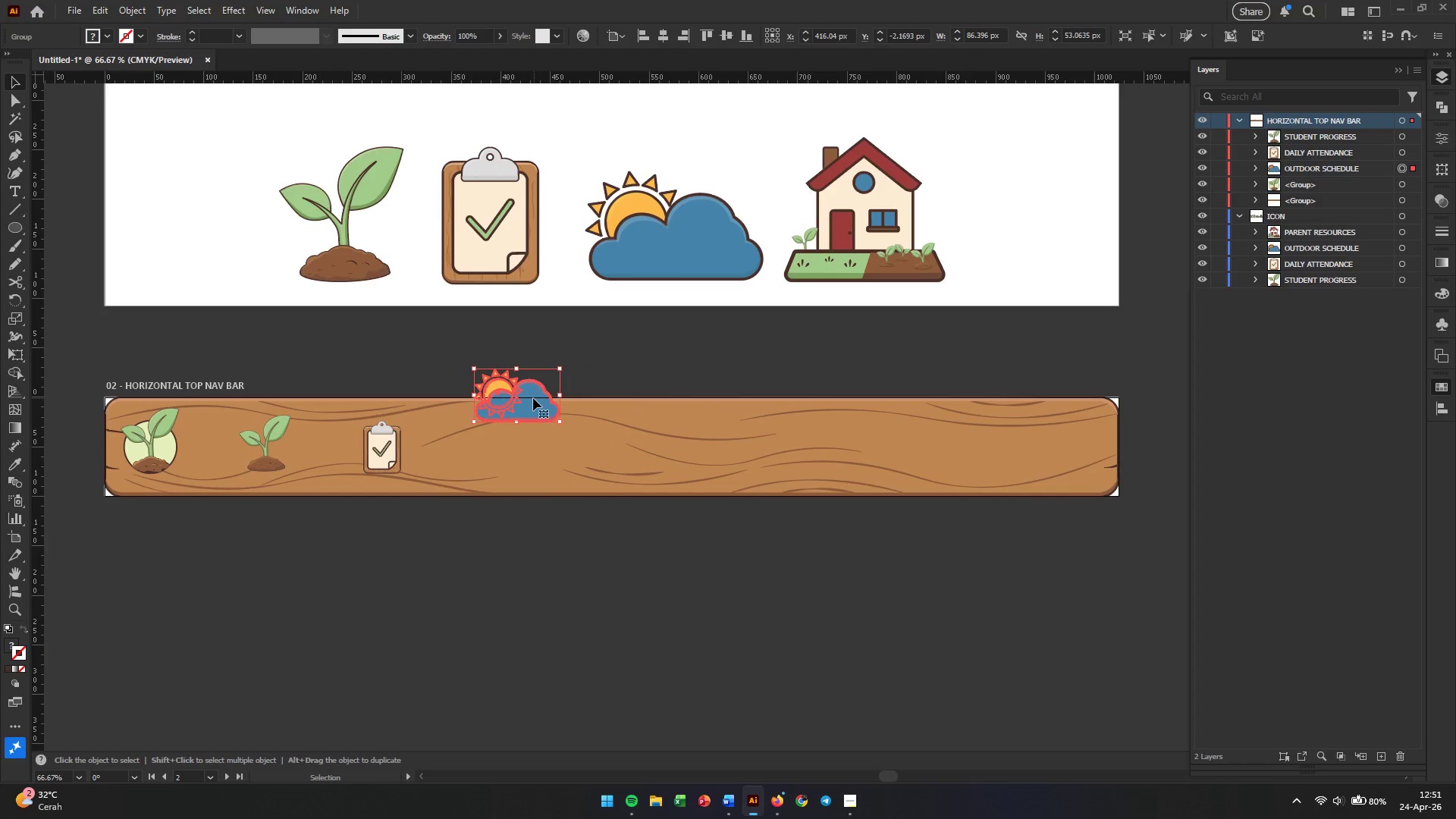 
hold_key(key=ShiftLeft, duration=0.88)
 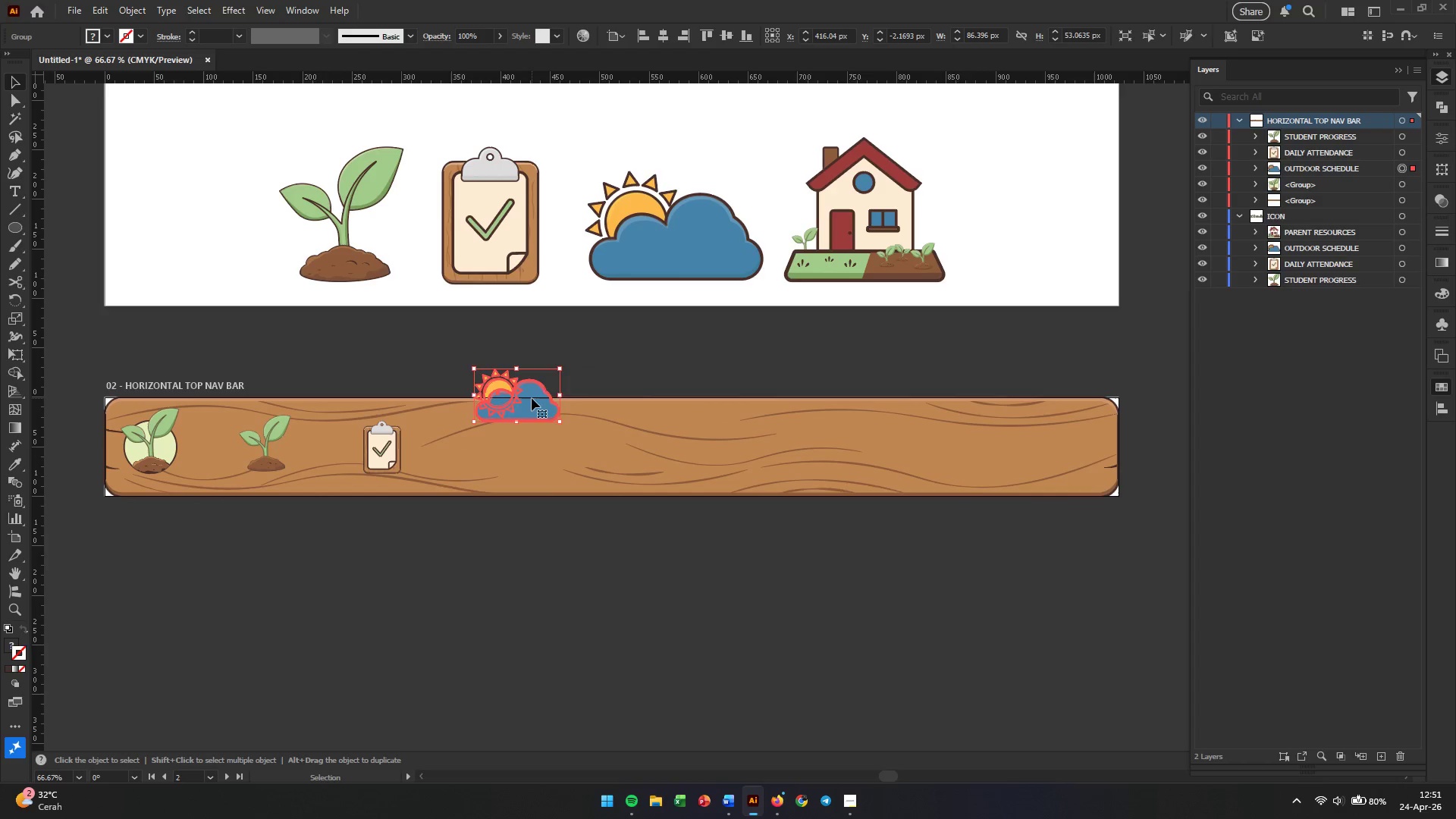 
left_click_drag(start_coordinate=[532, 398], to_coordinate=[544, 449])
 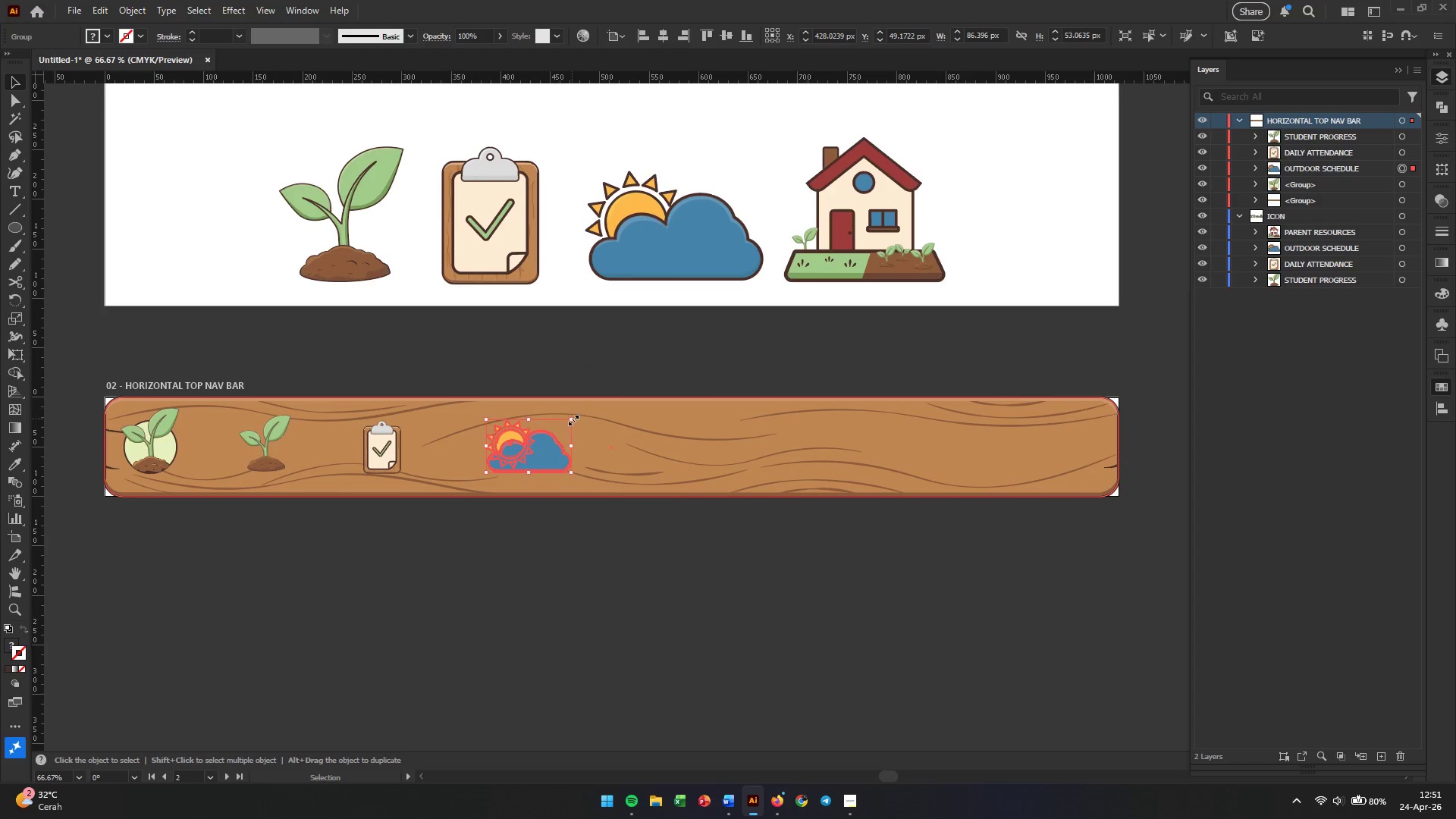 
hold_key(key=ShiftLeft, duration=0.52)
left_click_drag(start_coordinate=[572, 419], to_coordinate=[560, 425])
 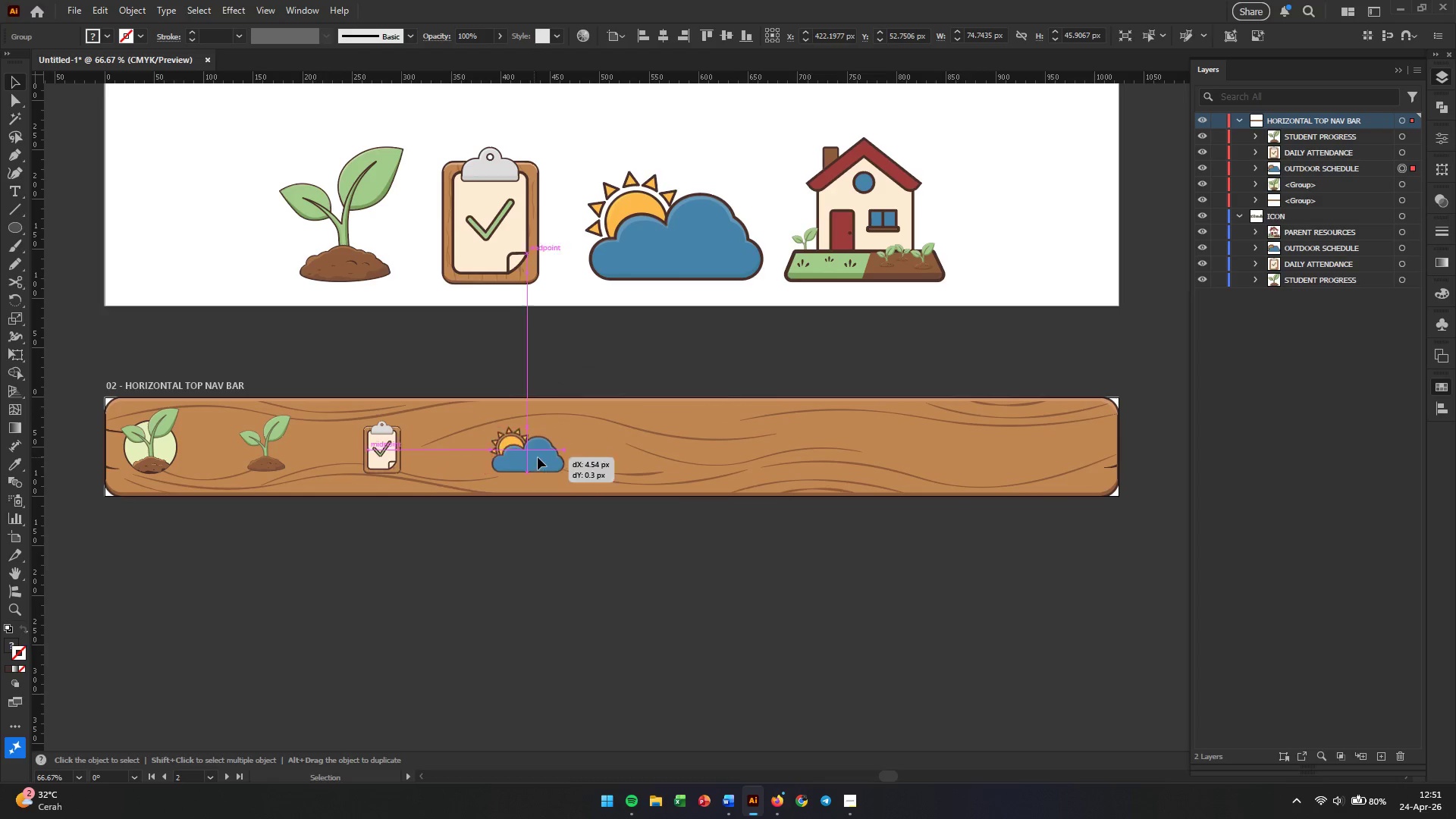 
left_click_drag(start_coordinate=[534, 457], to_coordinate=[544, 453])
 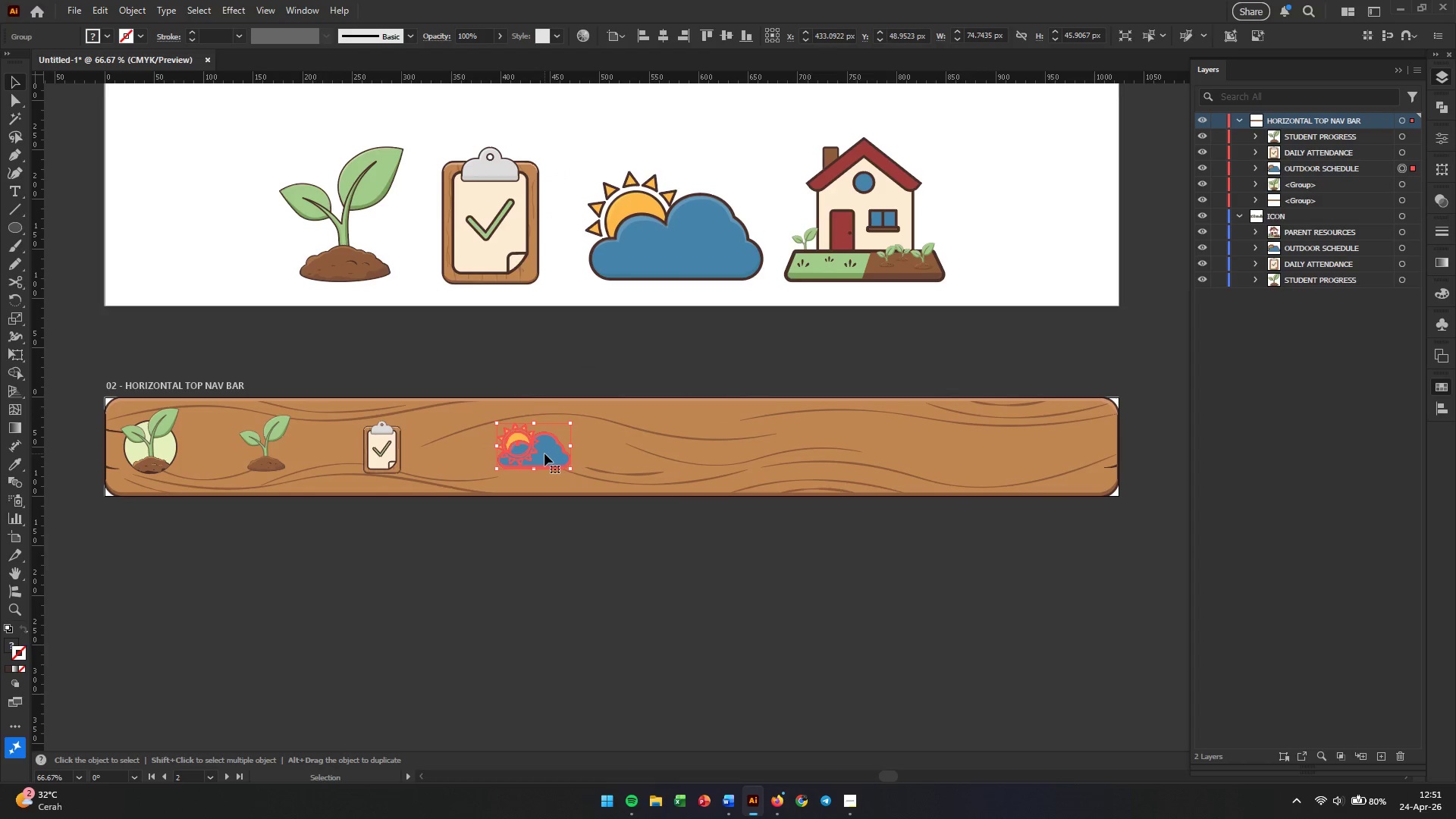 
hold_key(key=AltLeft, duration=0.36)
scroll: coordinate [544, 454], scroll_direction: up, amount: 2.0
 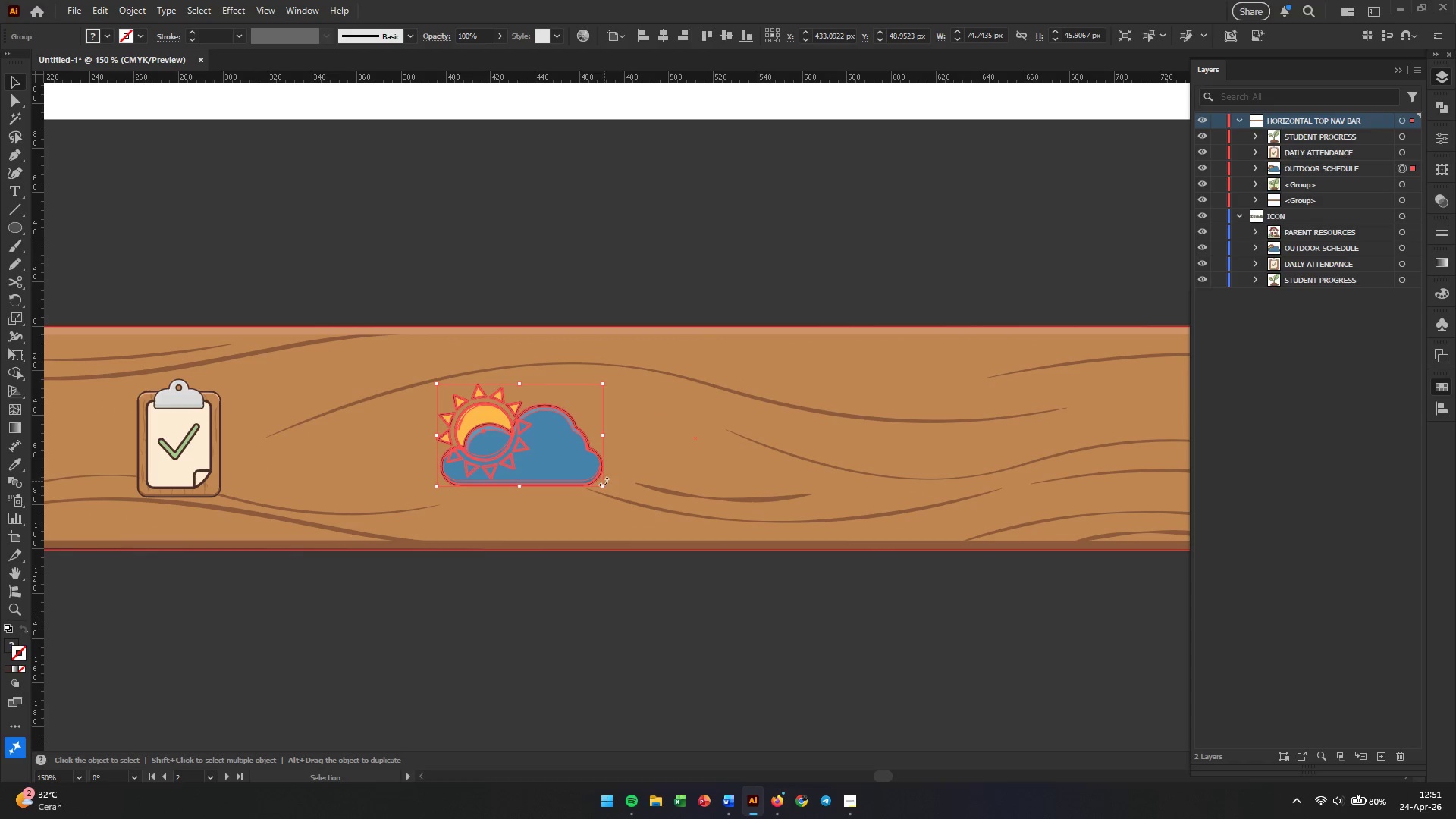 
hold_key(key=ShiftLeft, duration=0.53)
 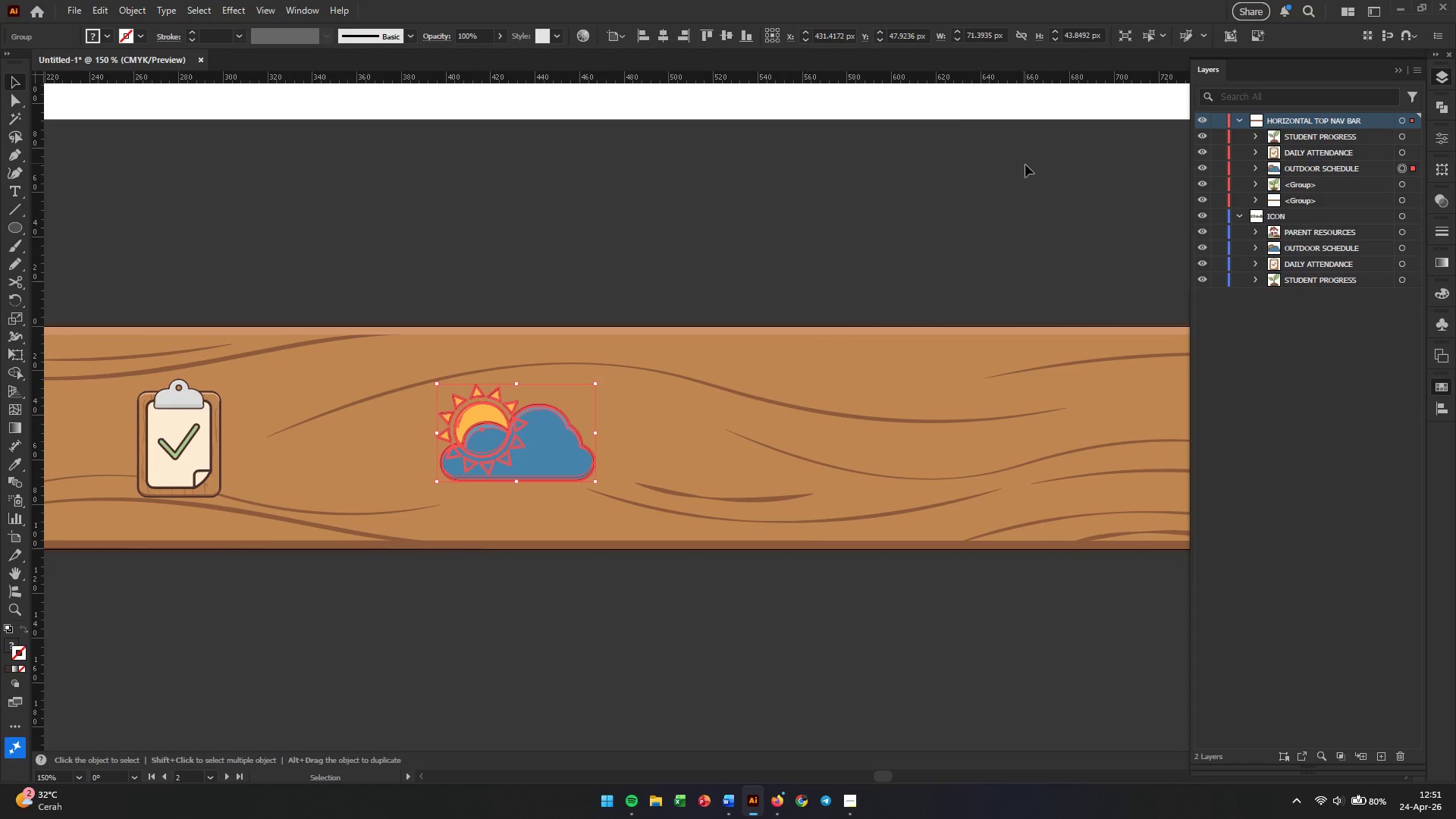 
mouse_move([984, 38])
 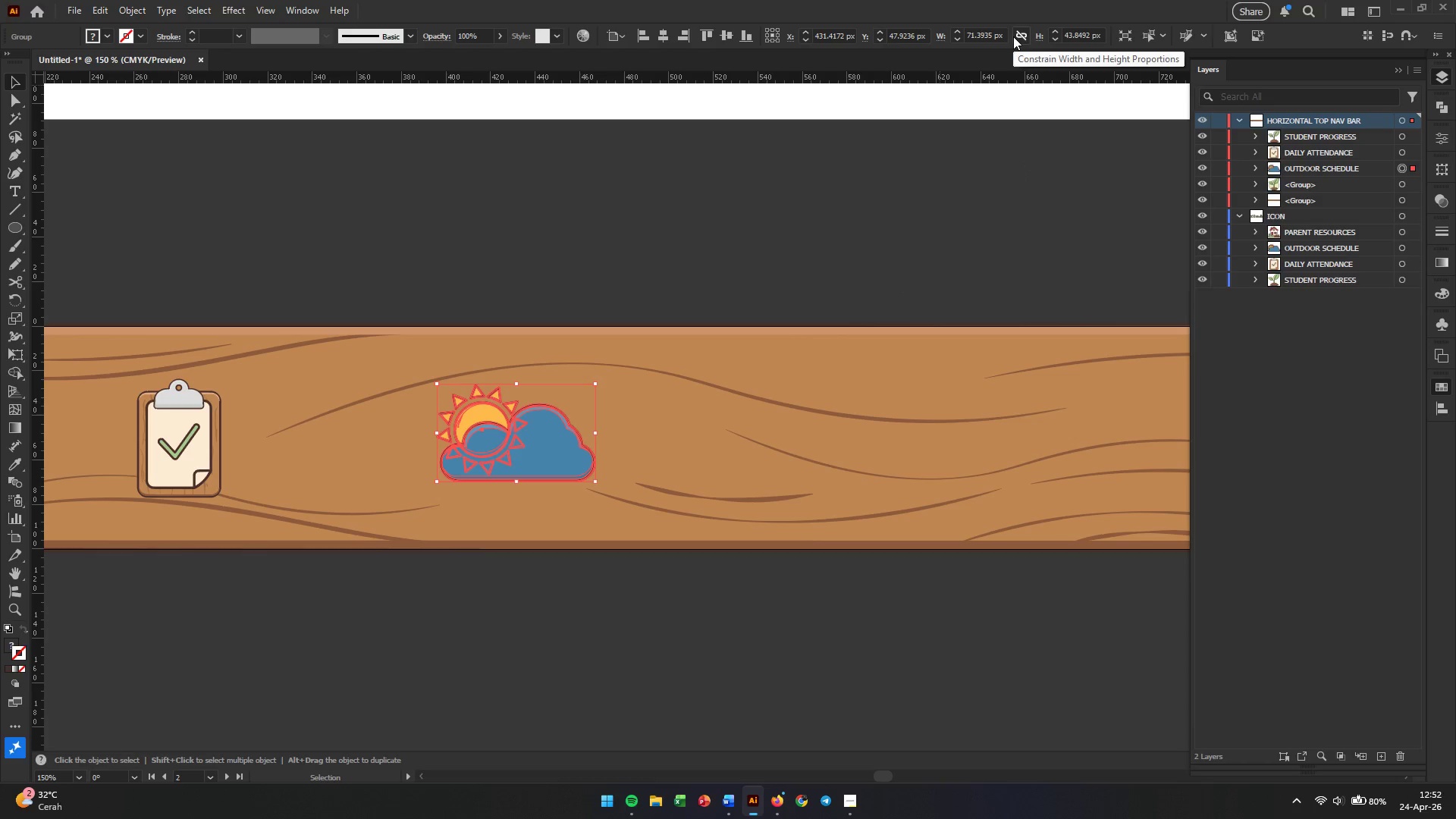 
left_click([1013, 36])
 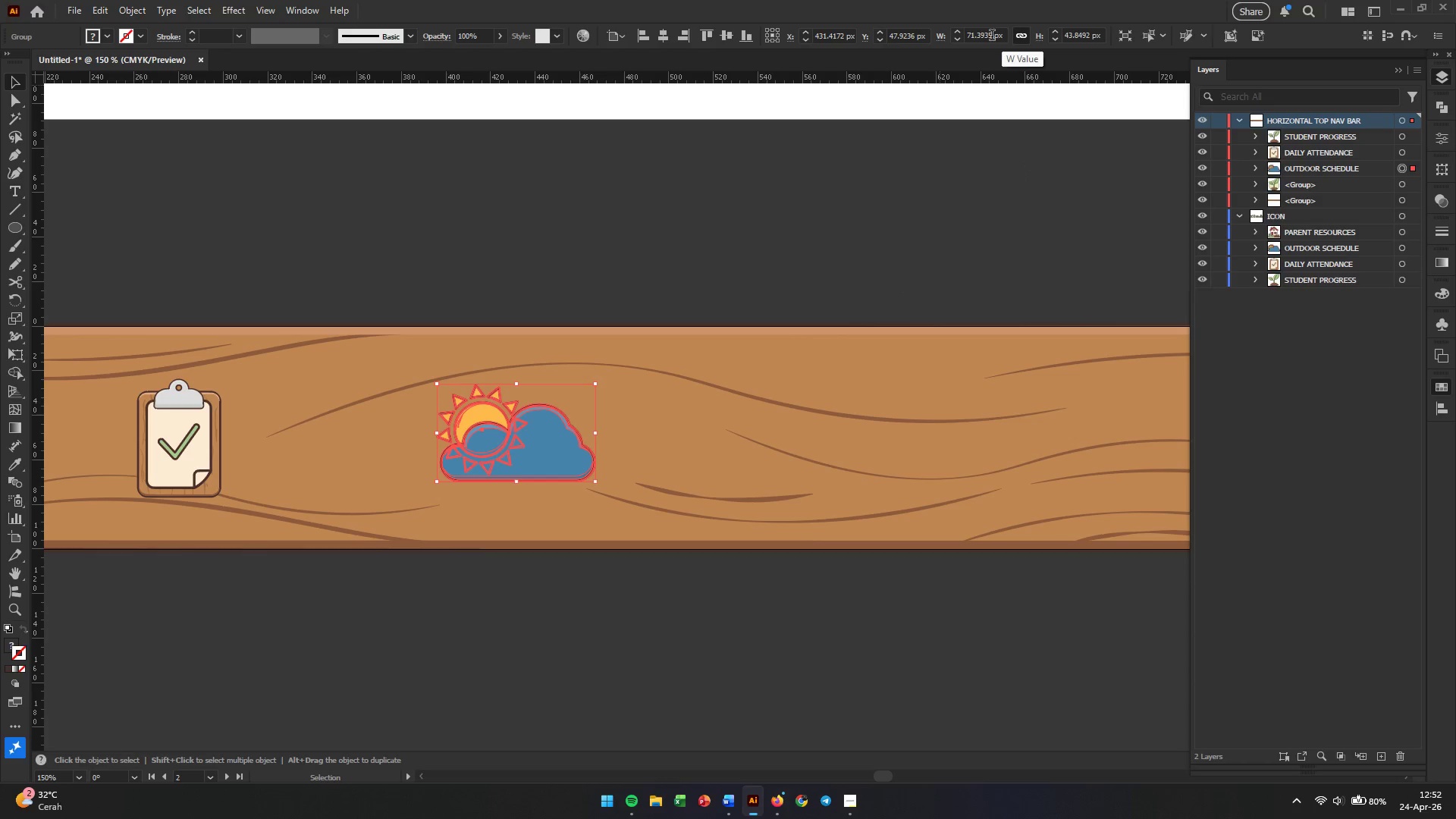 
double_click([992, 36])
 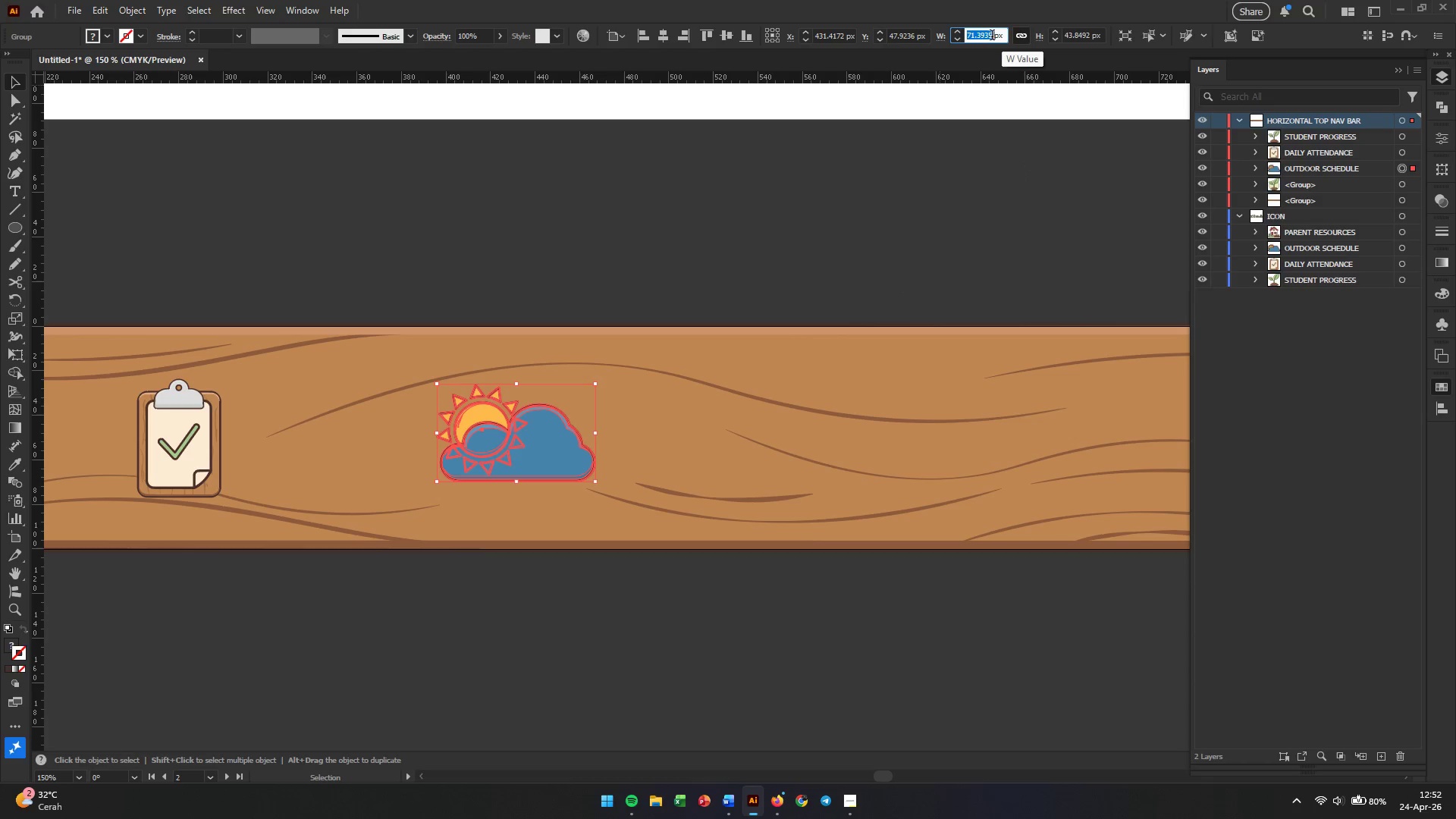 
key(Numpad6)
 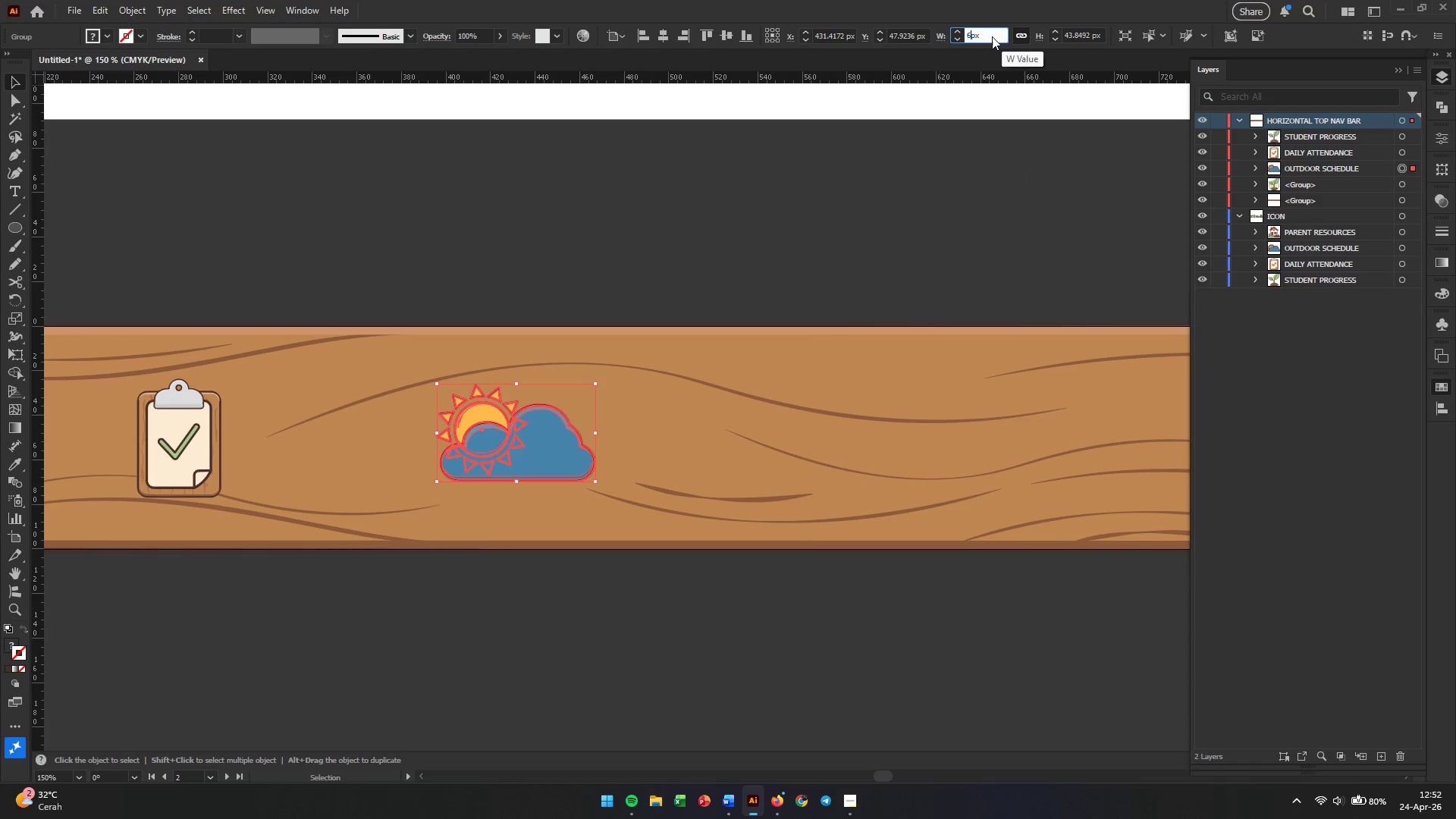 
key(Numpad4)
 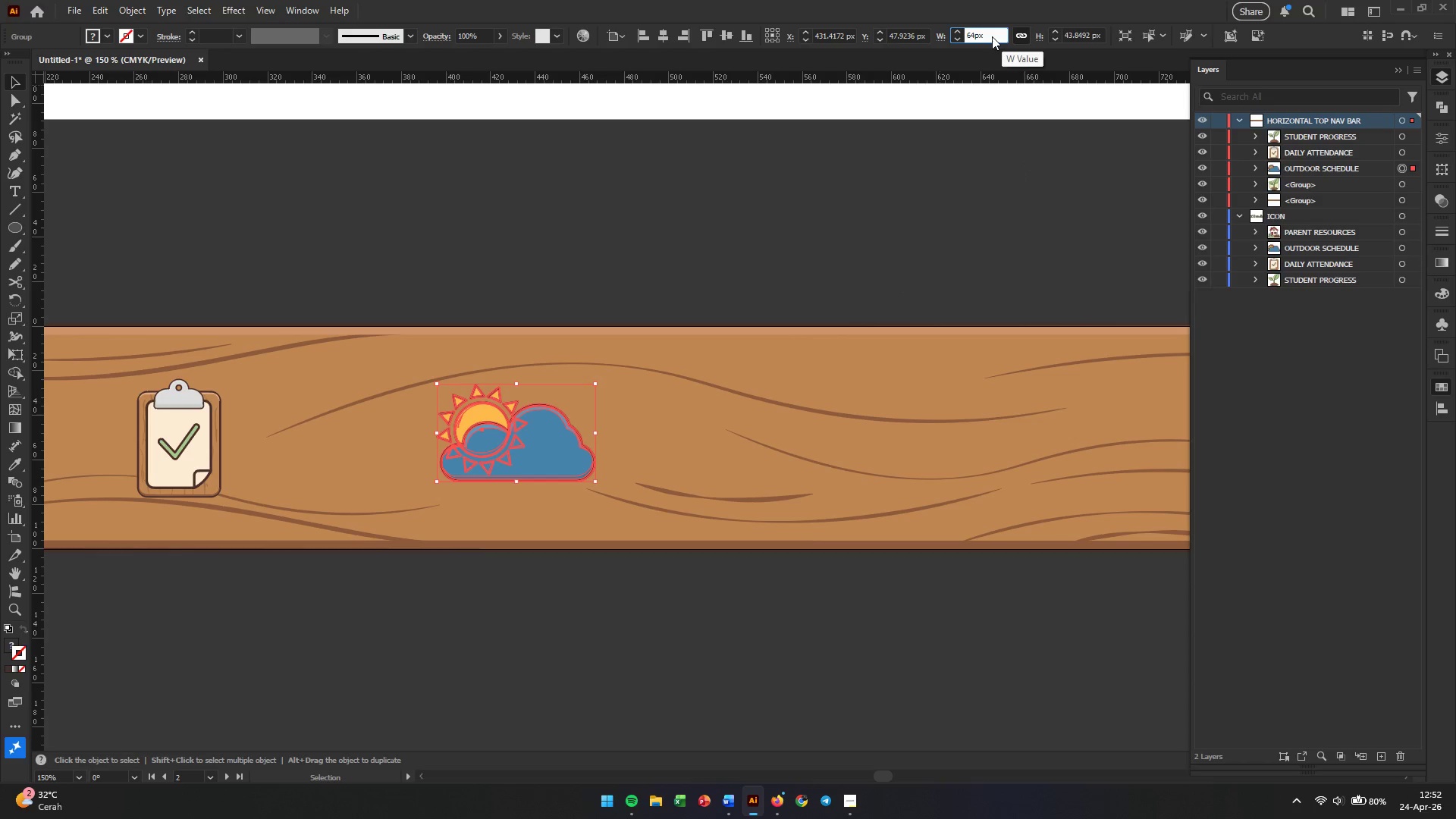 
key(Enter)
 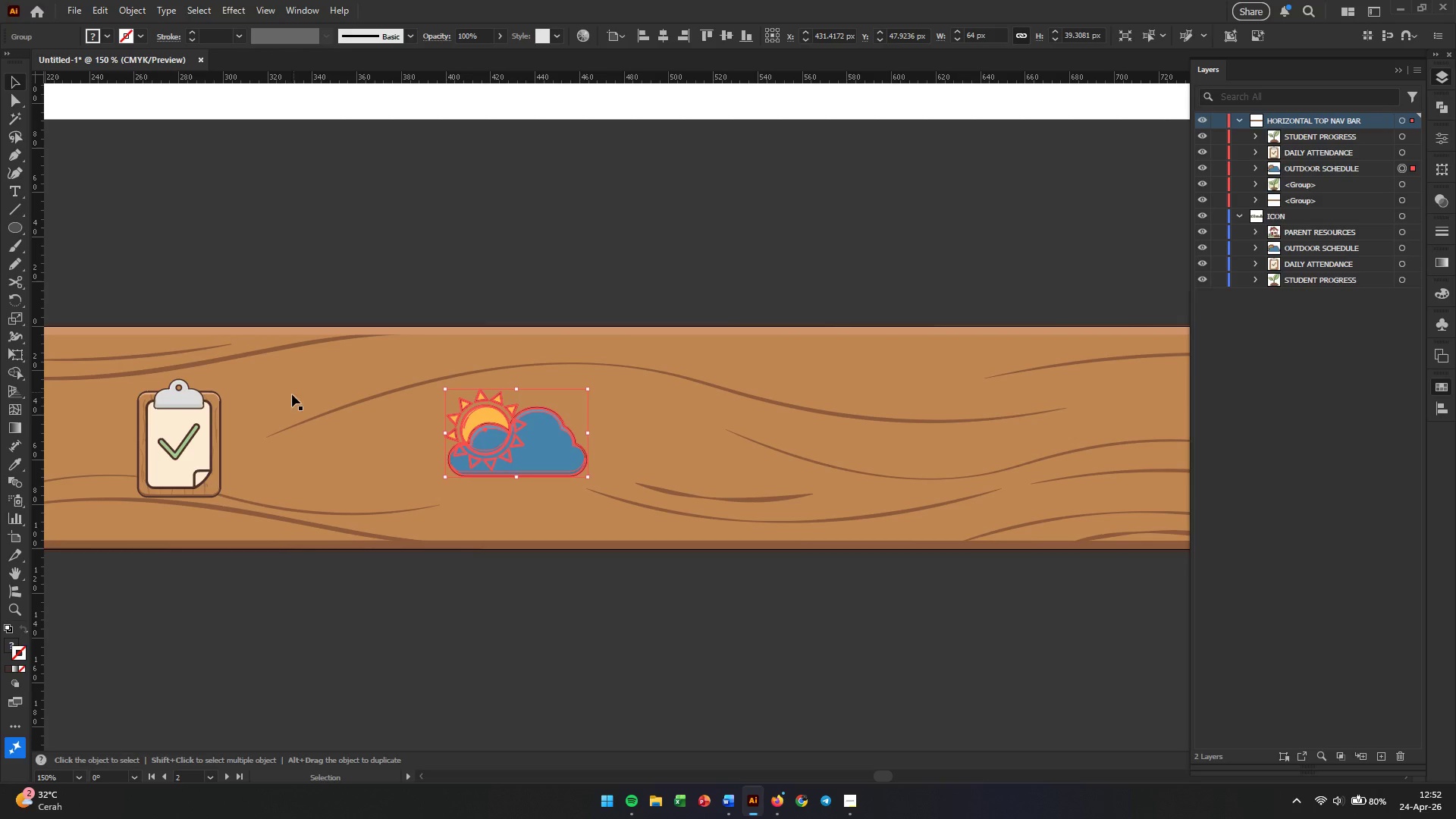 
left_click([164, 439])
 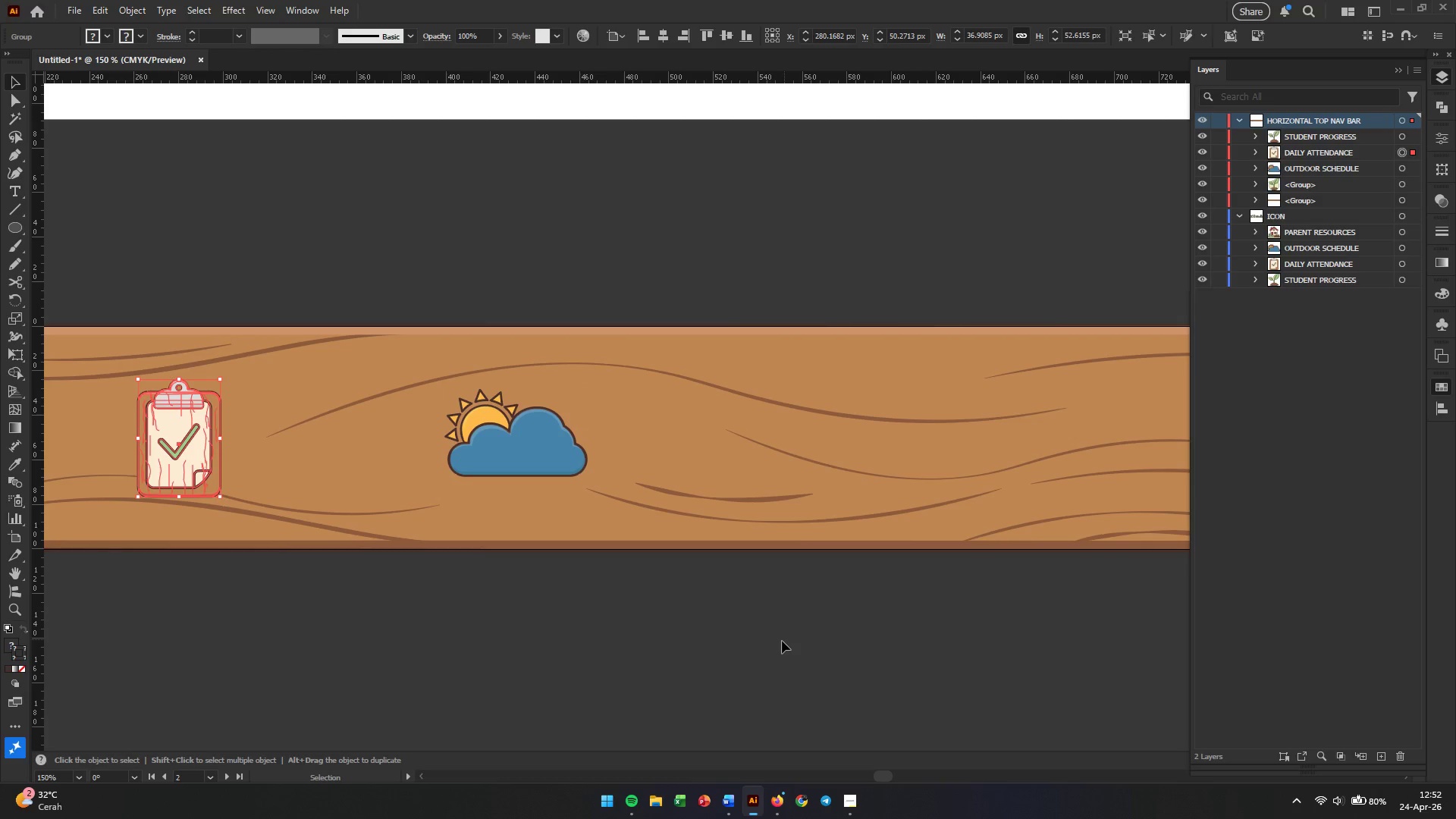 
left_click([722, 802])
 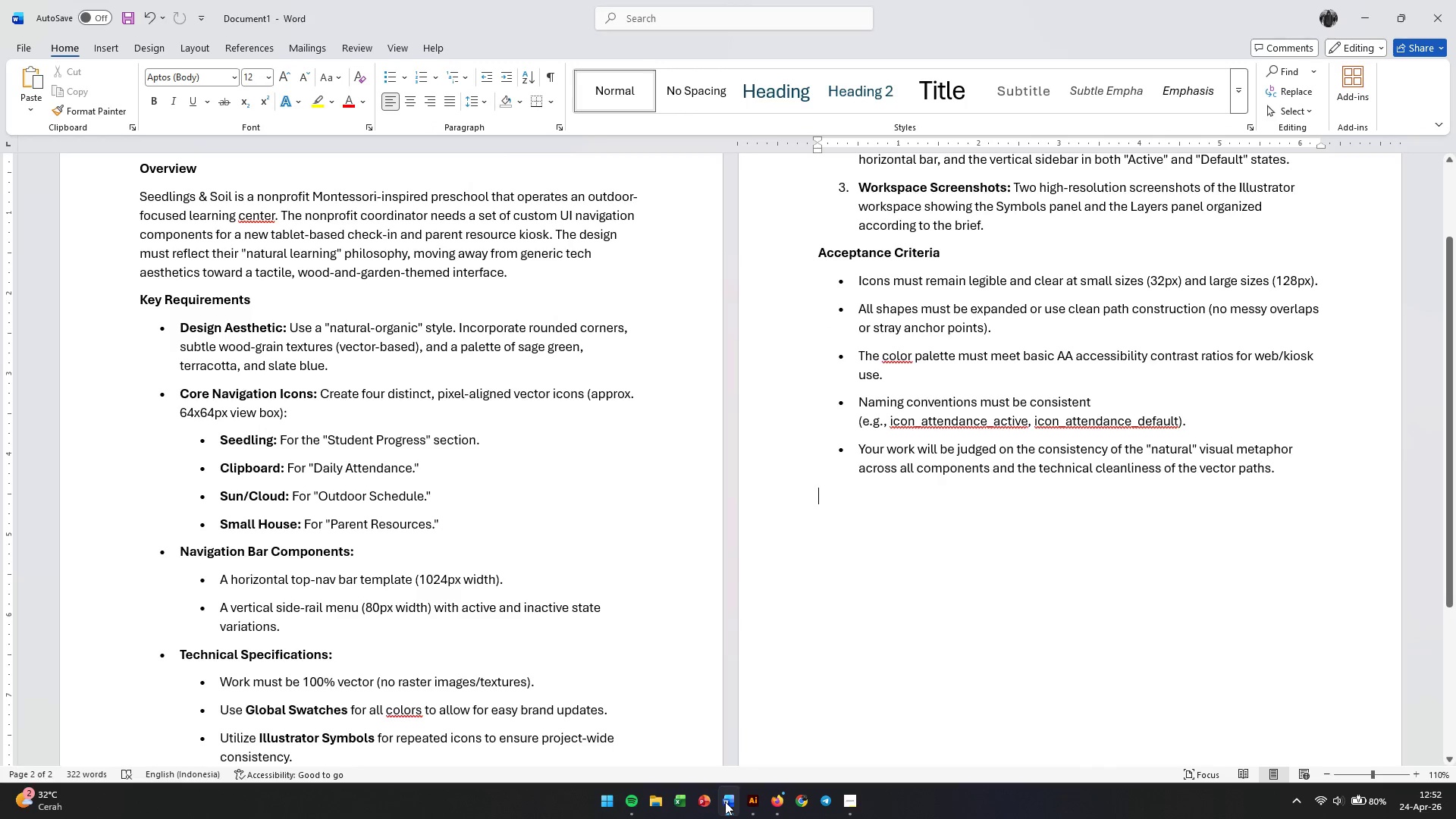 
wait(8.02)
 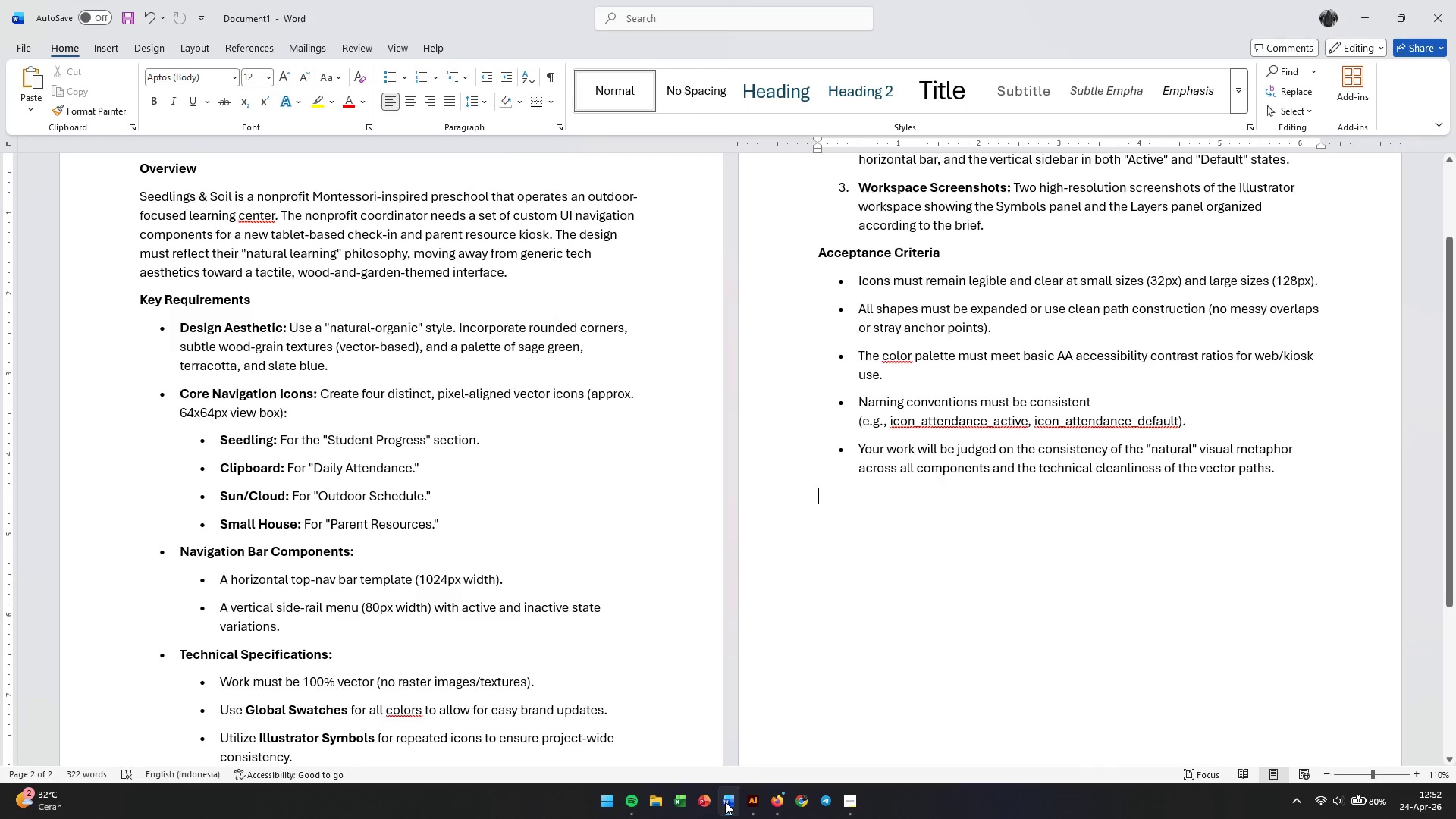 
scroll: coordinate [877, 476], scroll_direction: up, amount: 4.0
 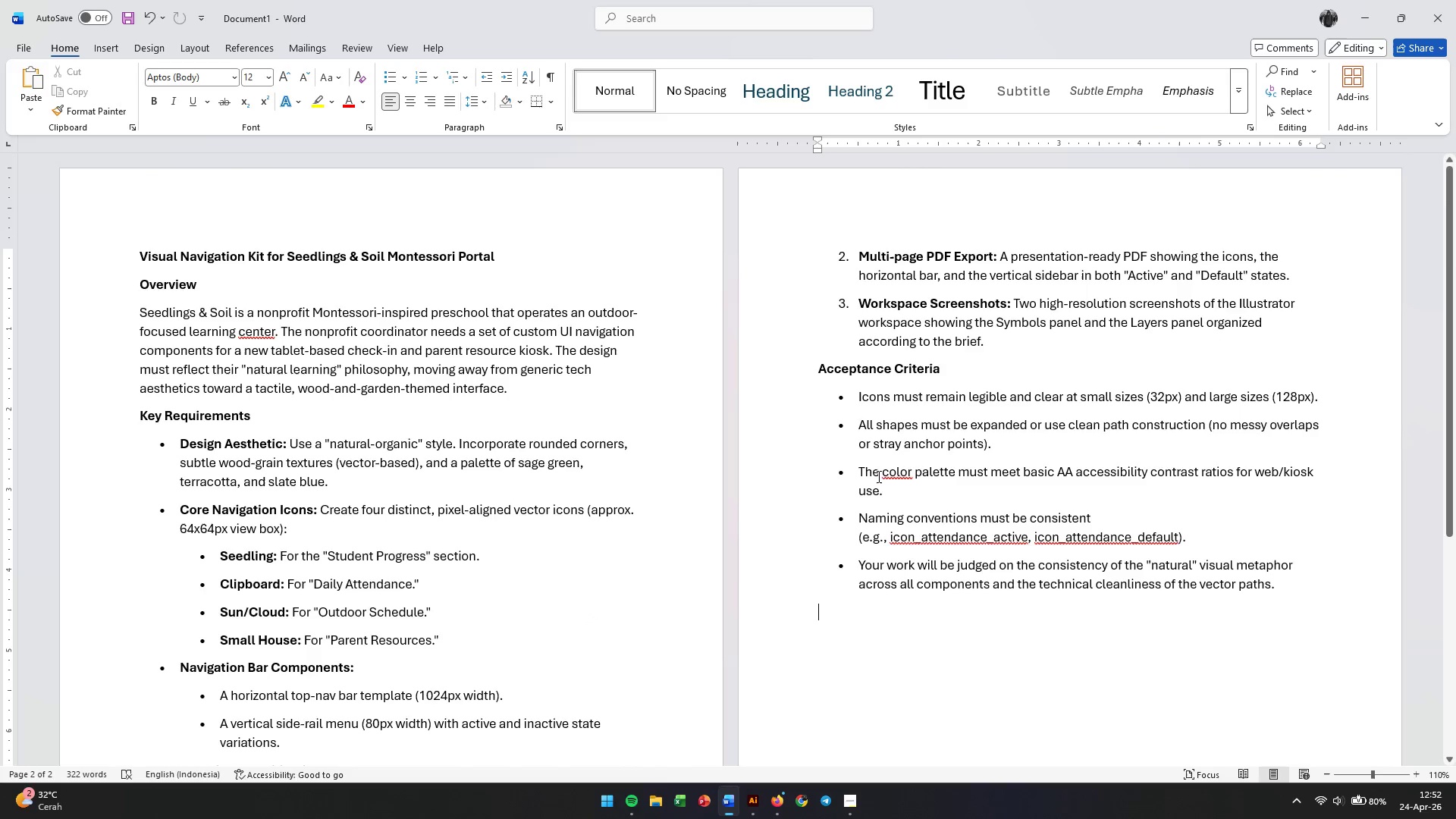 
scroll: coordinate [877, 476], scroll_direction: down, amount: 6.0
 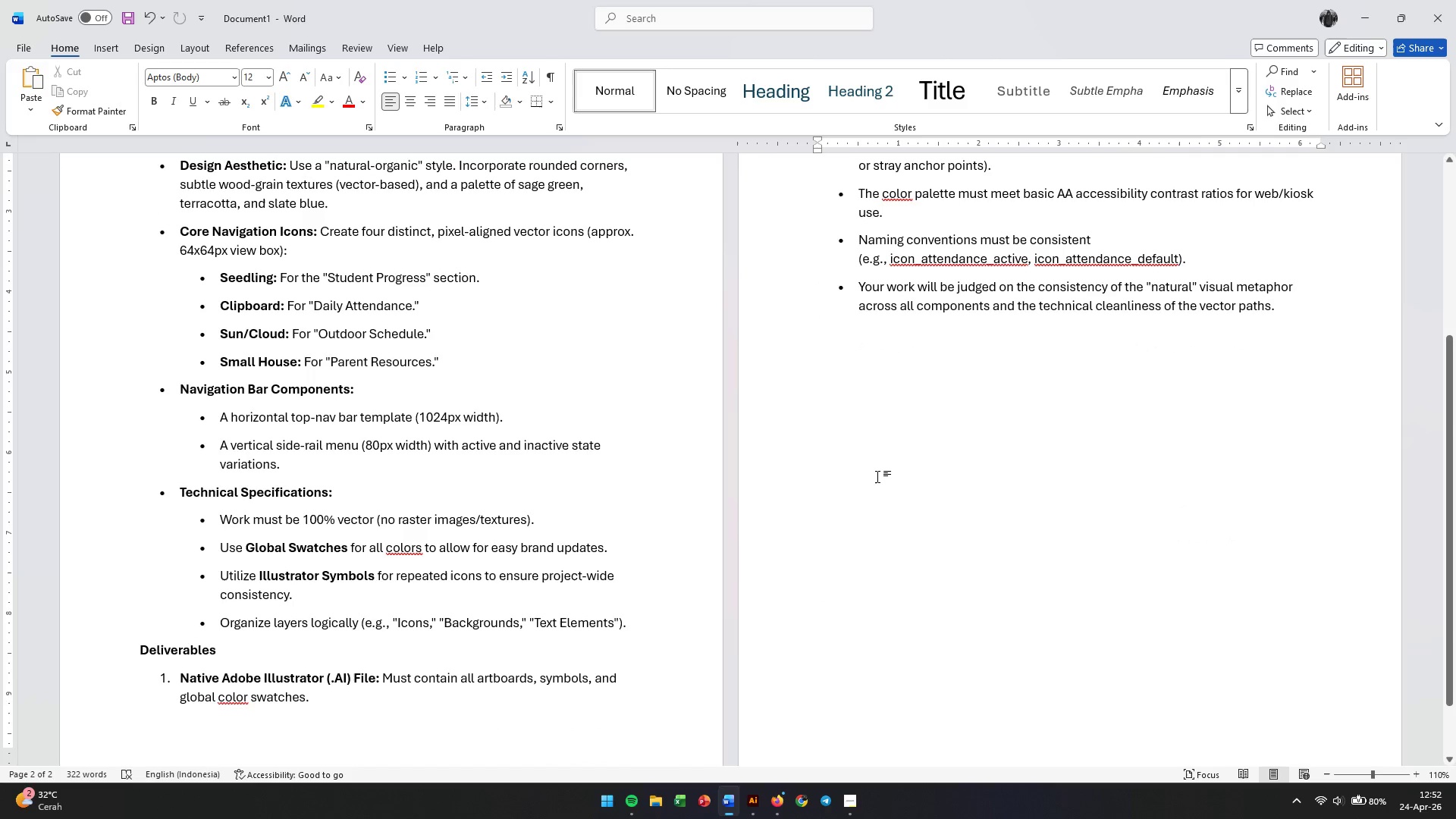 
scroll: coordinate [877, 476], scroll_direction: up, amount: 2.0
 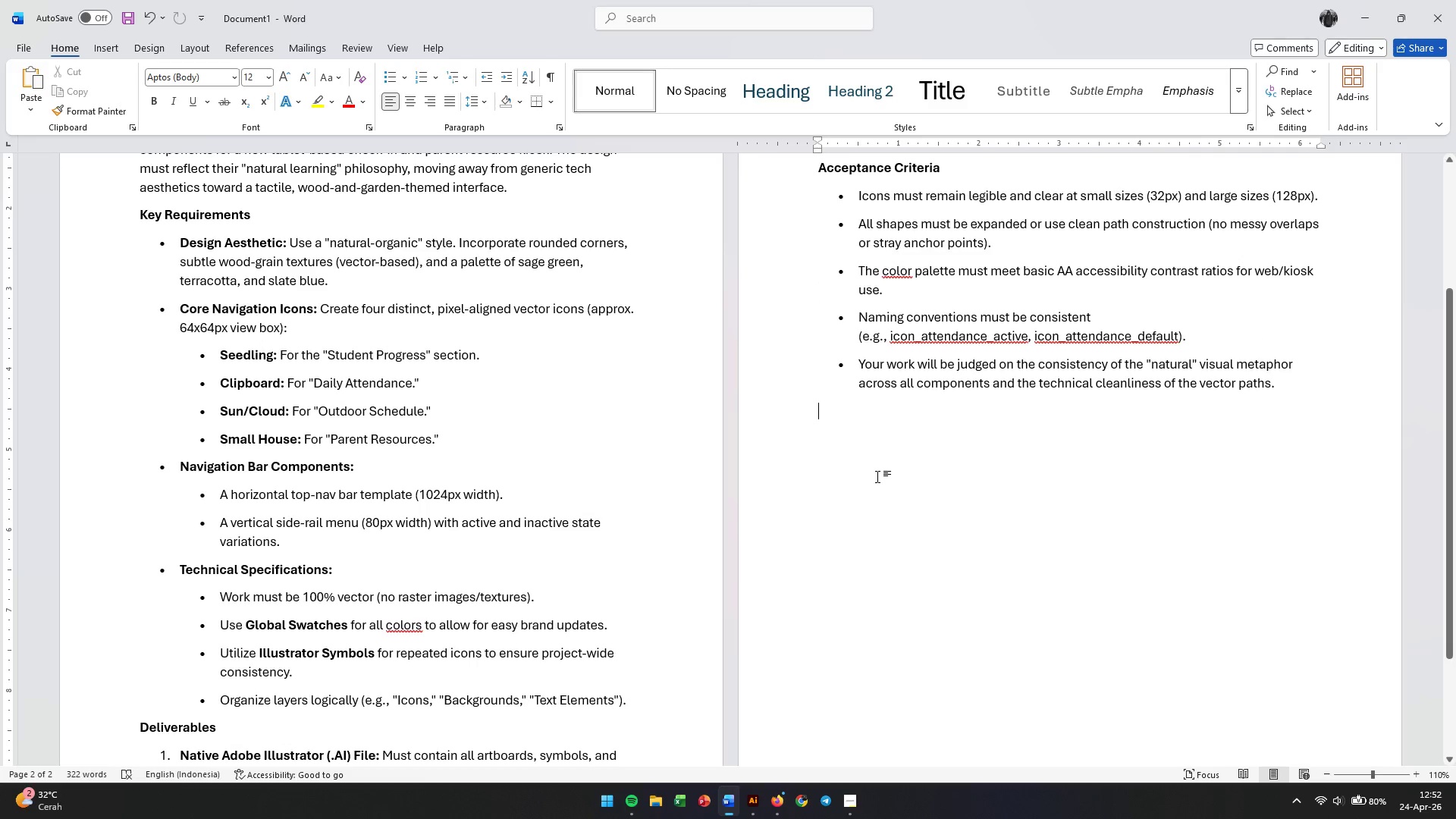 
key(Alt+AltLeft)
 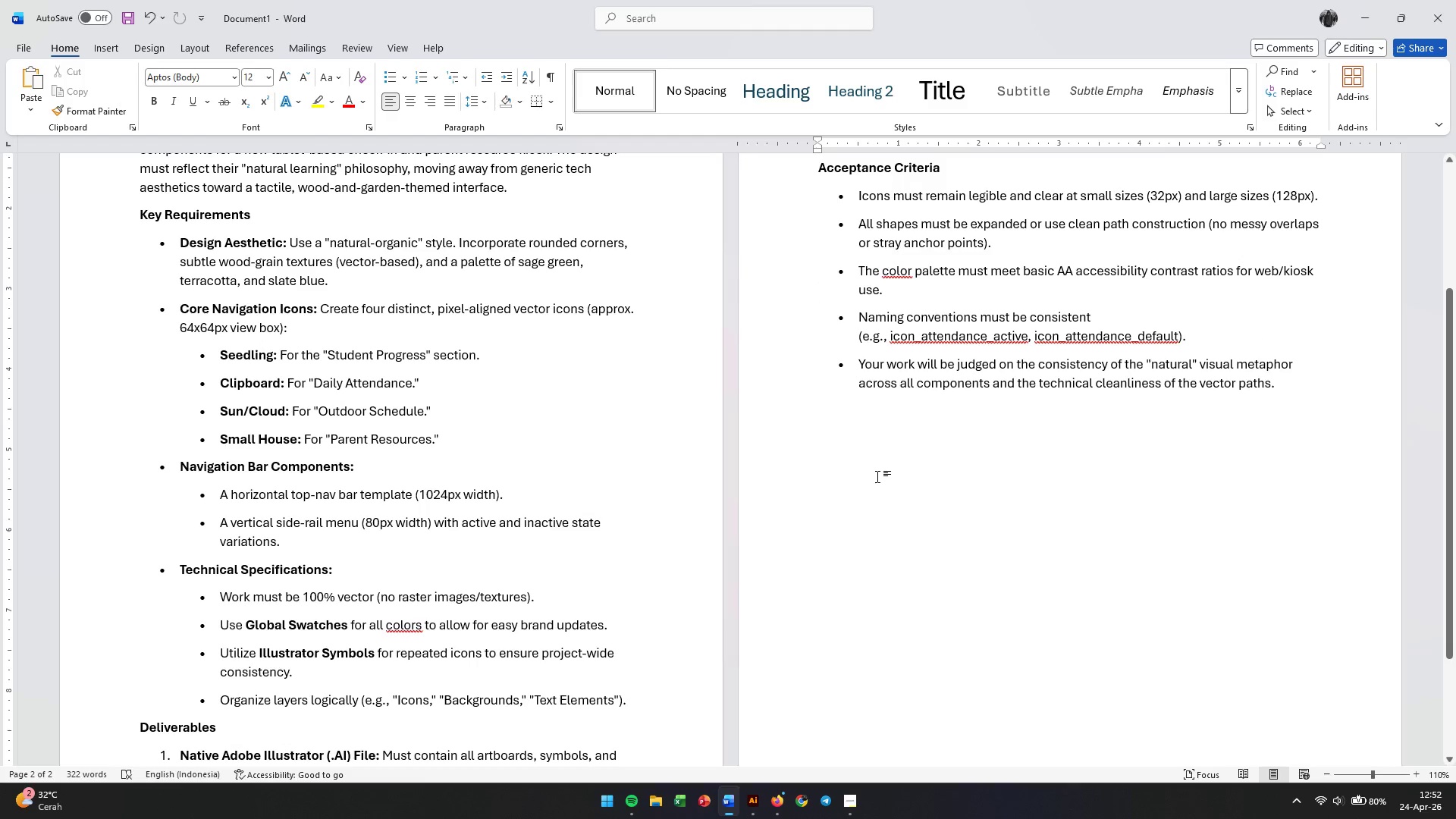 
key(Alt+Tab)
 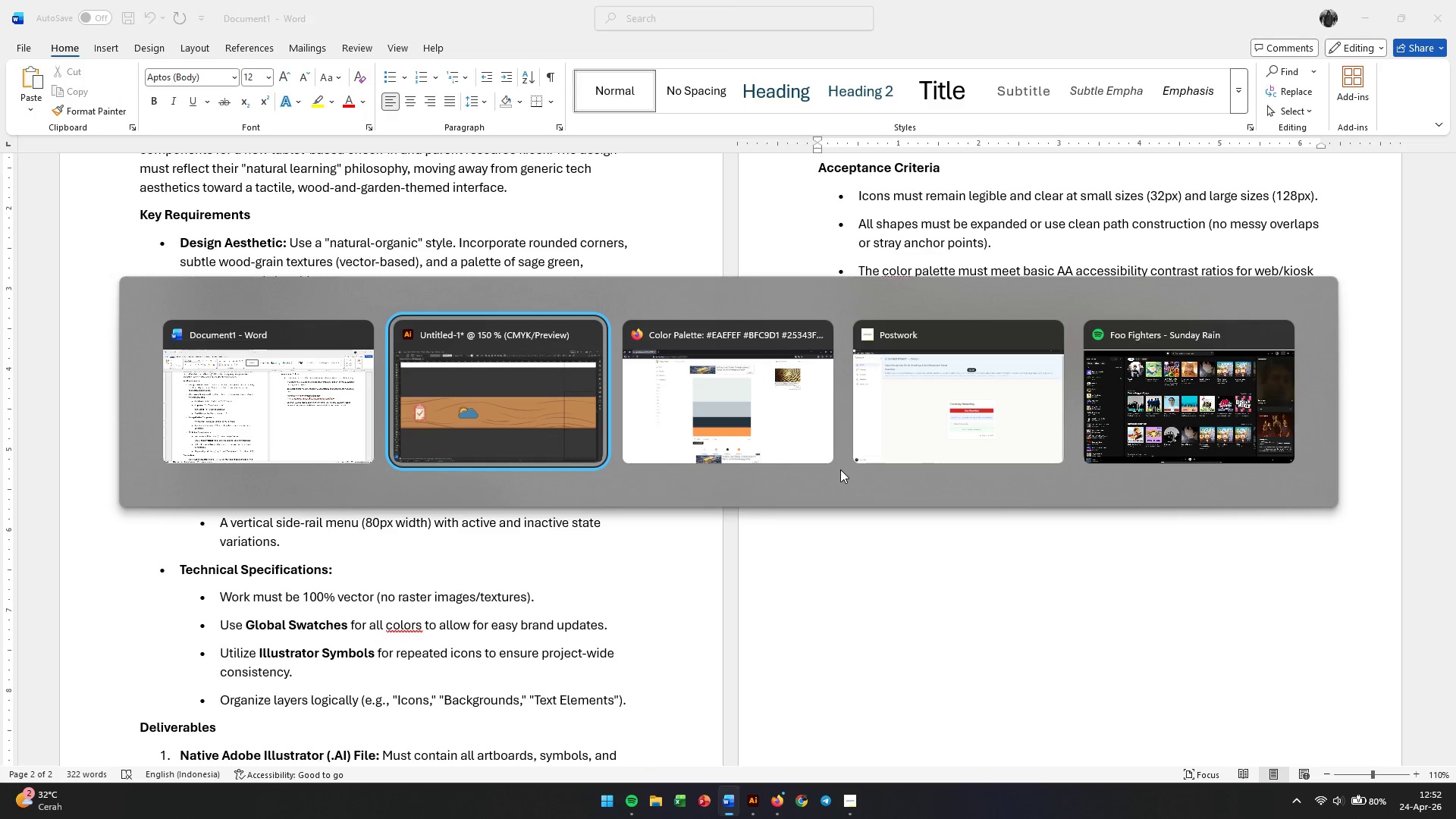 
key(Alt+AltLeft)
 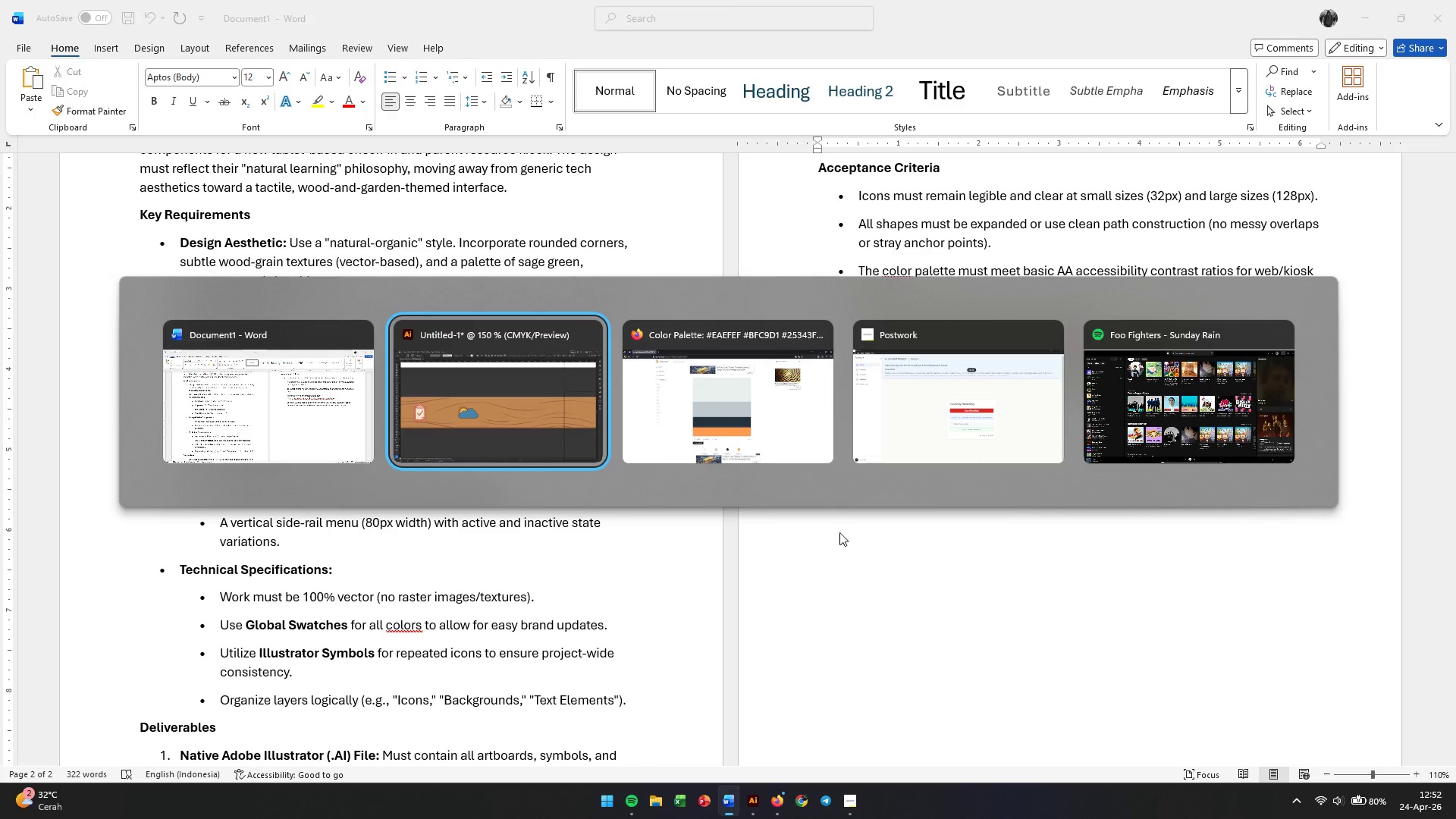 
key(Alt+Tab)
 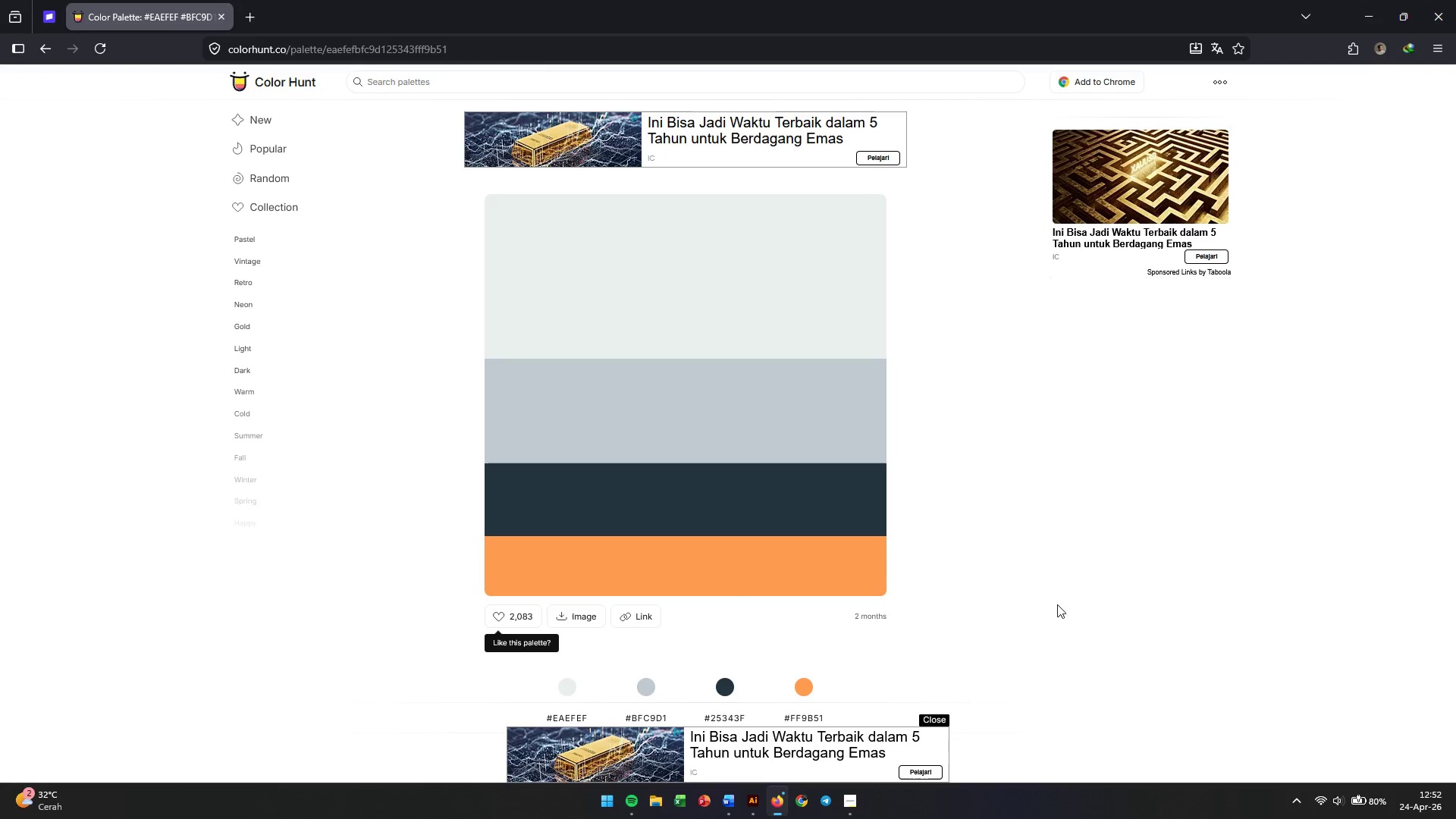 
left_click([1071, 595])
 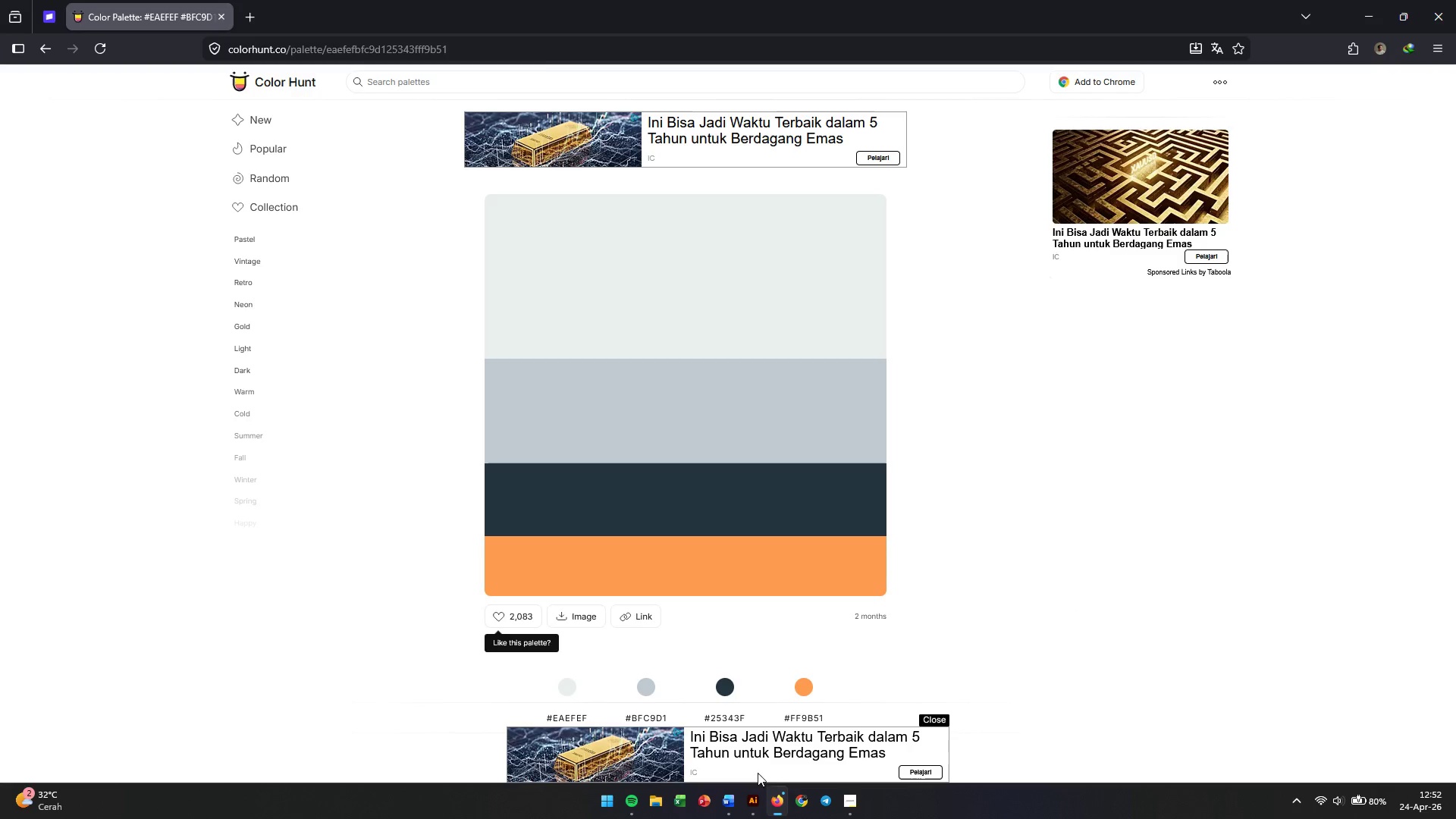 
left_click([752, 802])
 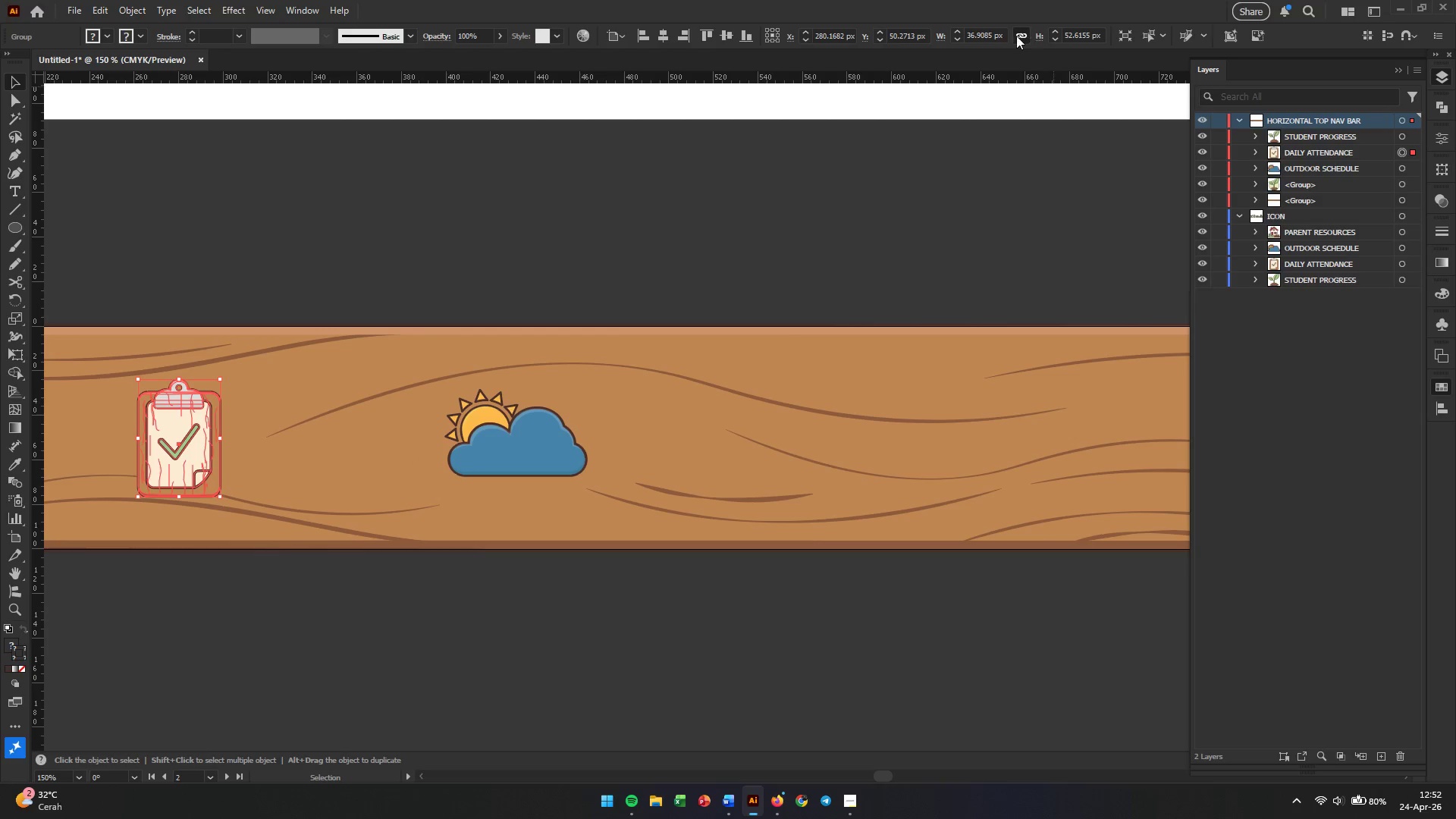 
double_click([984, 36])
 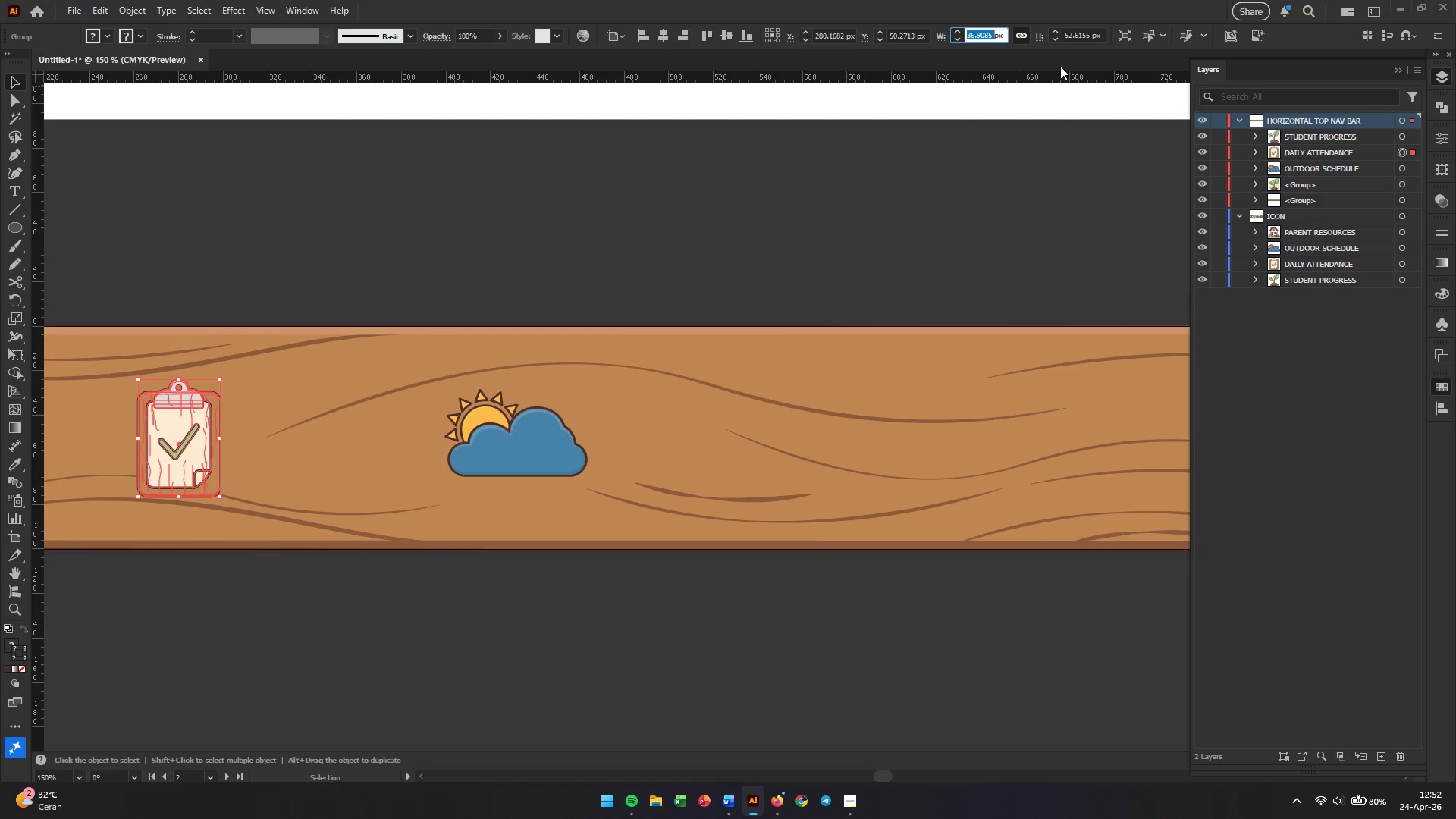 
key(Numpad6)
 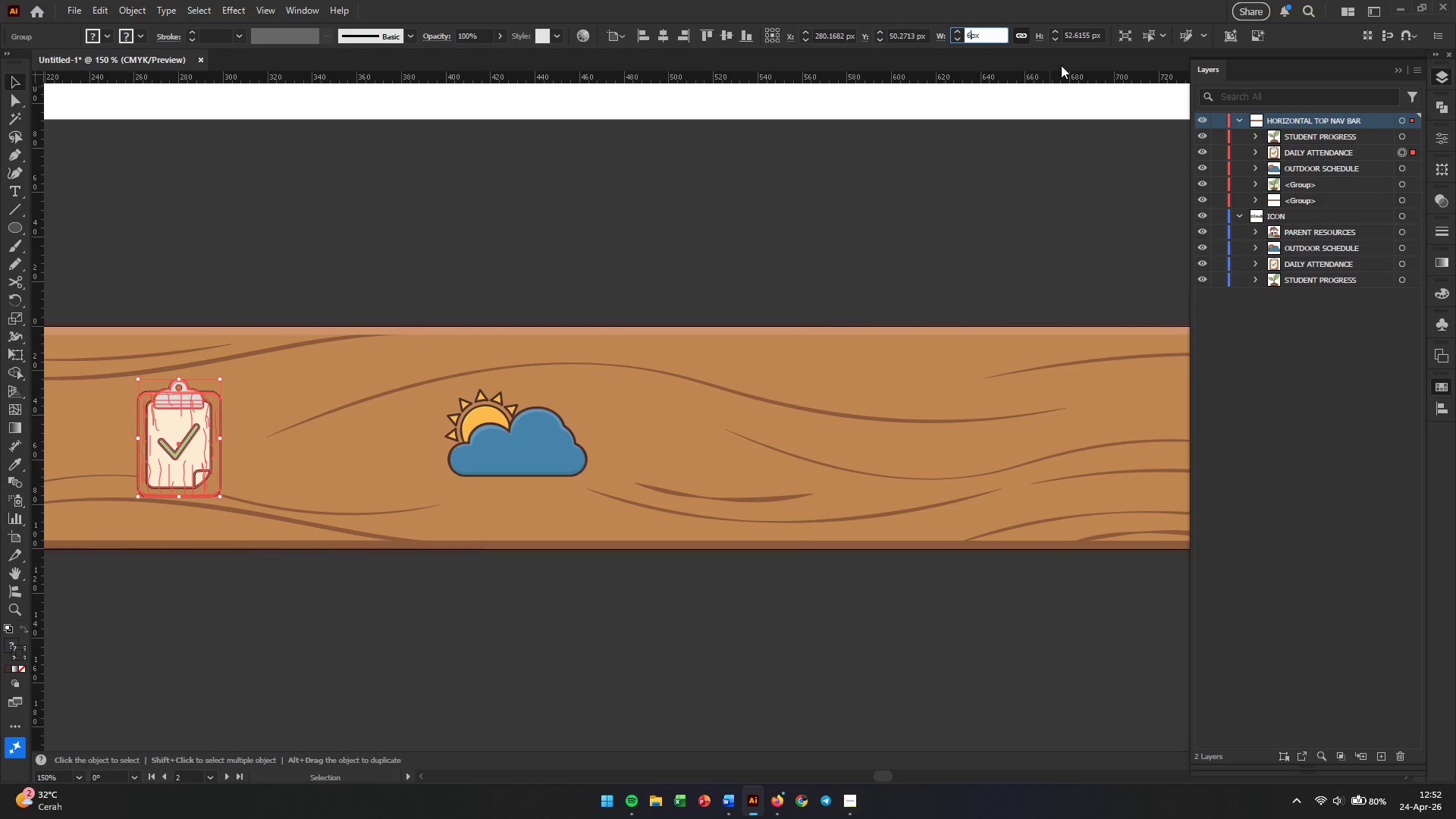 
key(Numpad4)
 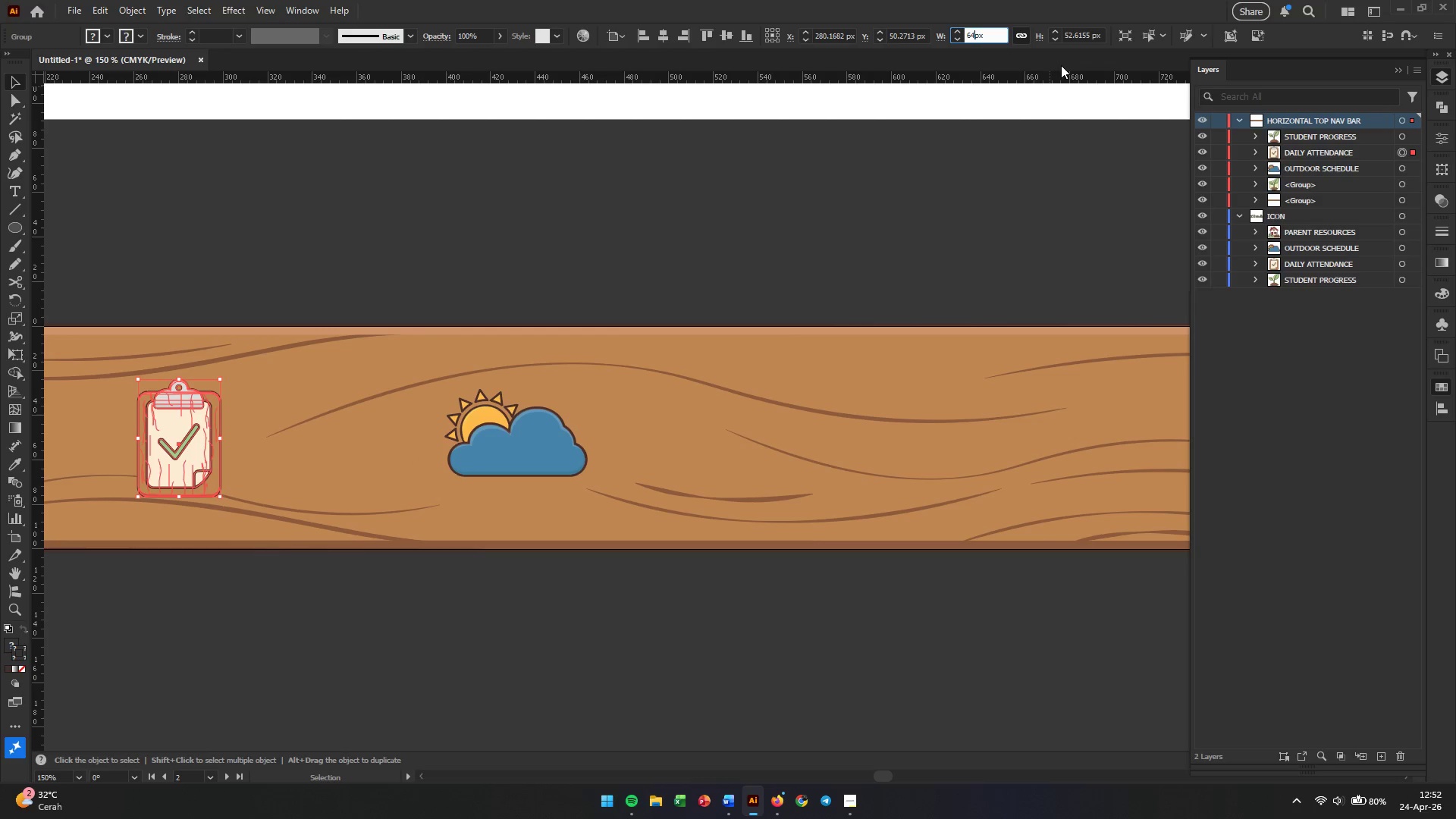 
key(Enter)
 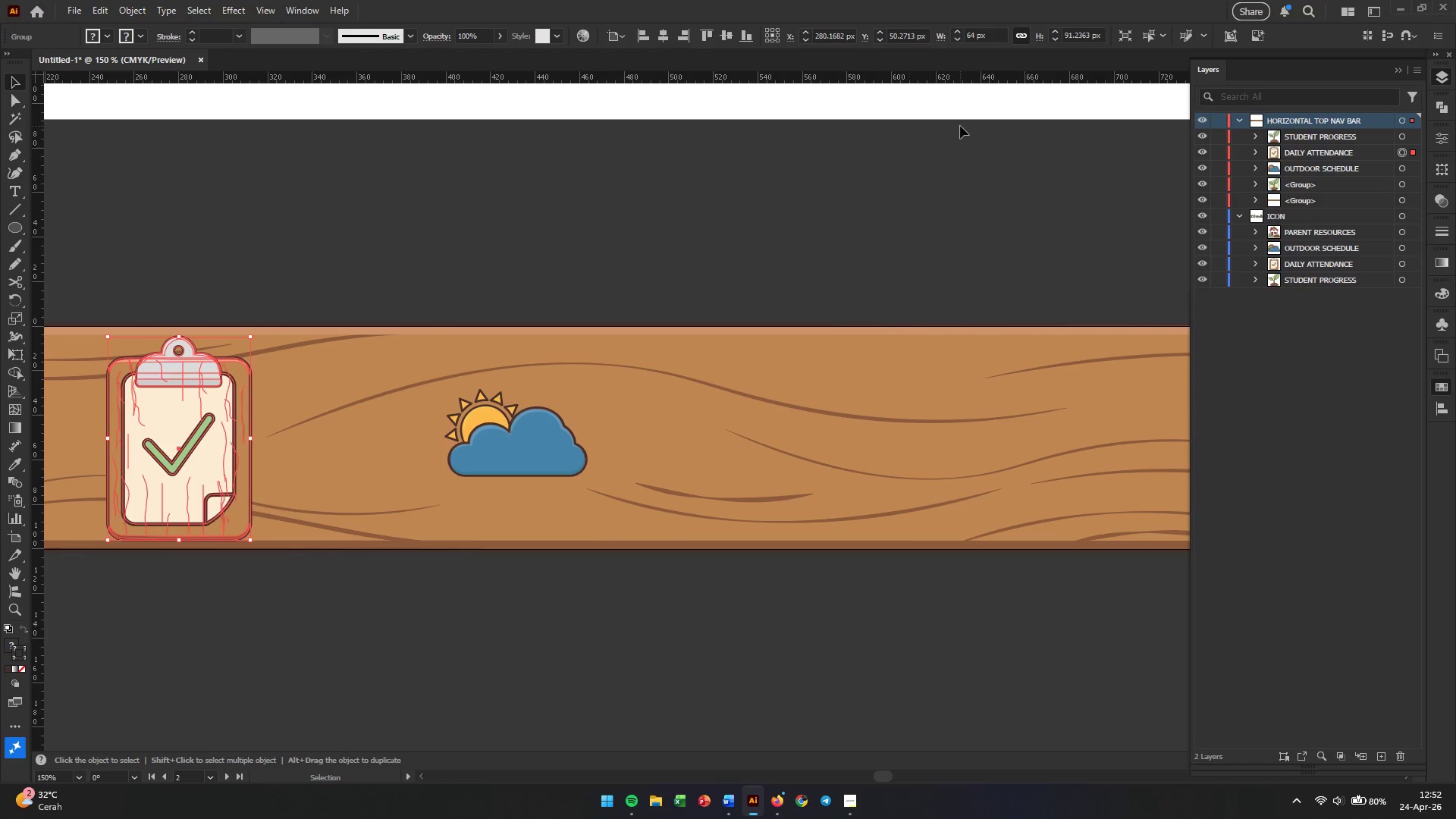 
left_click([547, 423])
 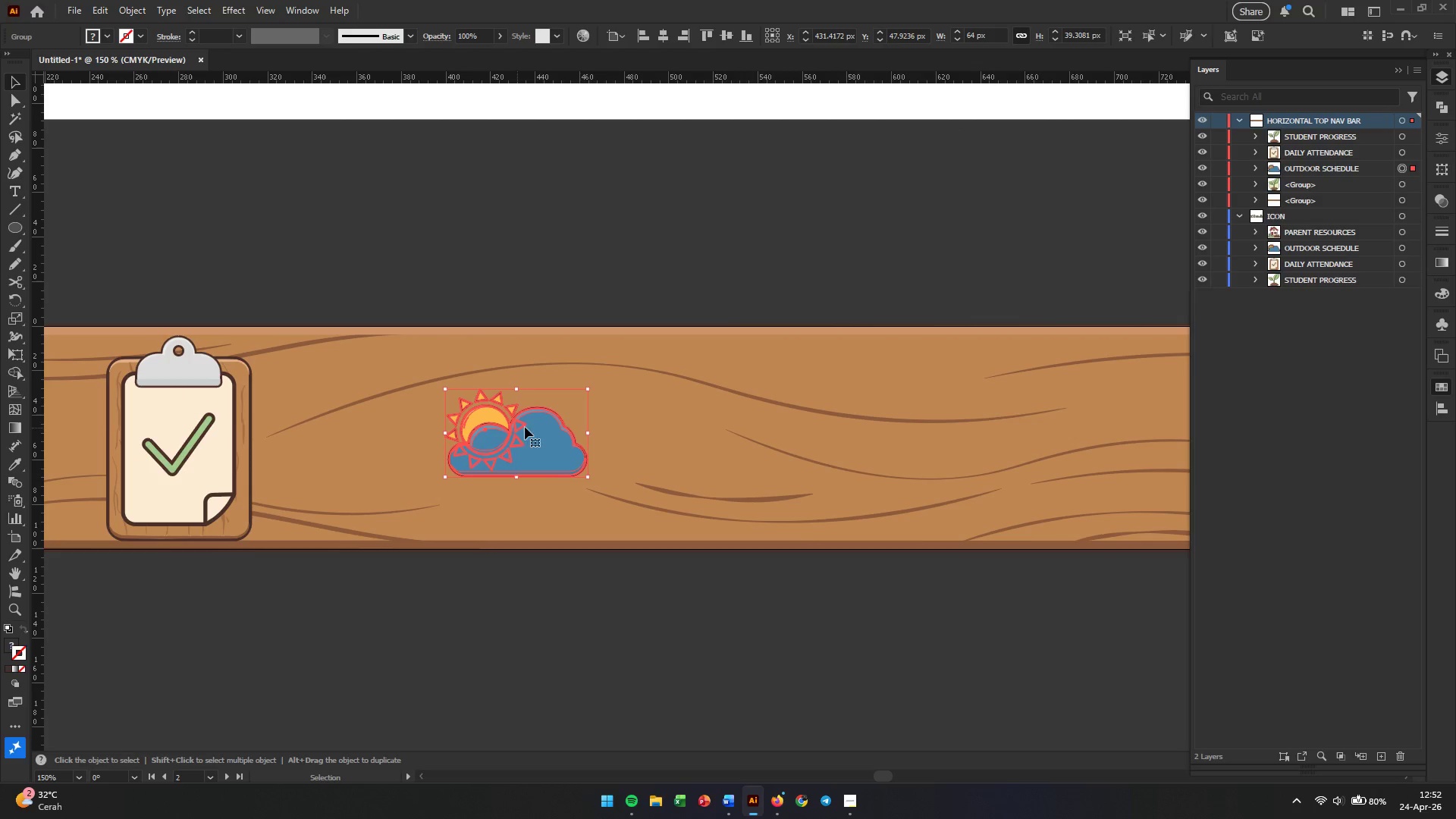 
left_click([237, 458])
 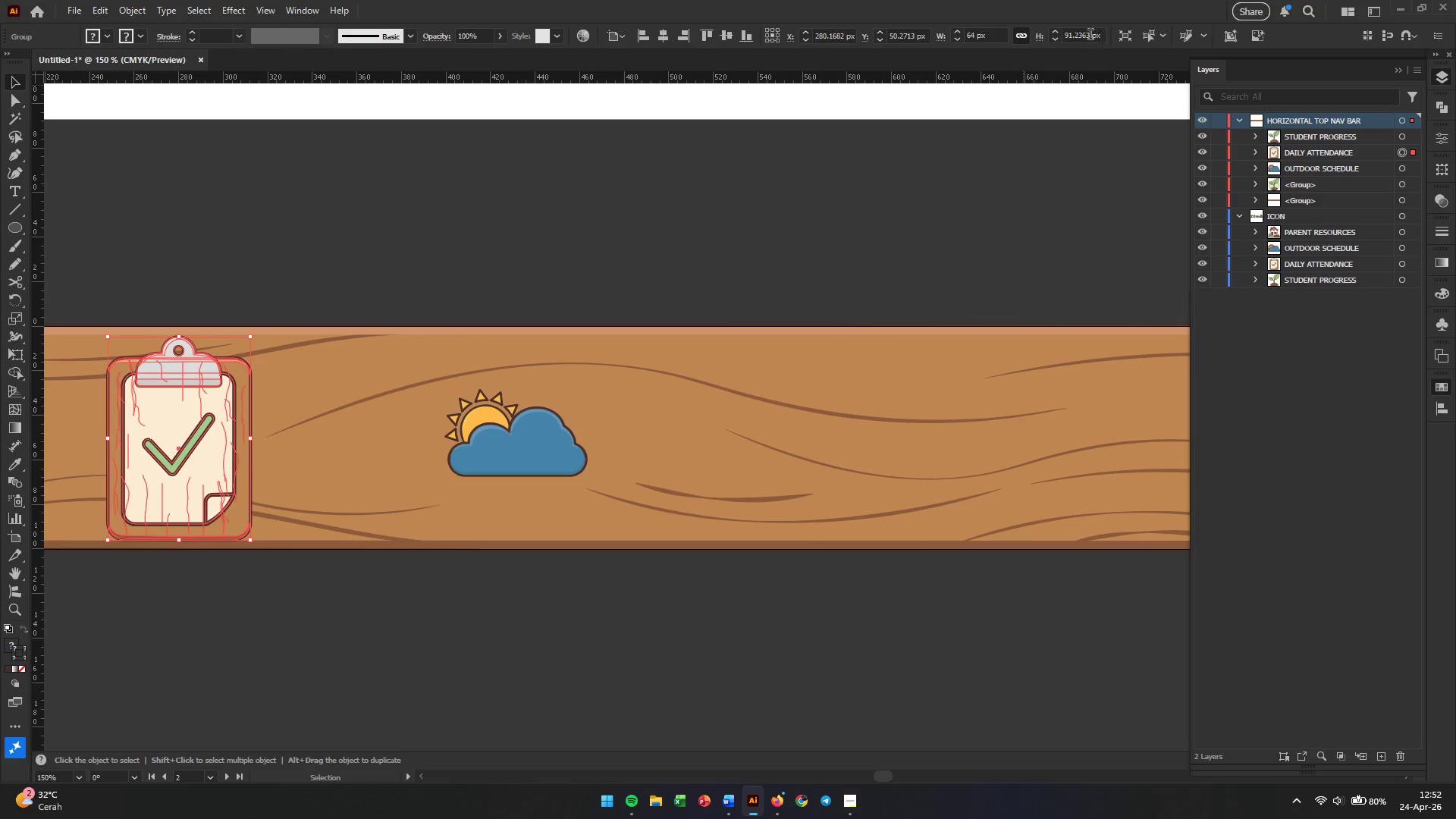 
double_click([1085, 36])
 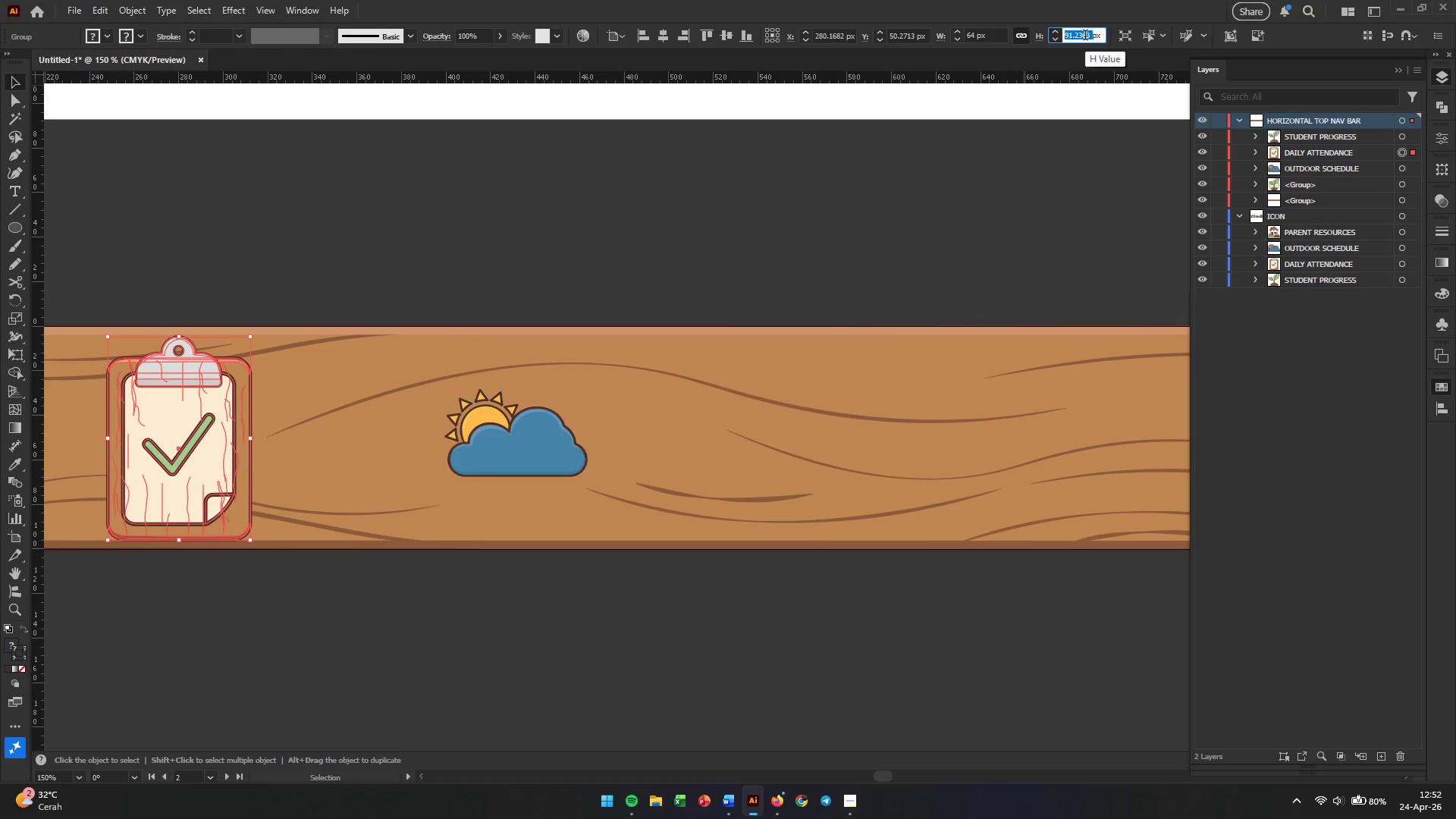 
key(Numpad6)
 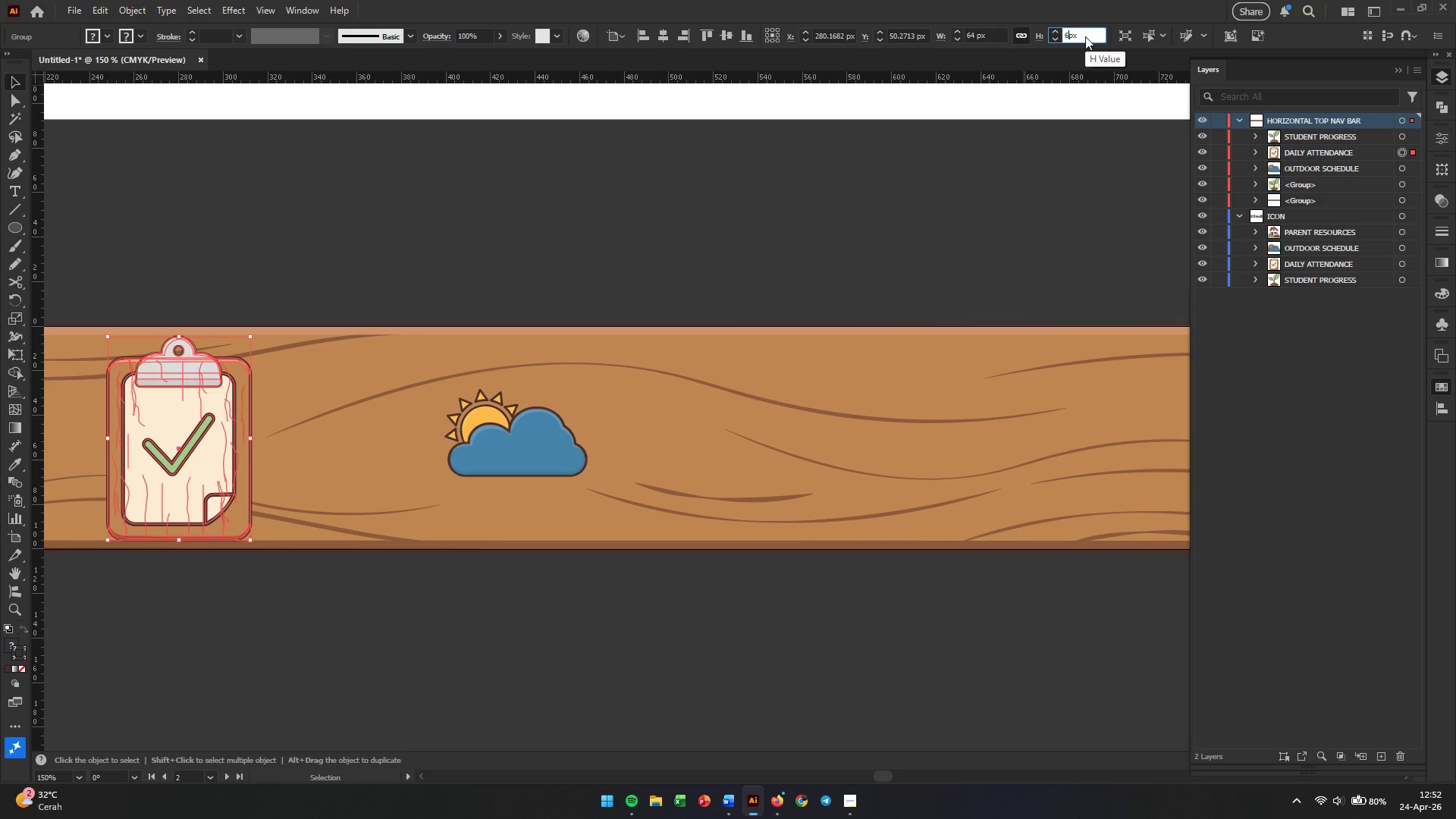 
key(Numpad4)
 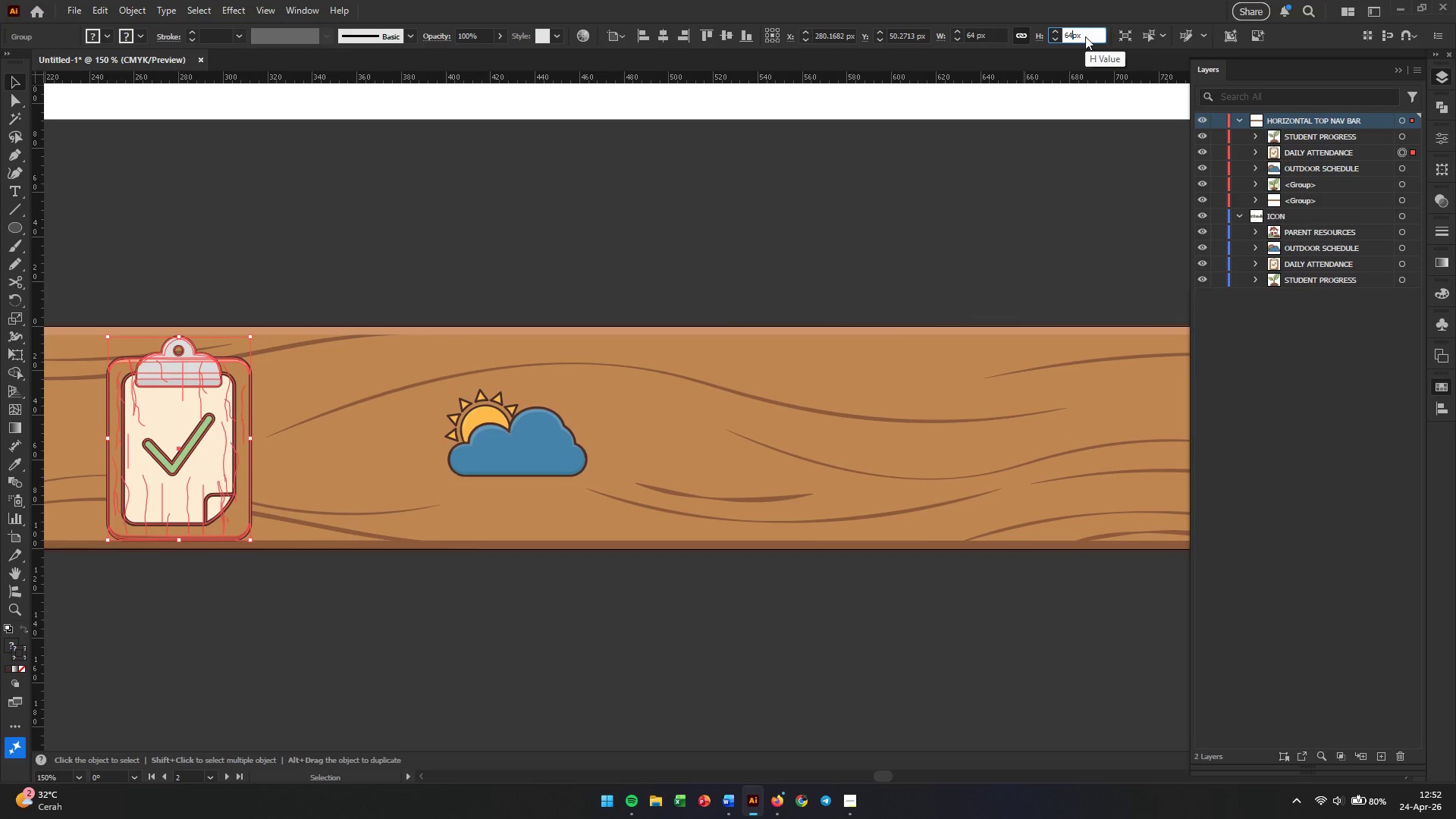 
key(Enter)
 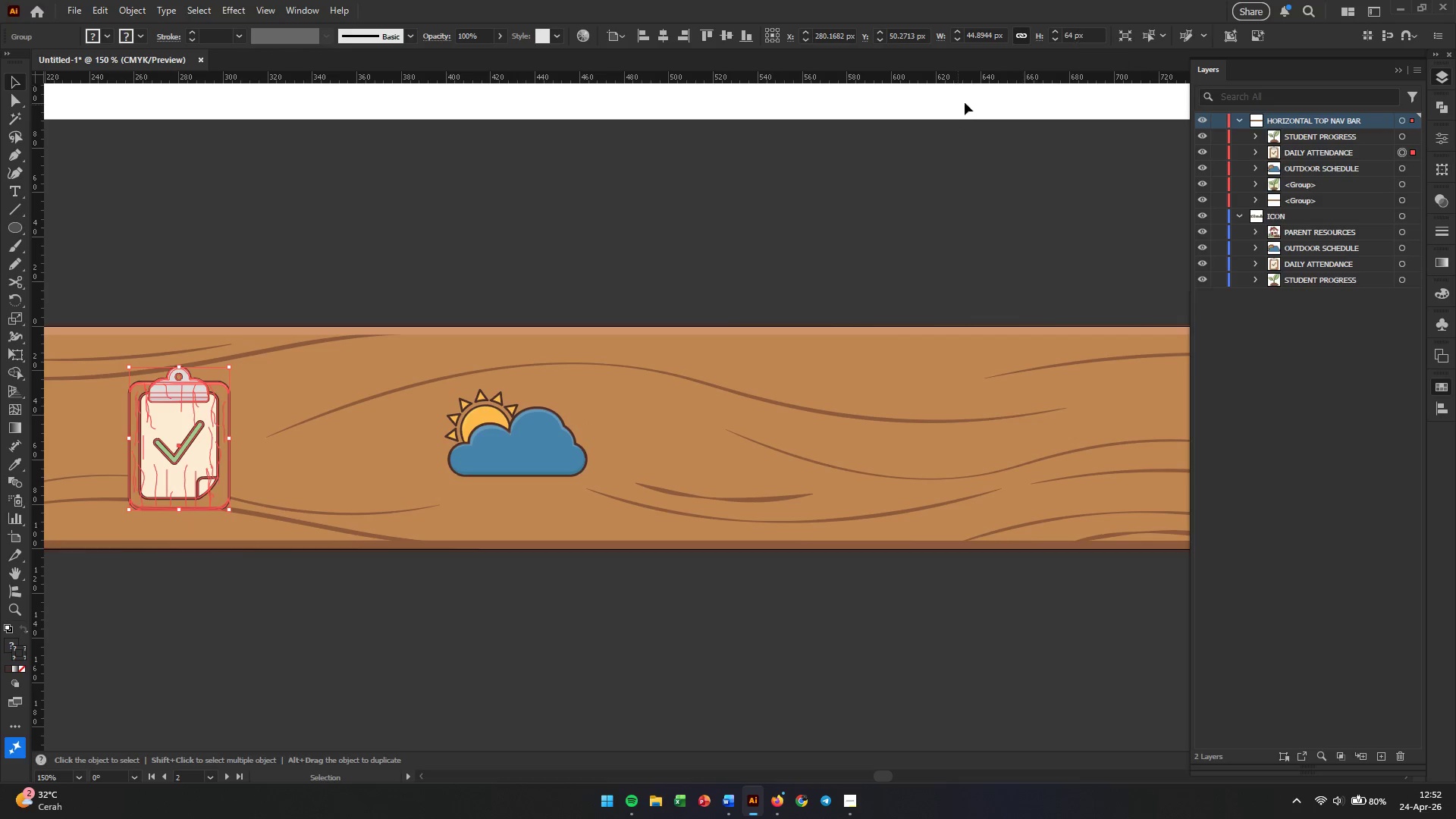 
left_click([462, 244])
 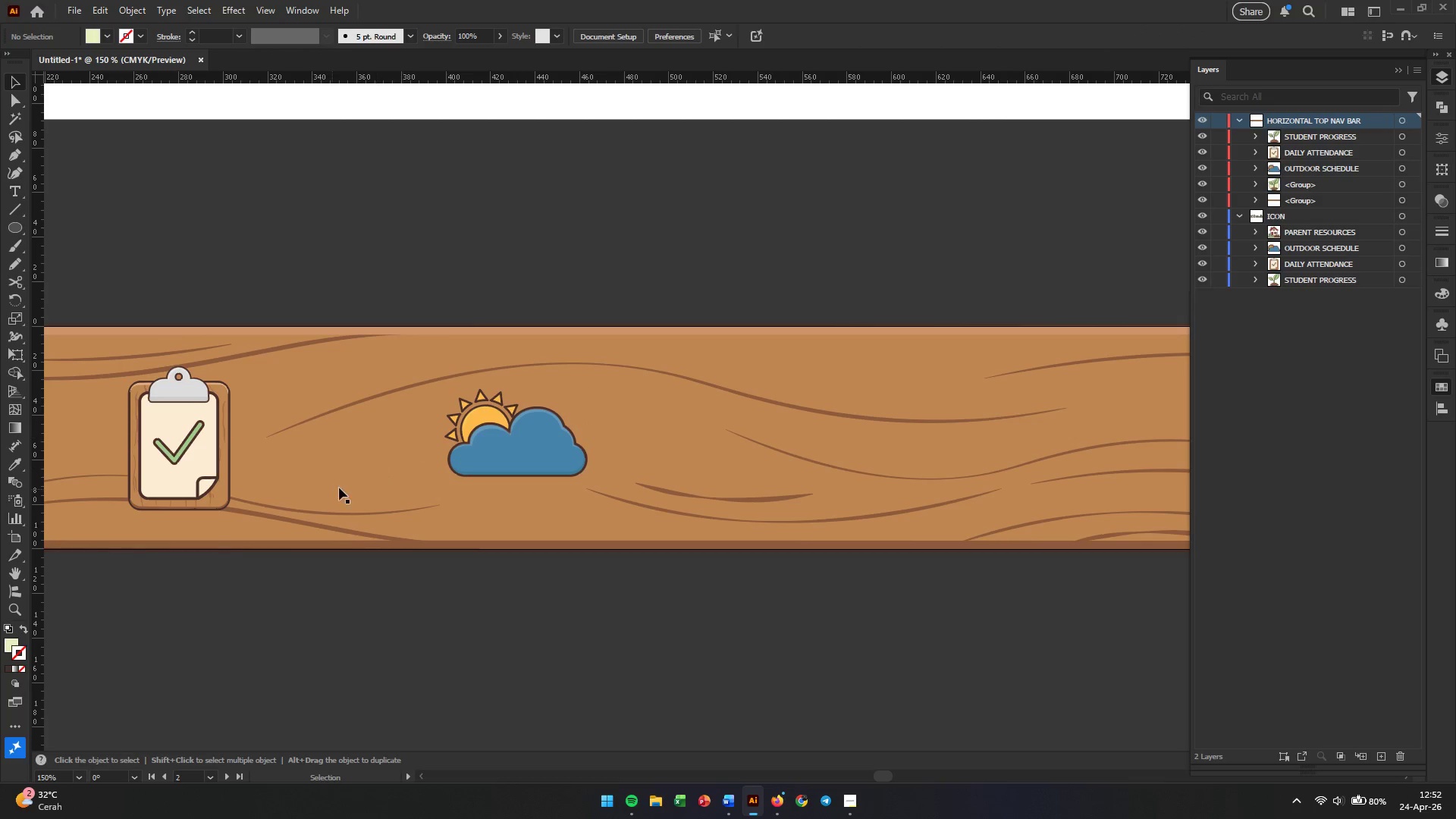 
hold_key(key=Space, duration=0.8)
 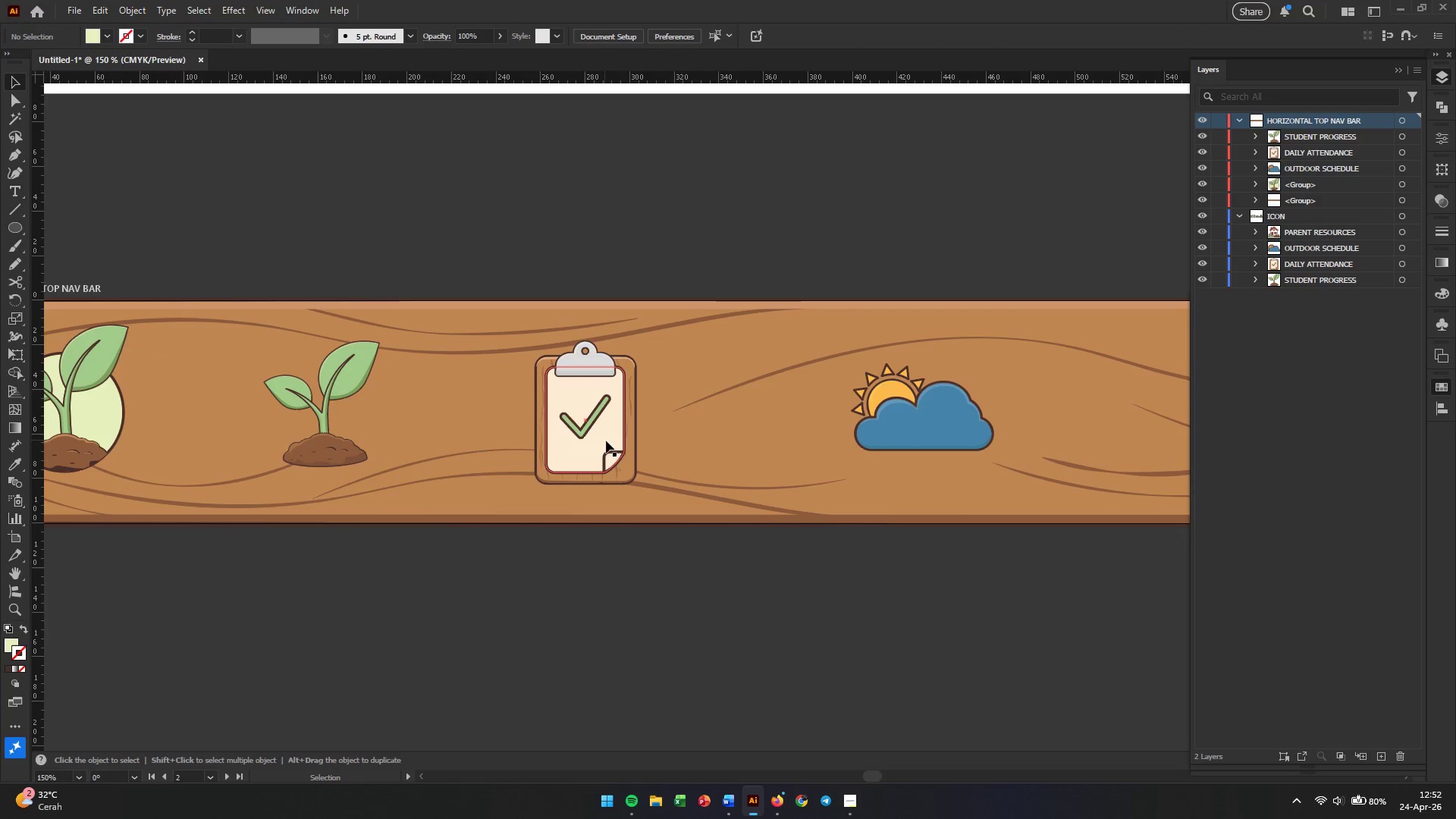 
left_click_drag(start_coordinate=[296, 501], to_coordinate=[703, 475])
 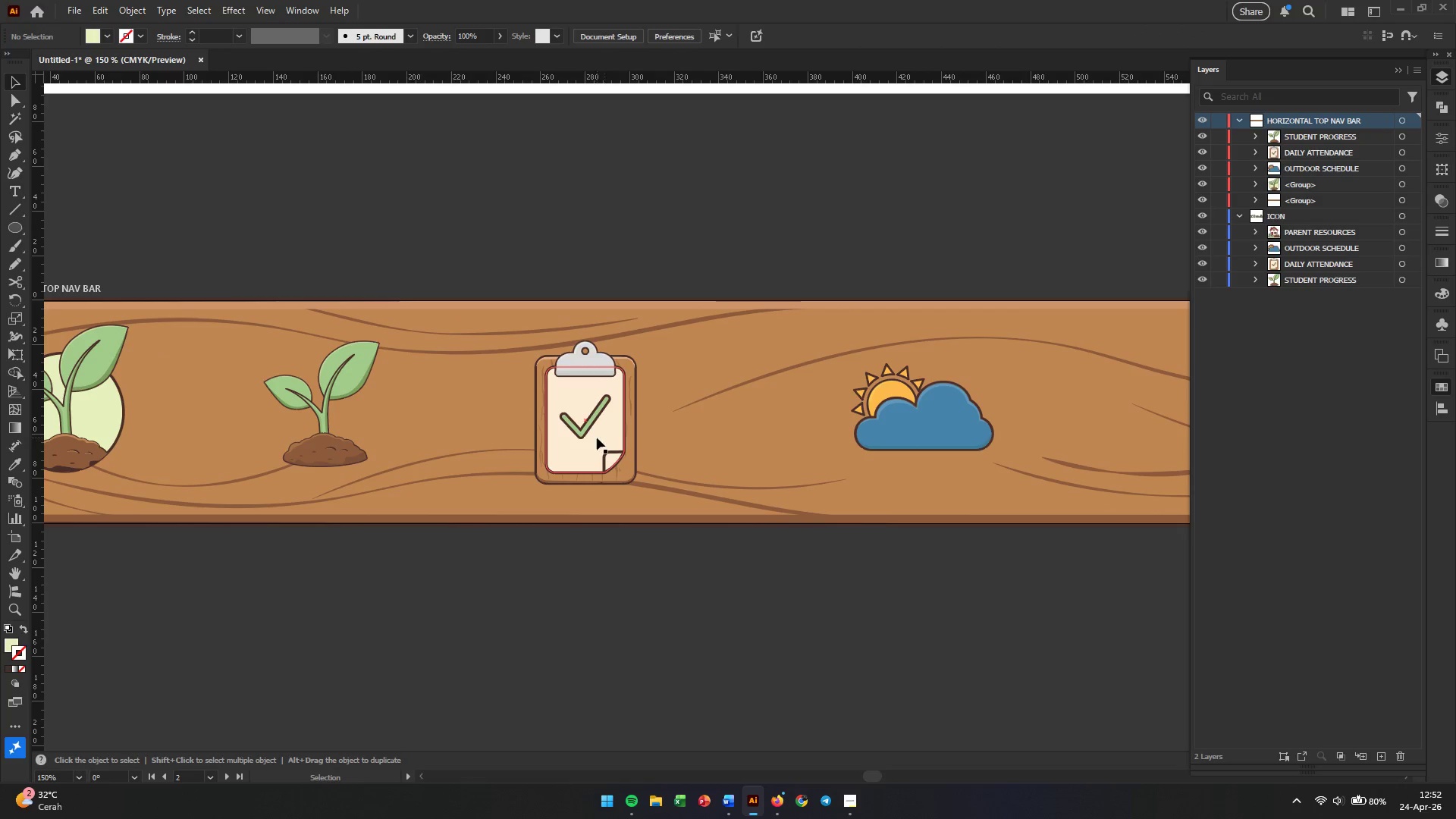 
left_click_drag(start_coordinate=[597, 438], to_coordinate=[597, 432])
 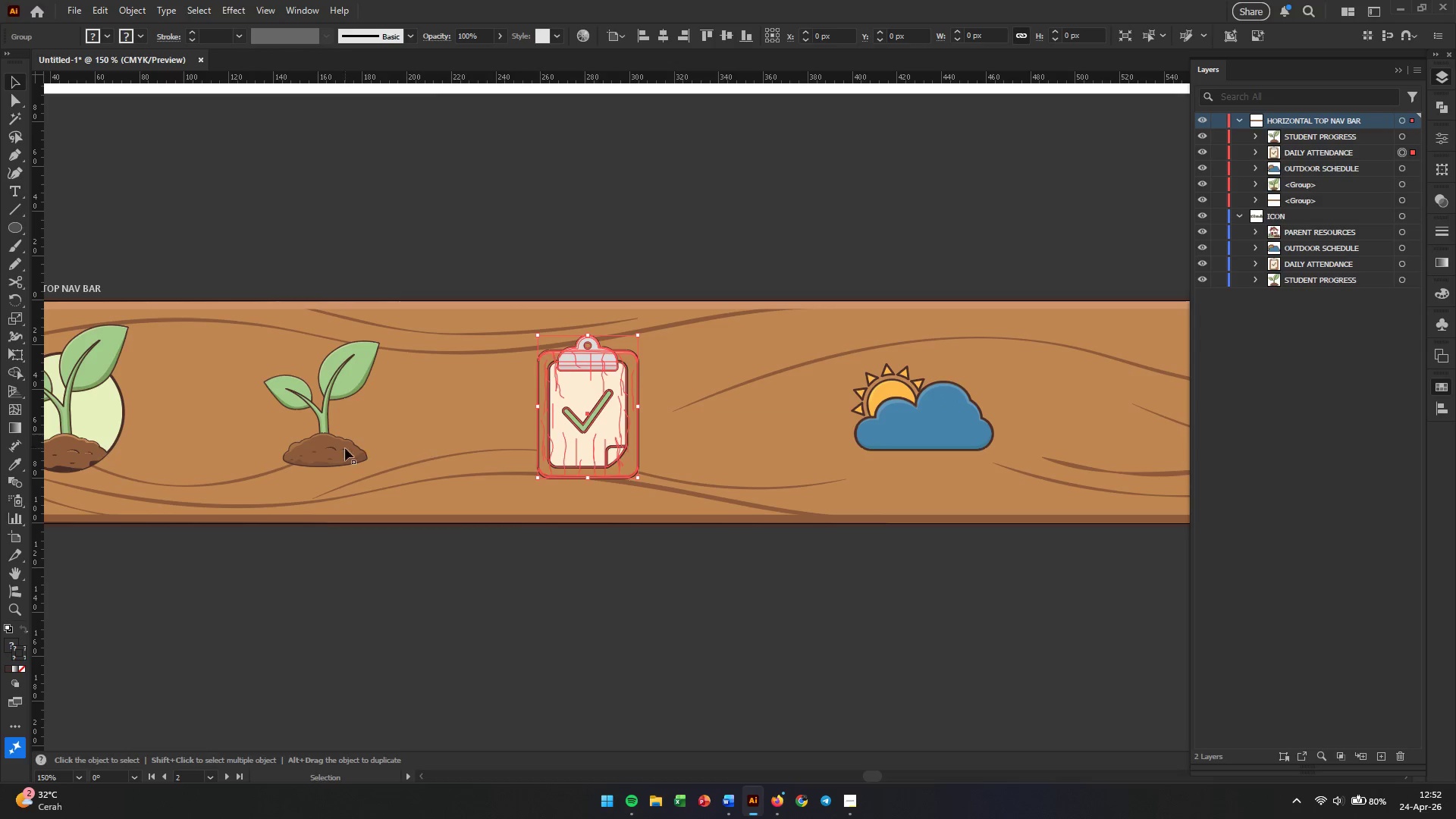 
left_click([317, 457])
 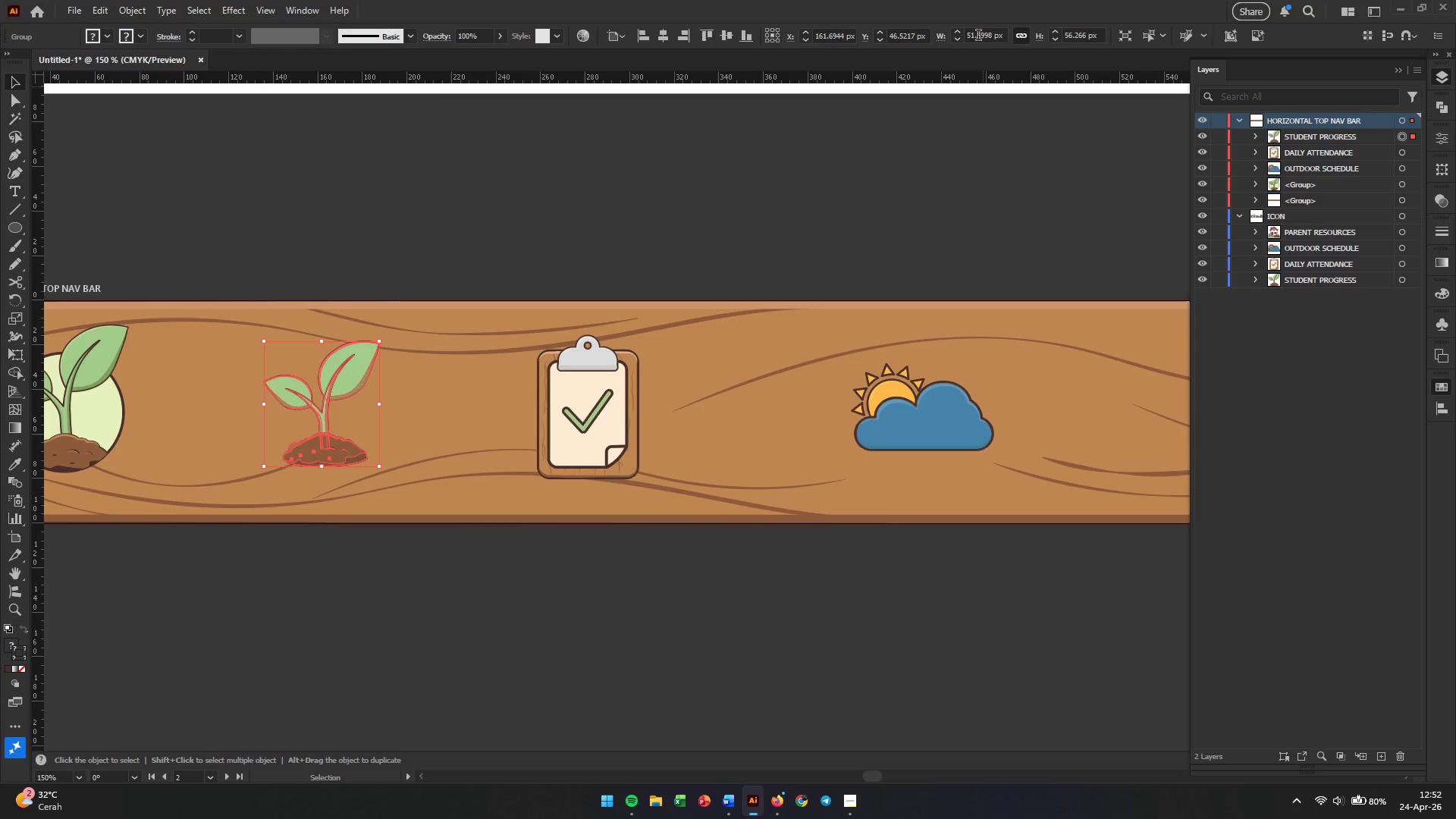 
double_click([978, 31])
 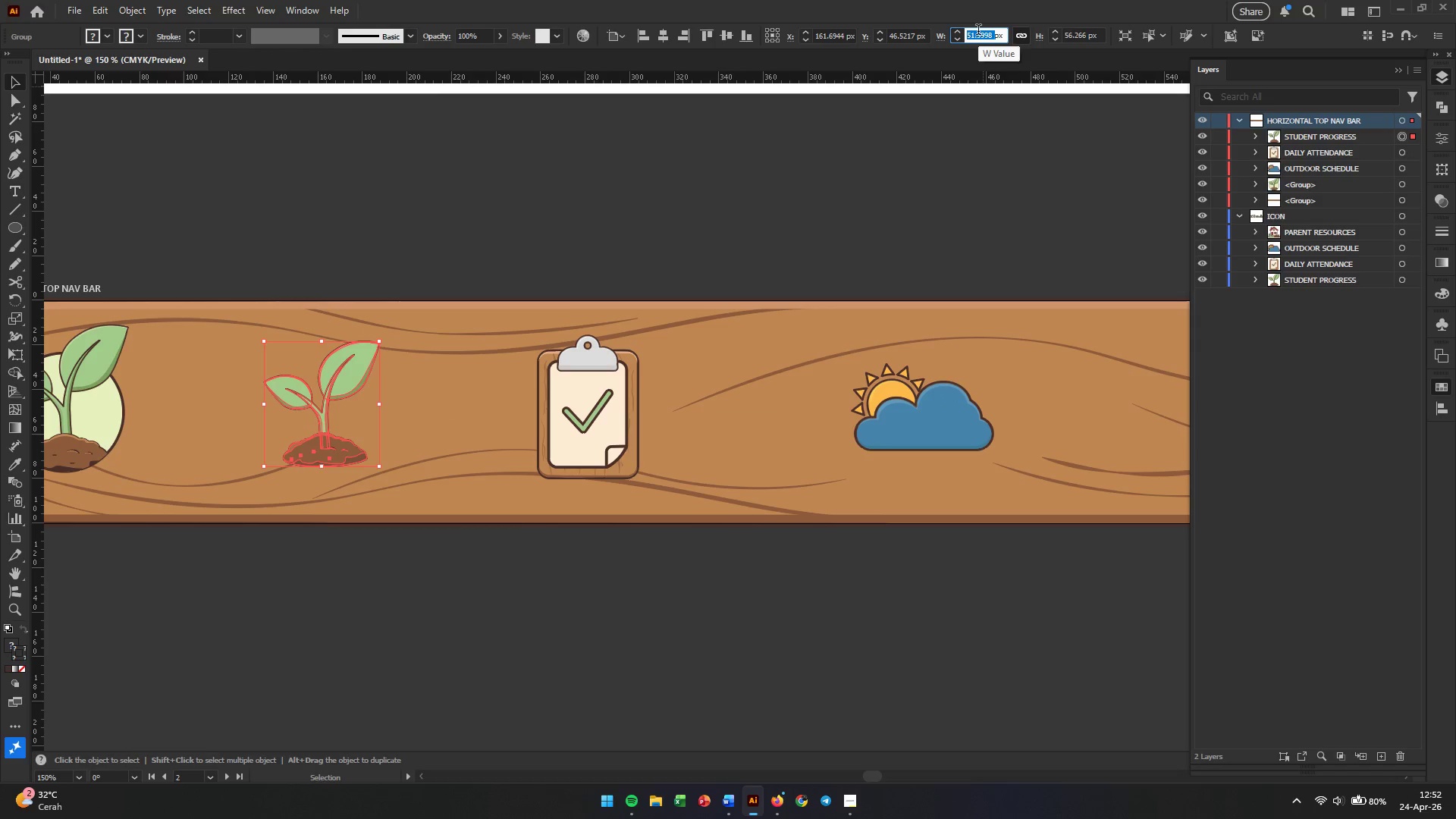 
key(Numpad6)
 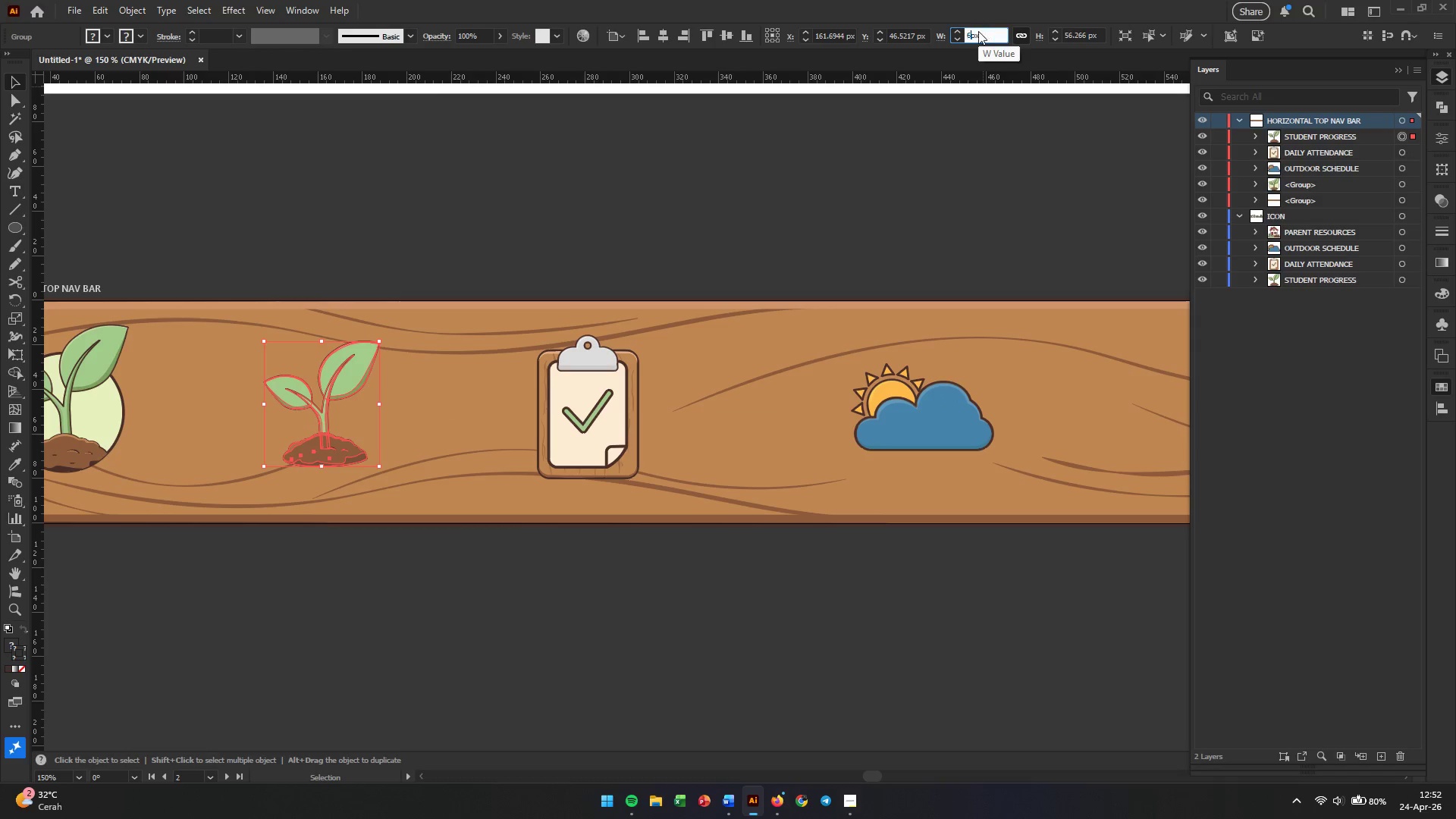 
key(Numpad4)
 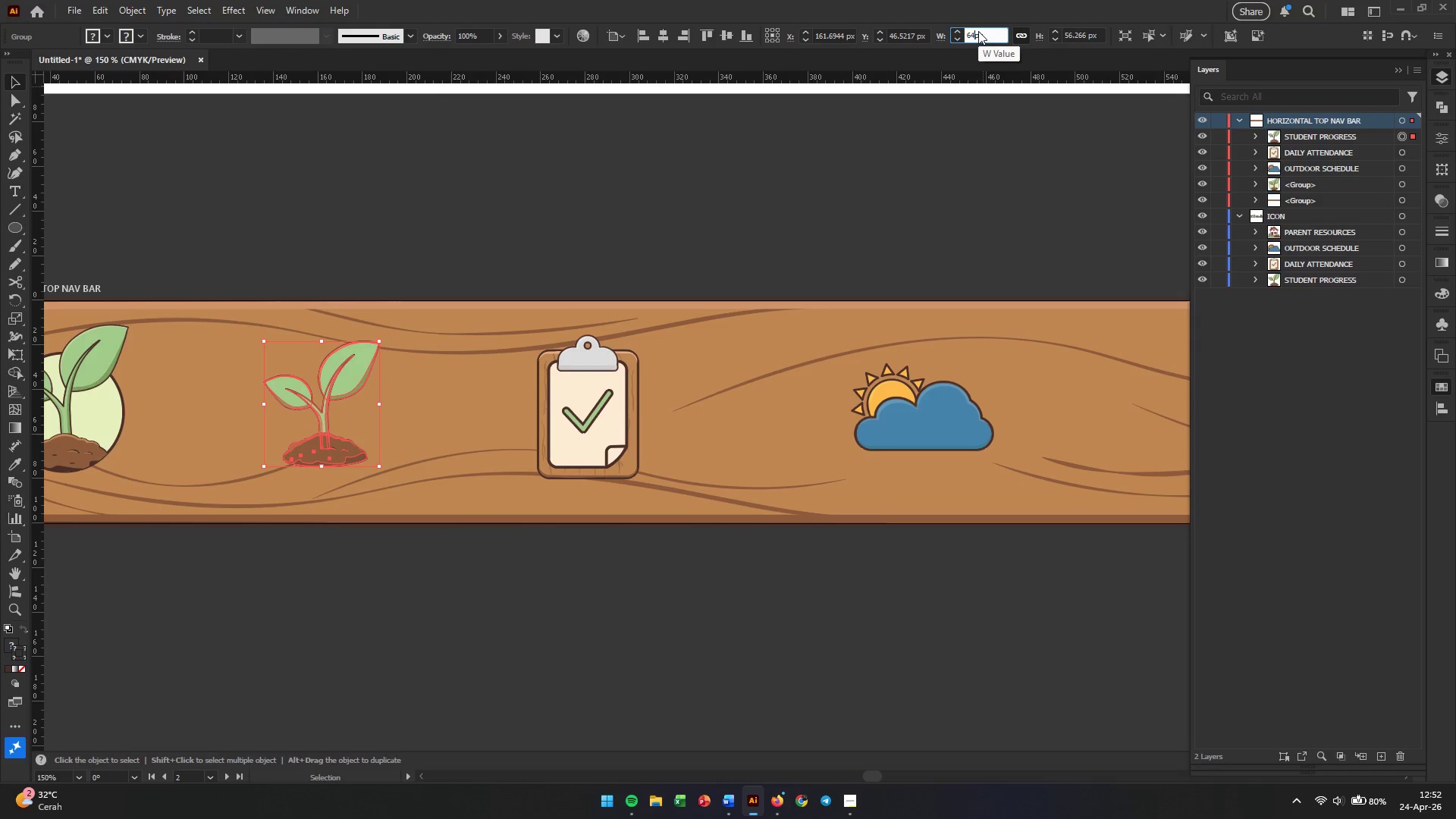 
key(Enter)
 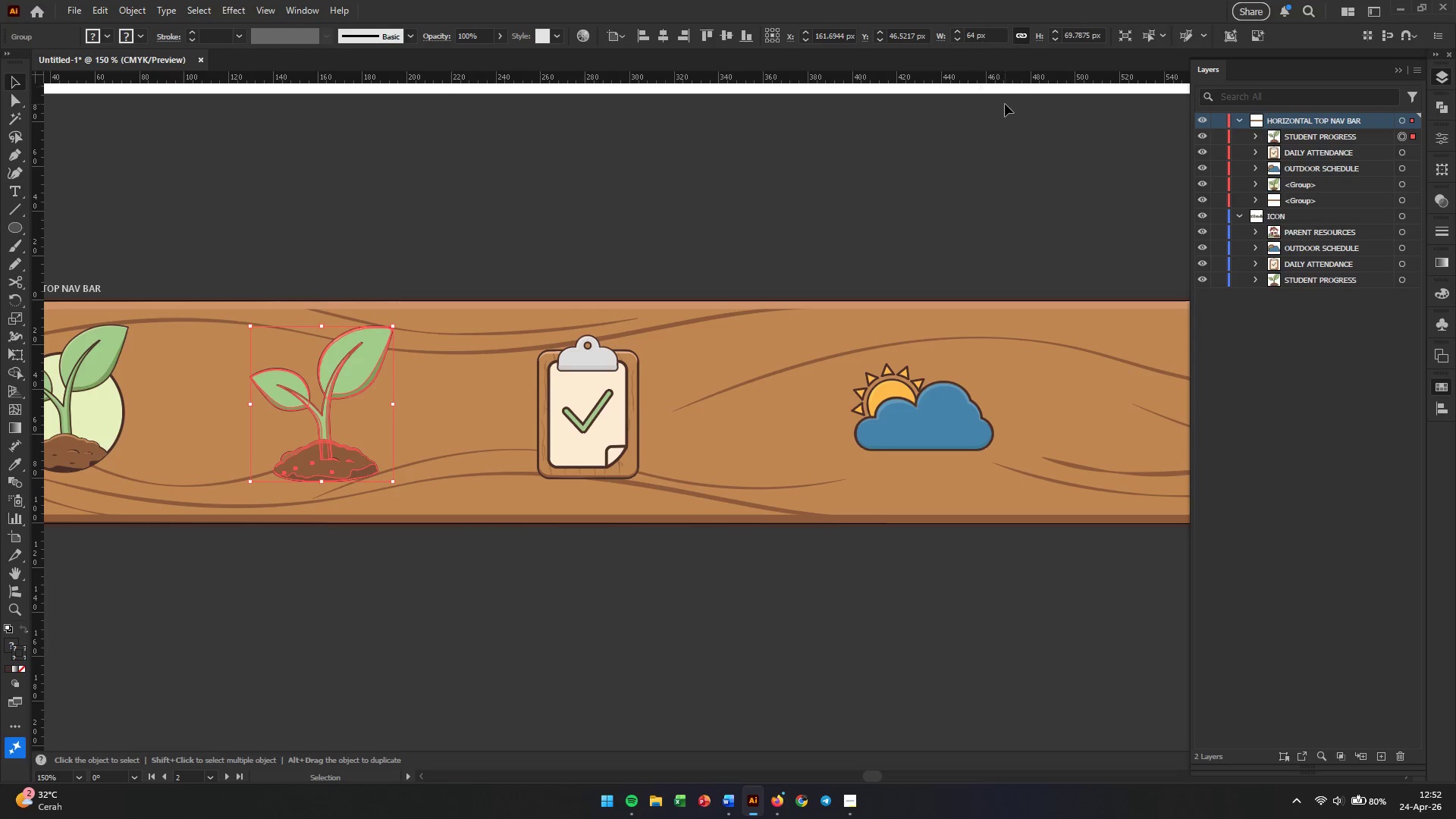 
left_click([753, 180])
 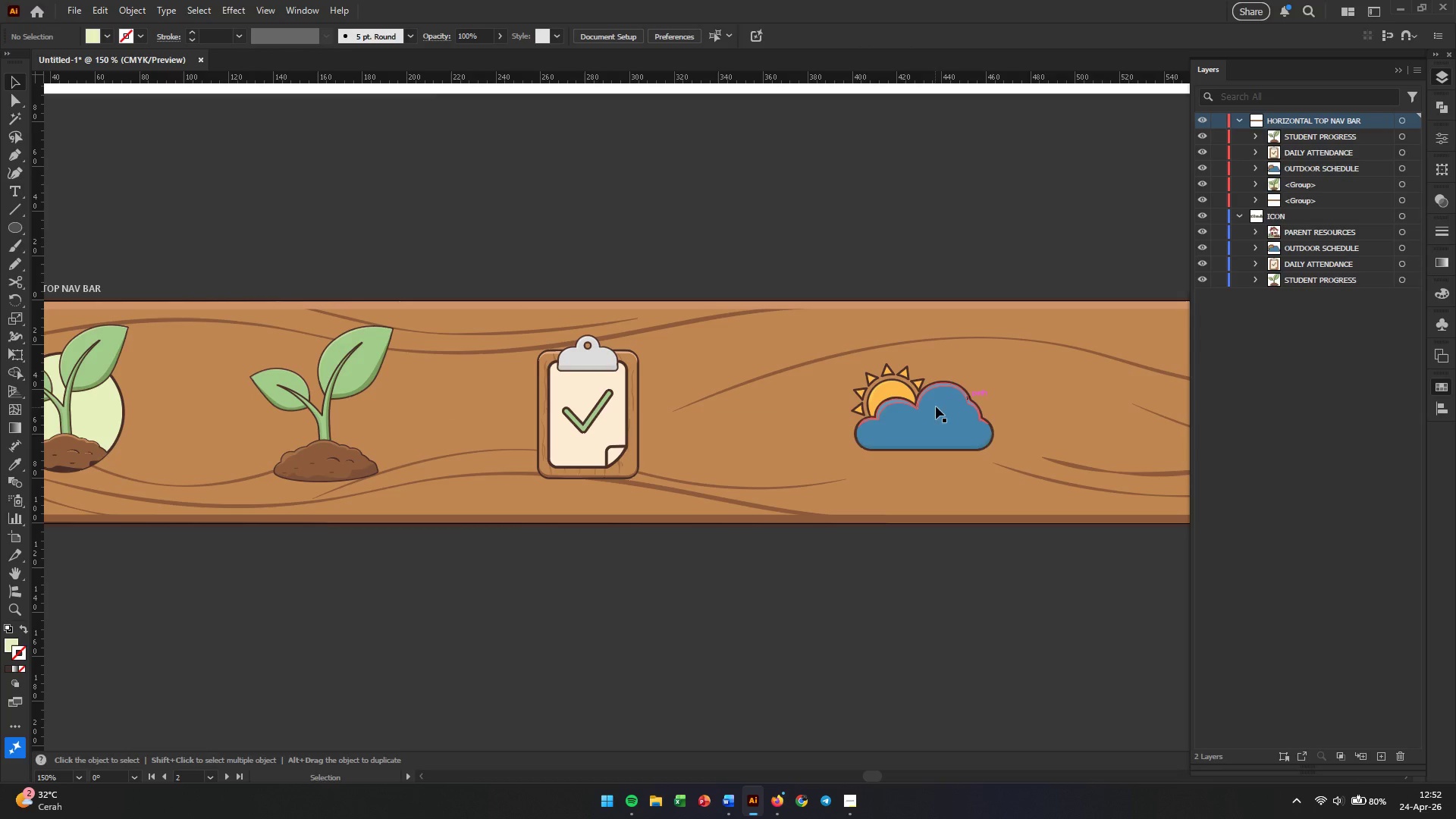 
left_click([926, 416])
 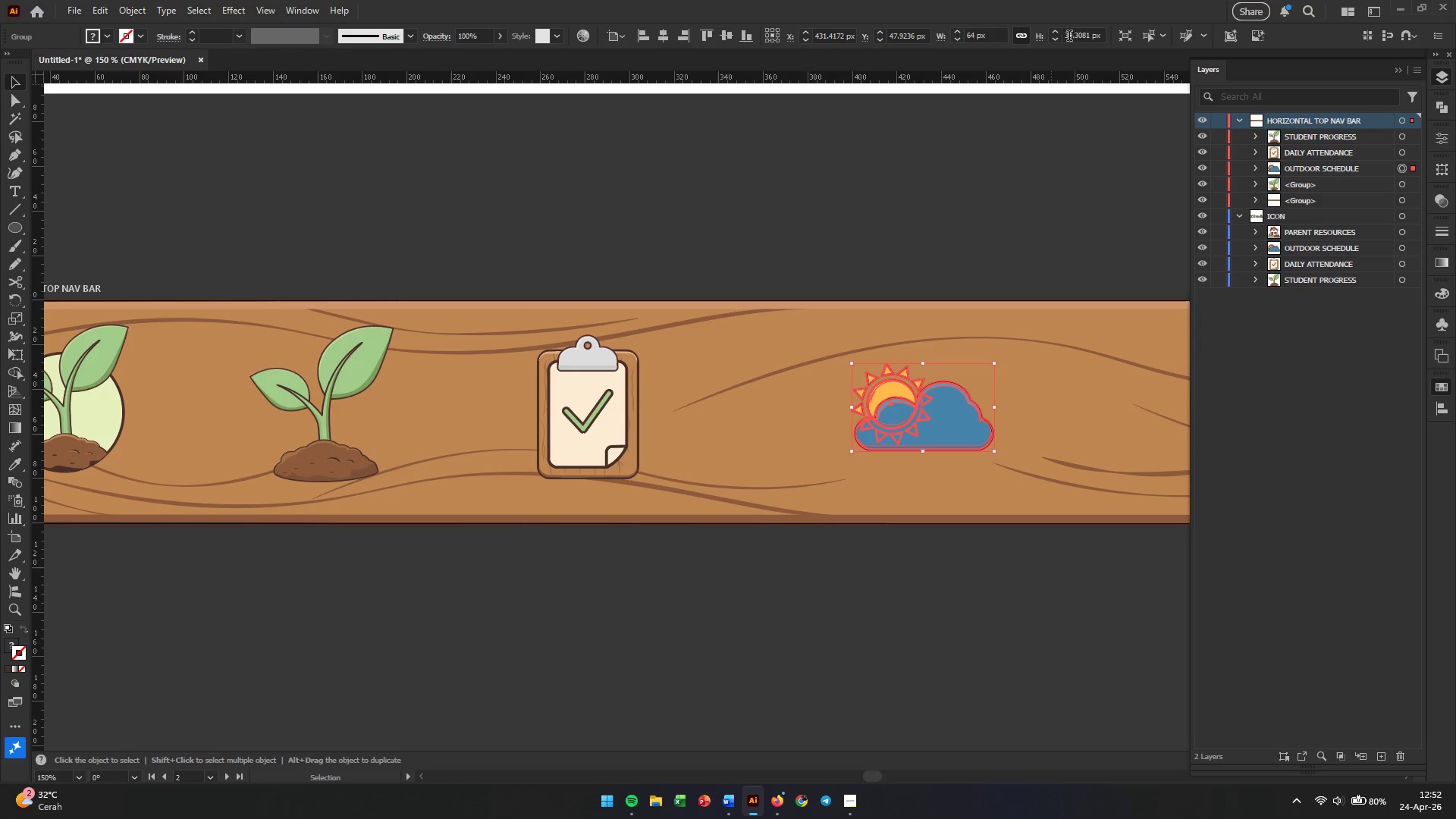 
double_click([1072, 33])
 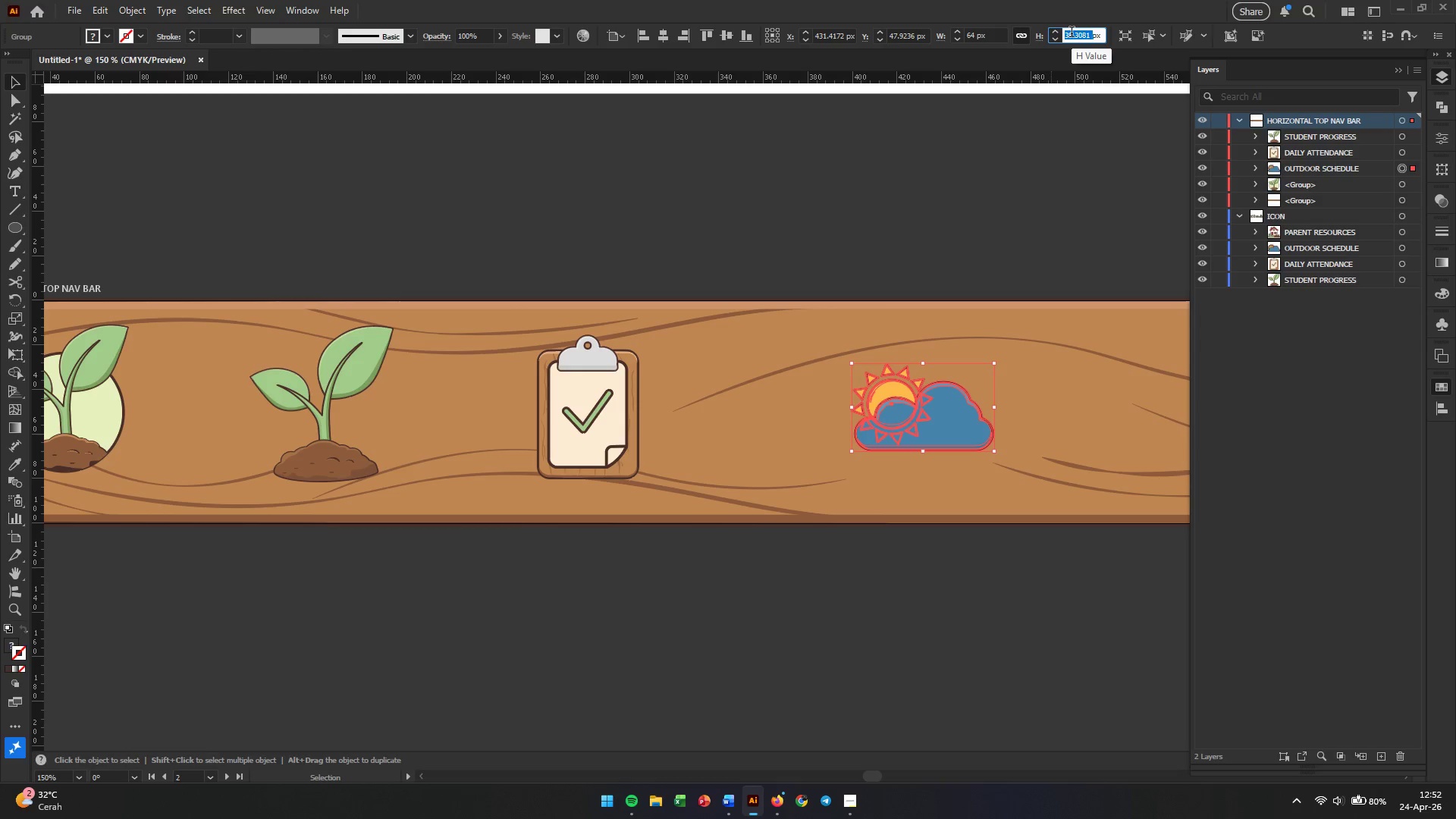 
key(Numpad6)
 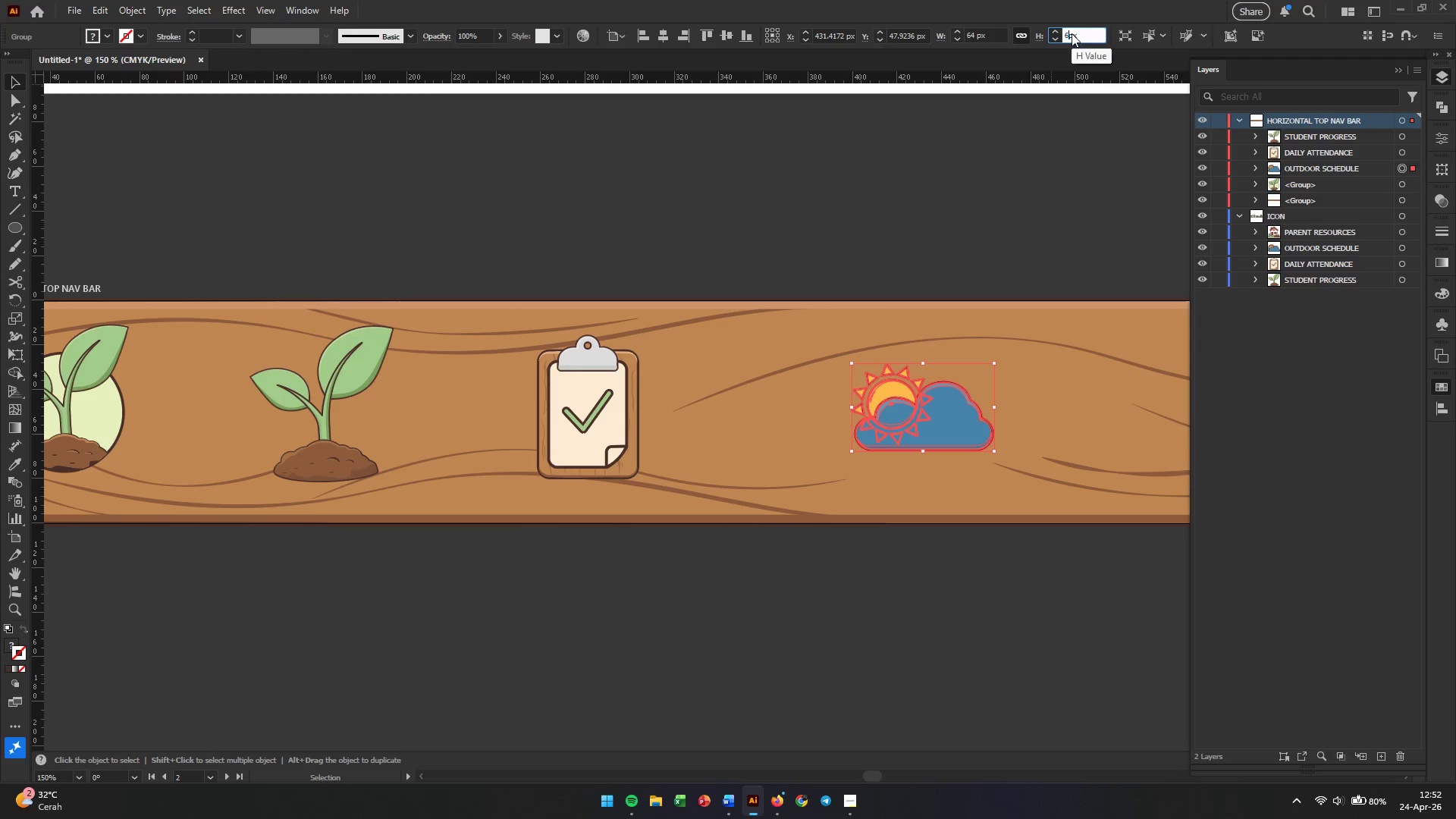 
key(Numpad4)
 